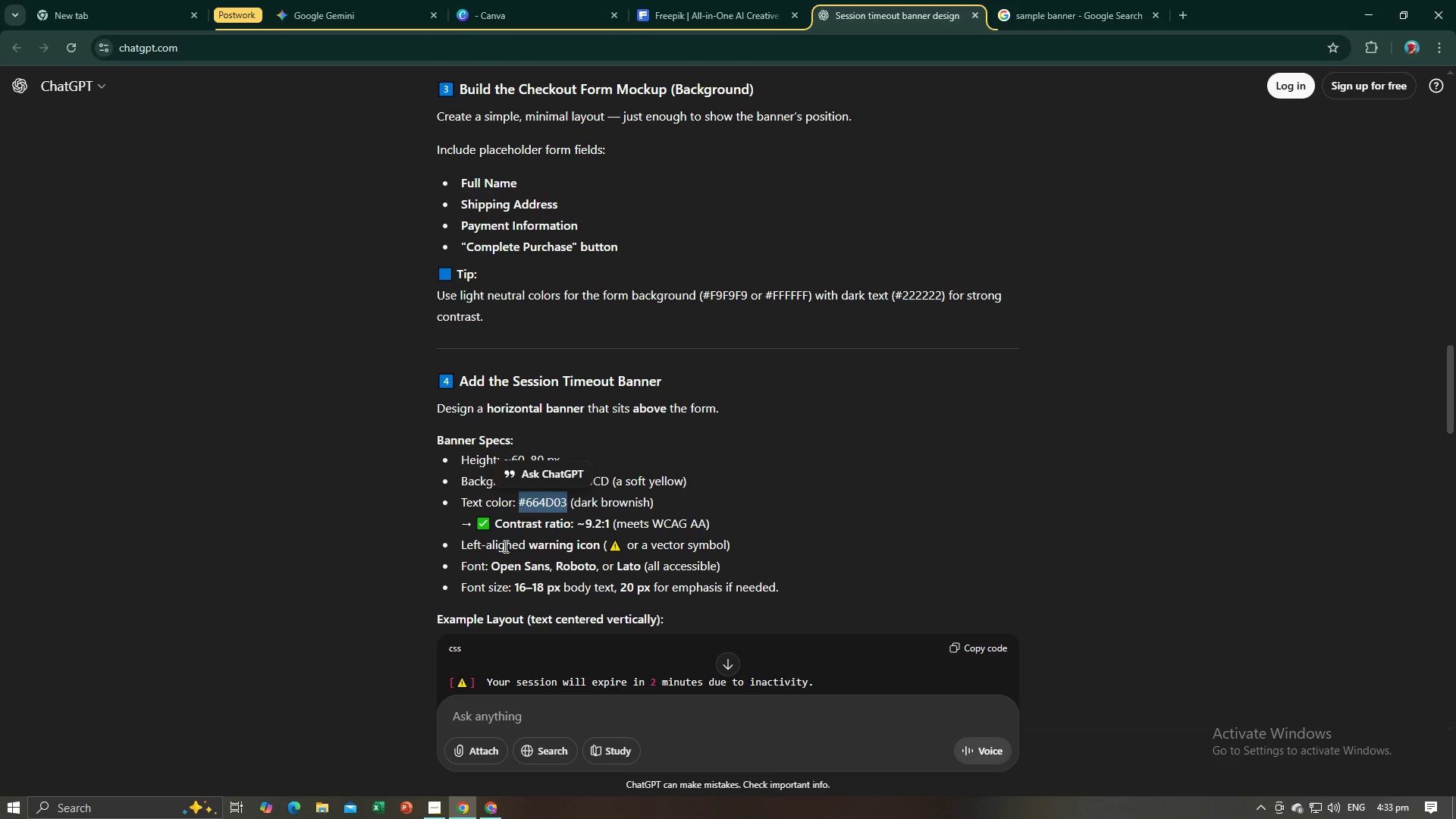 
wait(7.71)
 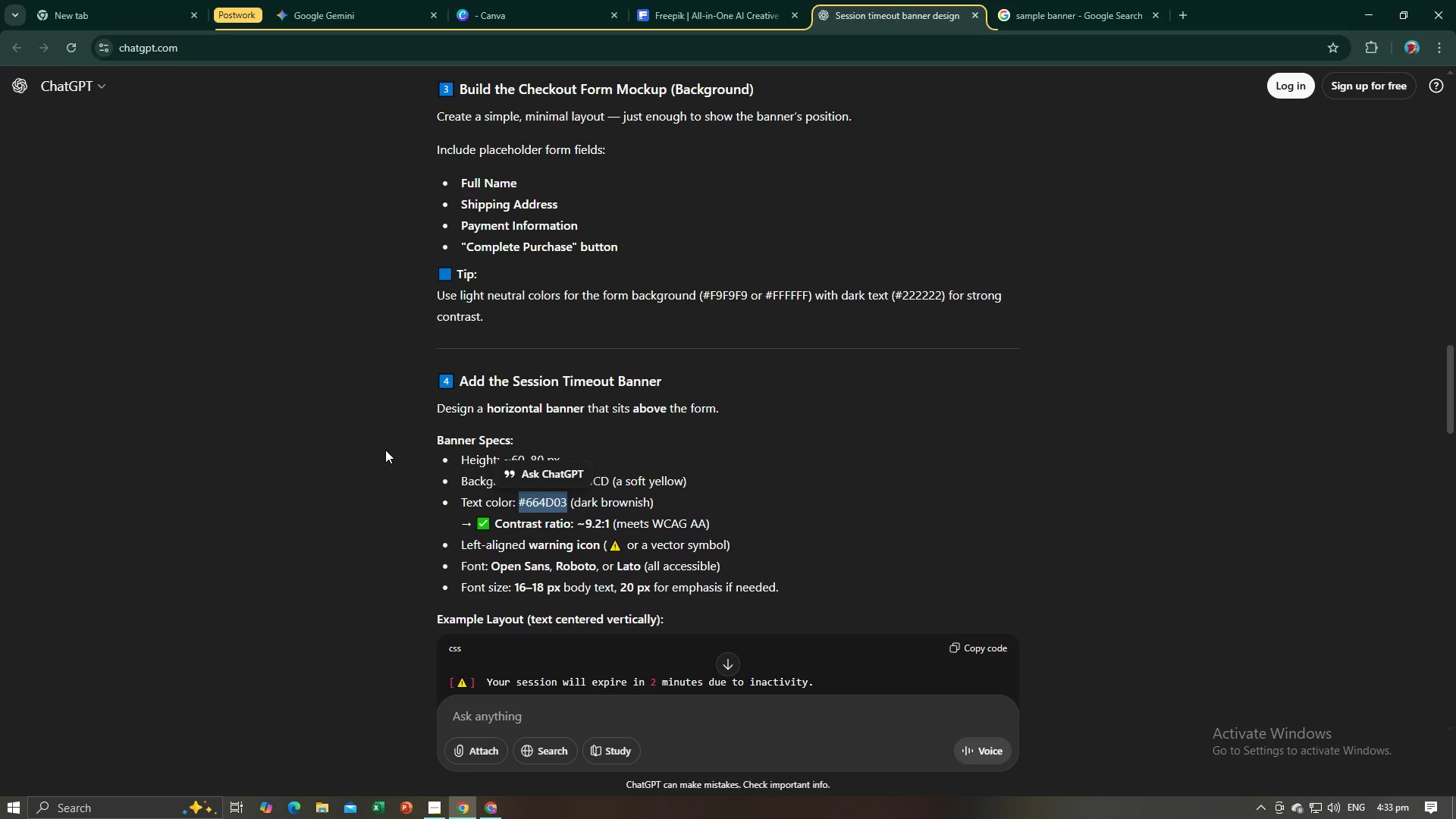 
left_click([379, 557])
 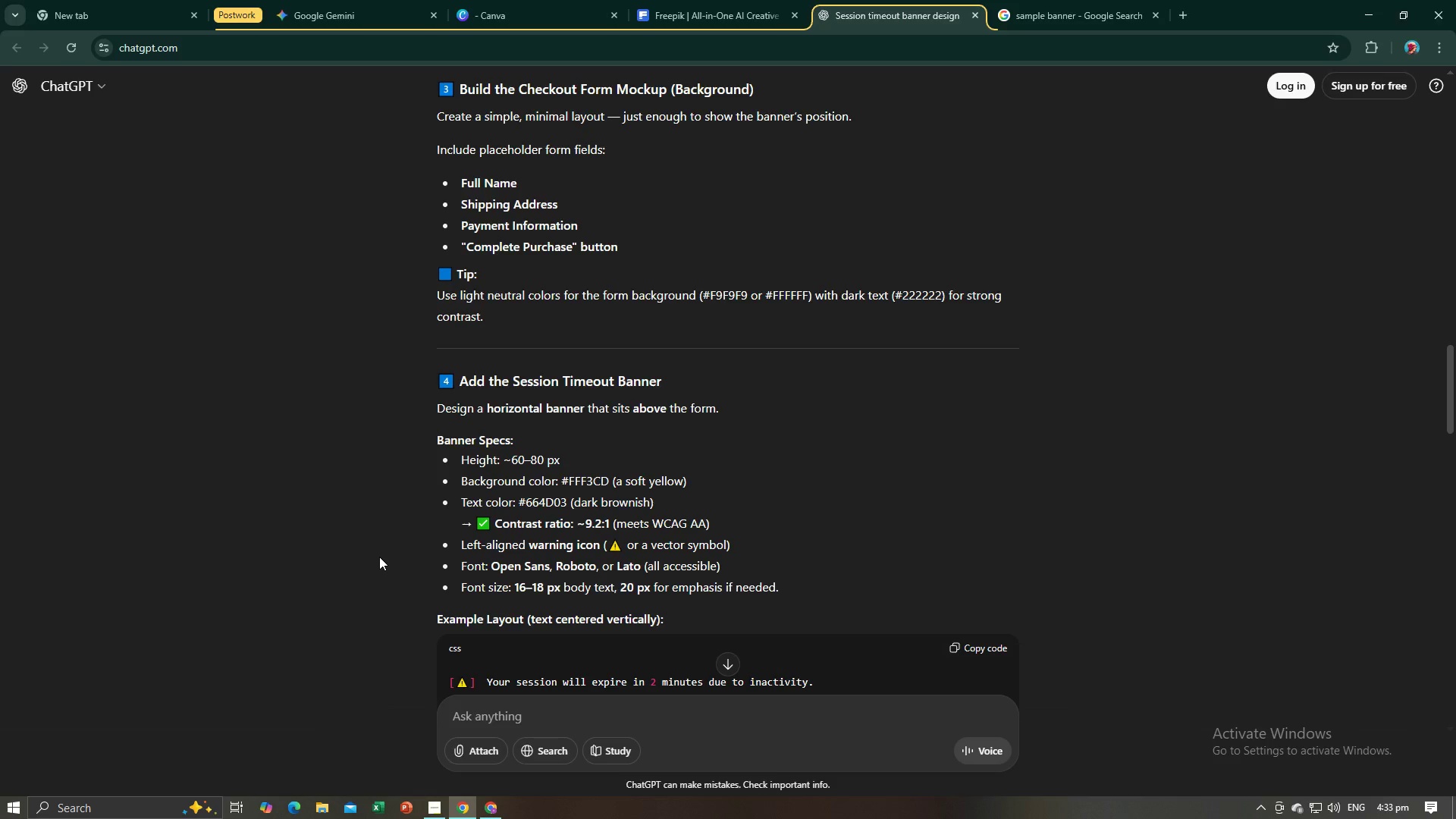 
key(Alt+AltLeft)
 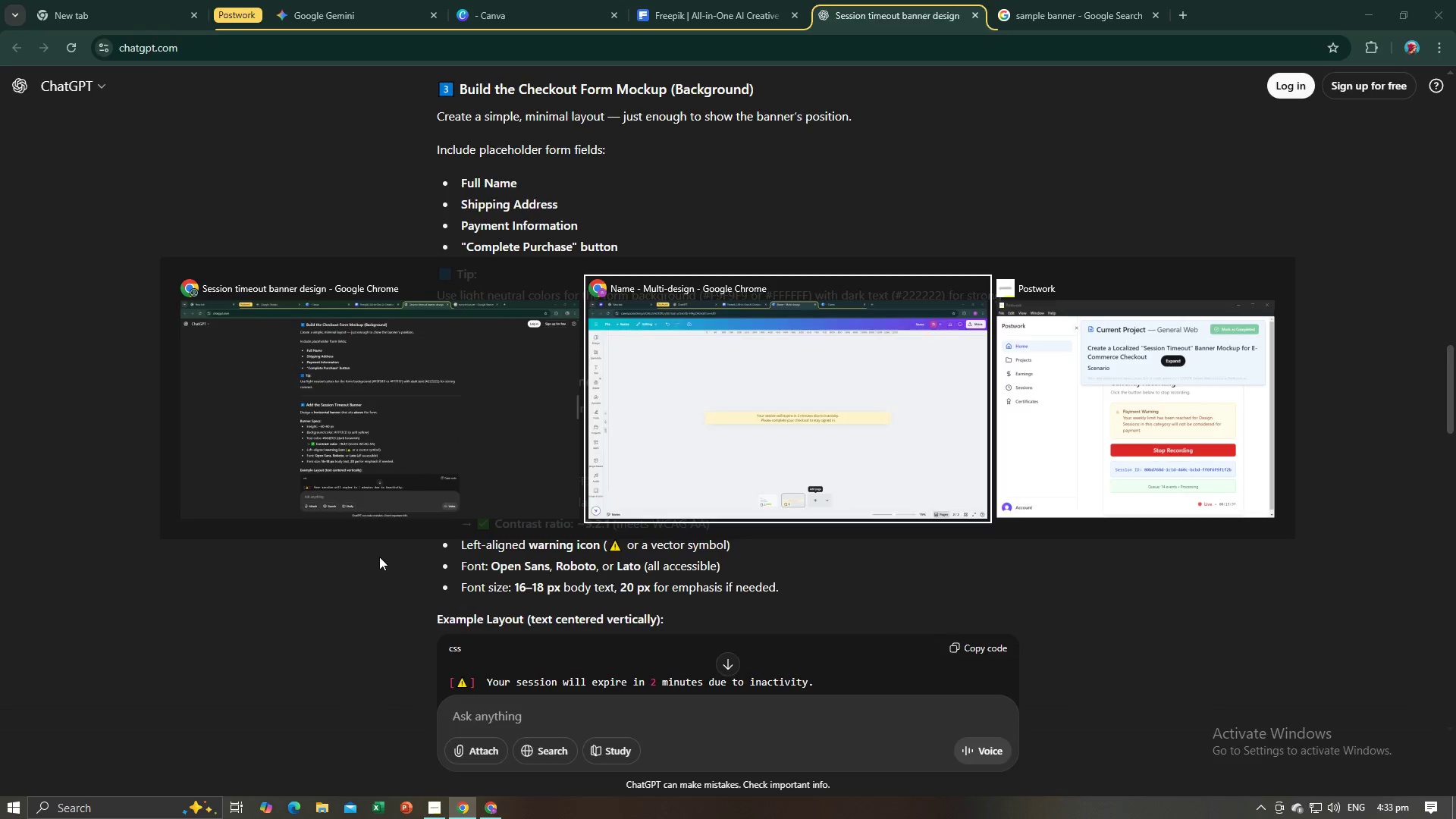 
key(Alt+Tab)
 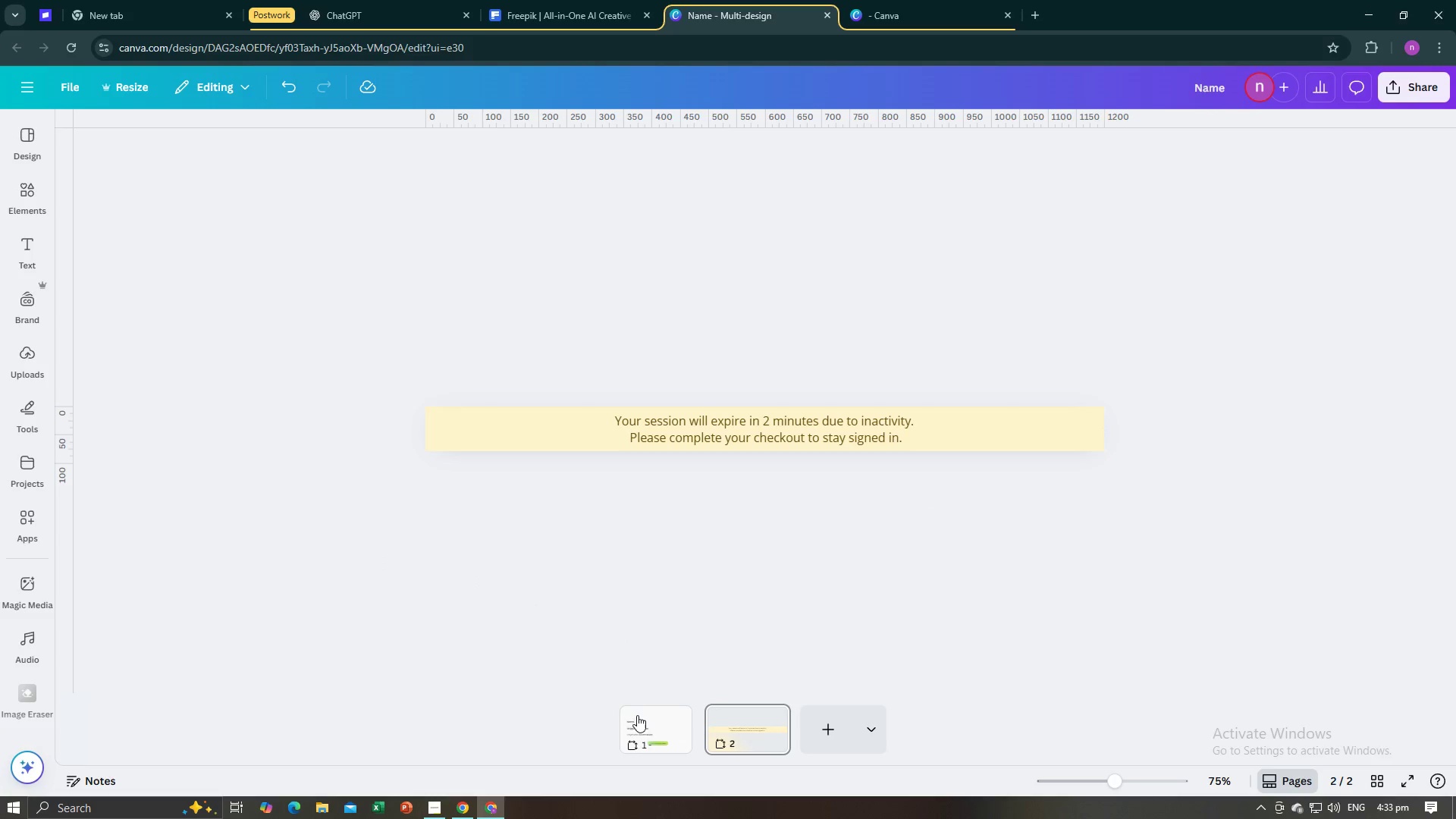 
key(Alt+AltLeft)
 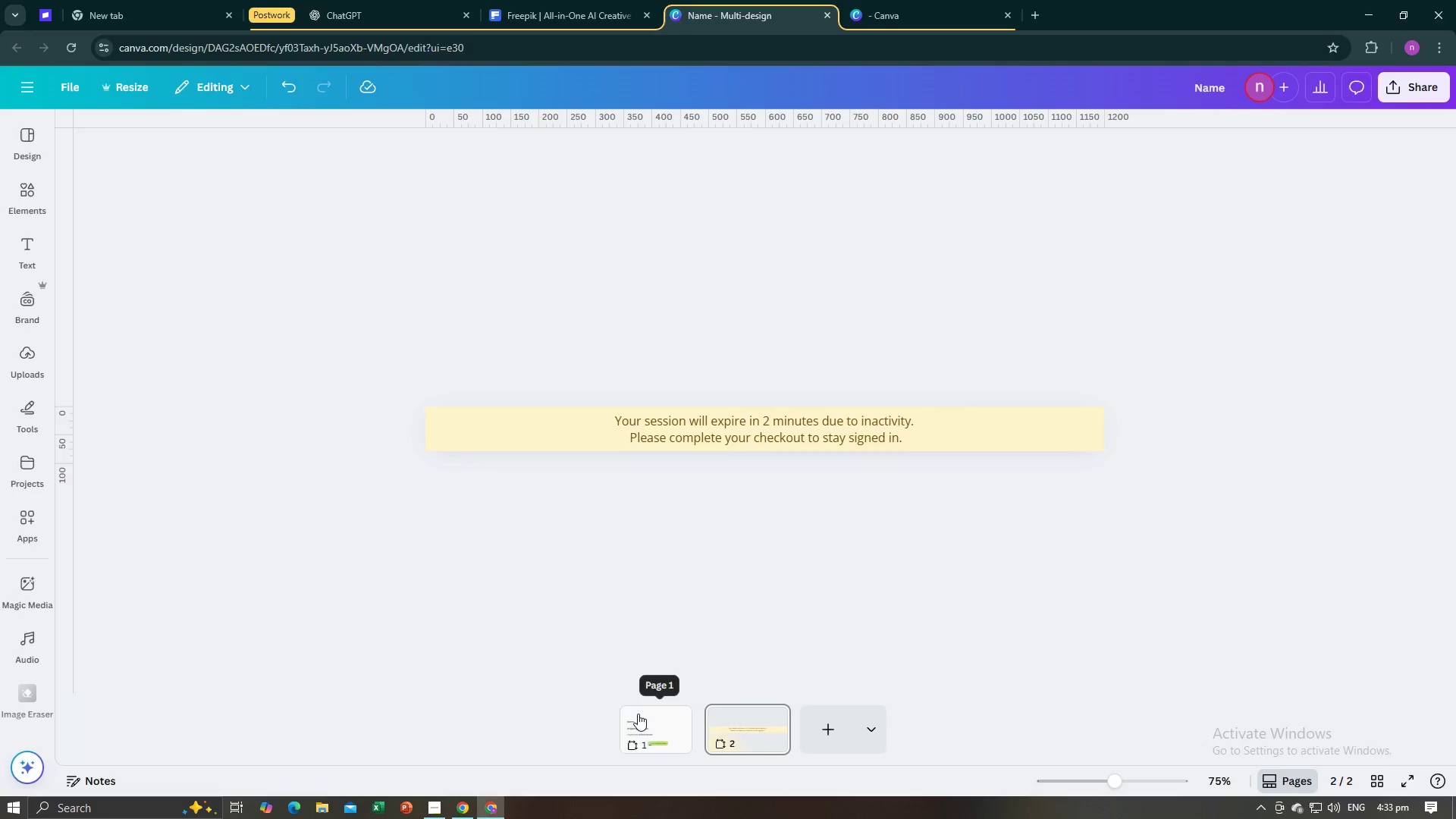 
key(Alt+Tab)
 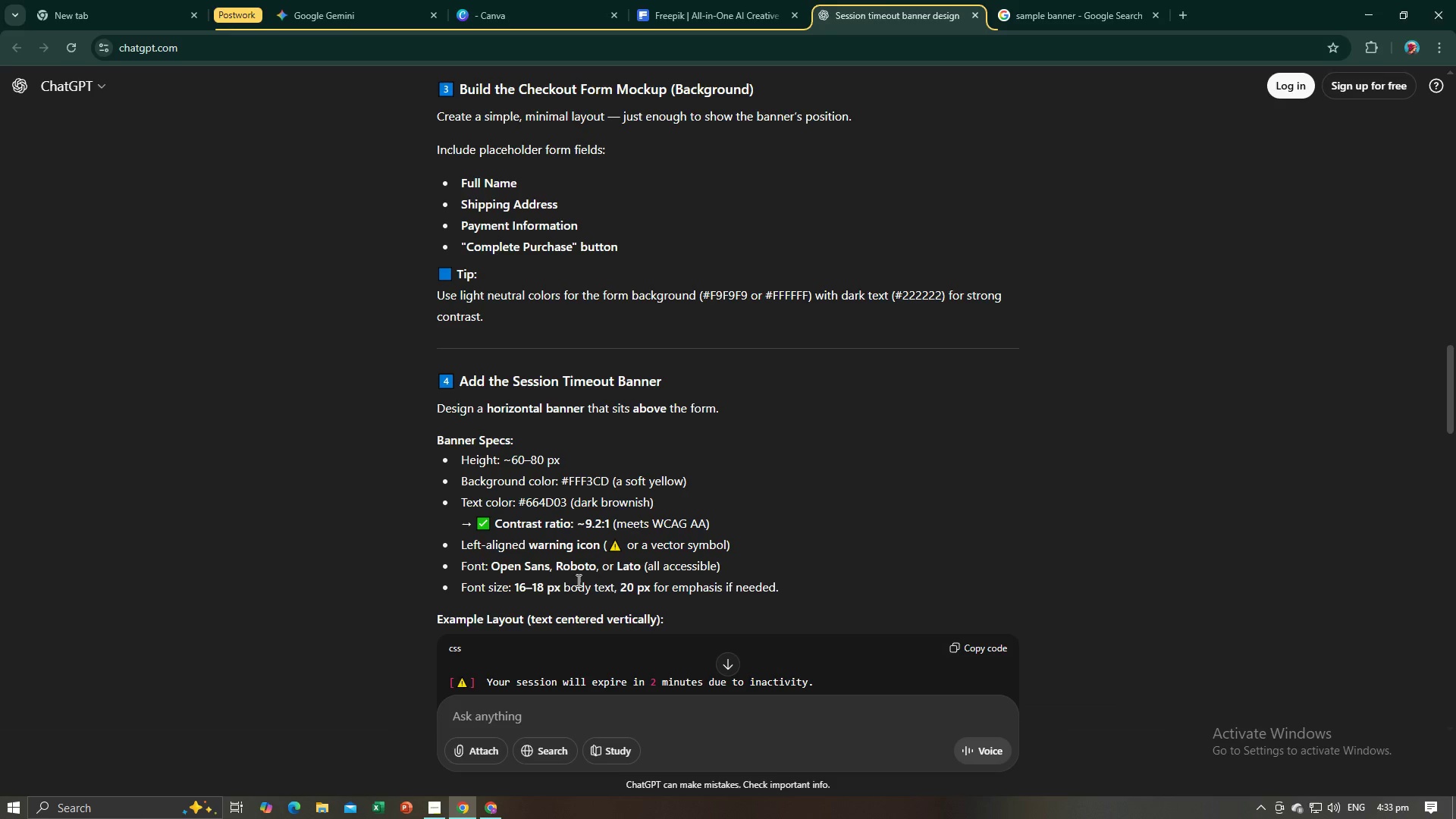 
key(Alt+AltLeft)
 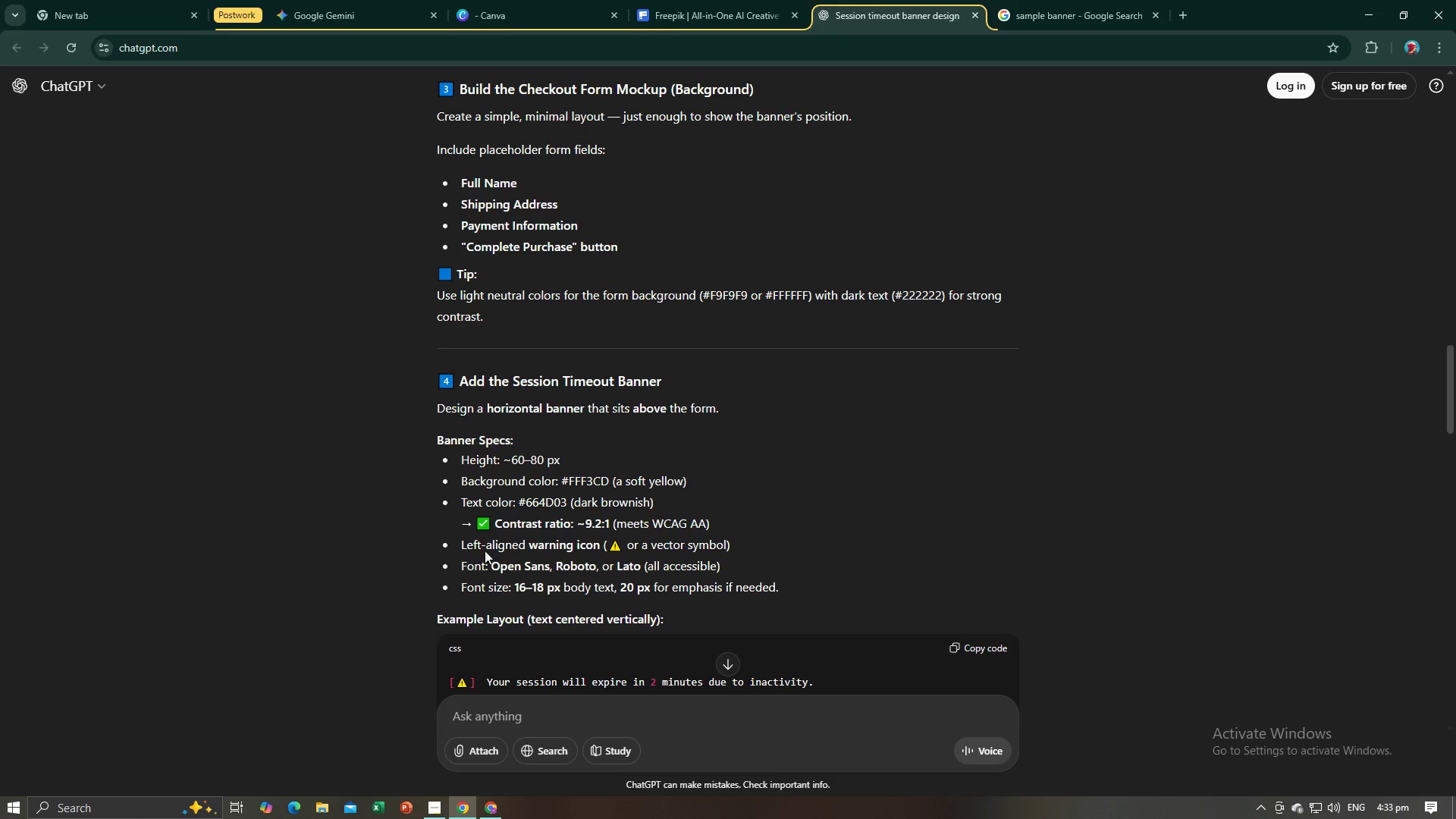 
key(Alt+Tab)
 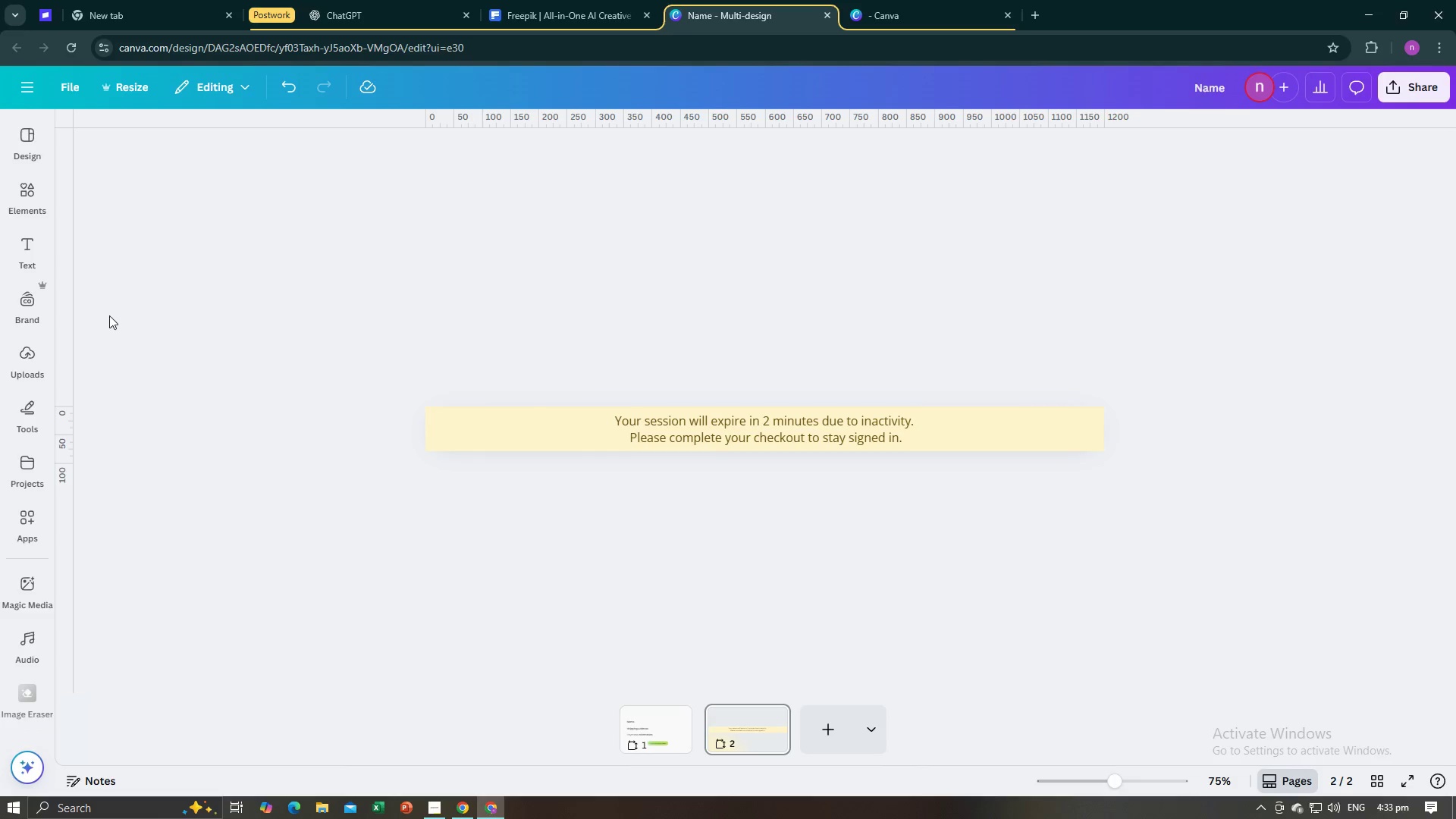 
mouse_move([30, 190])
 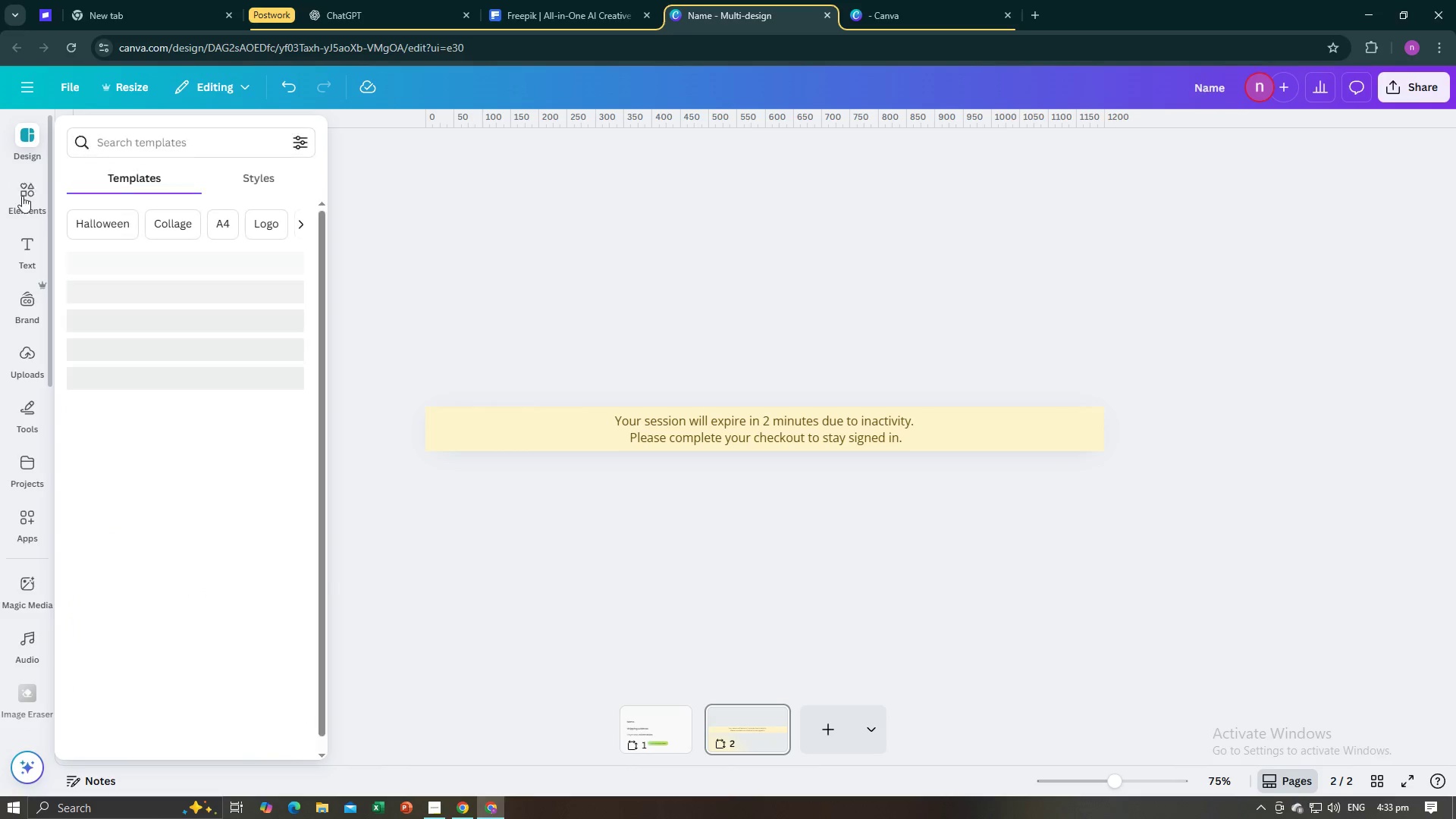 
left_click([21, 197])
 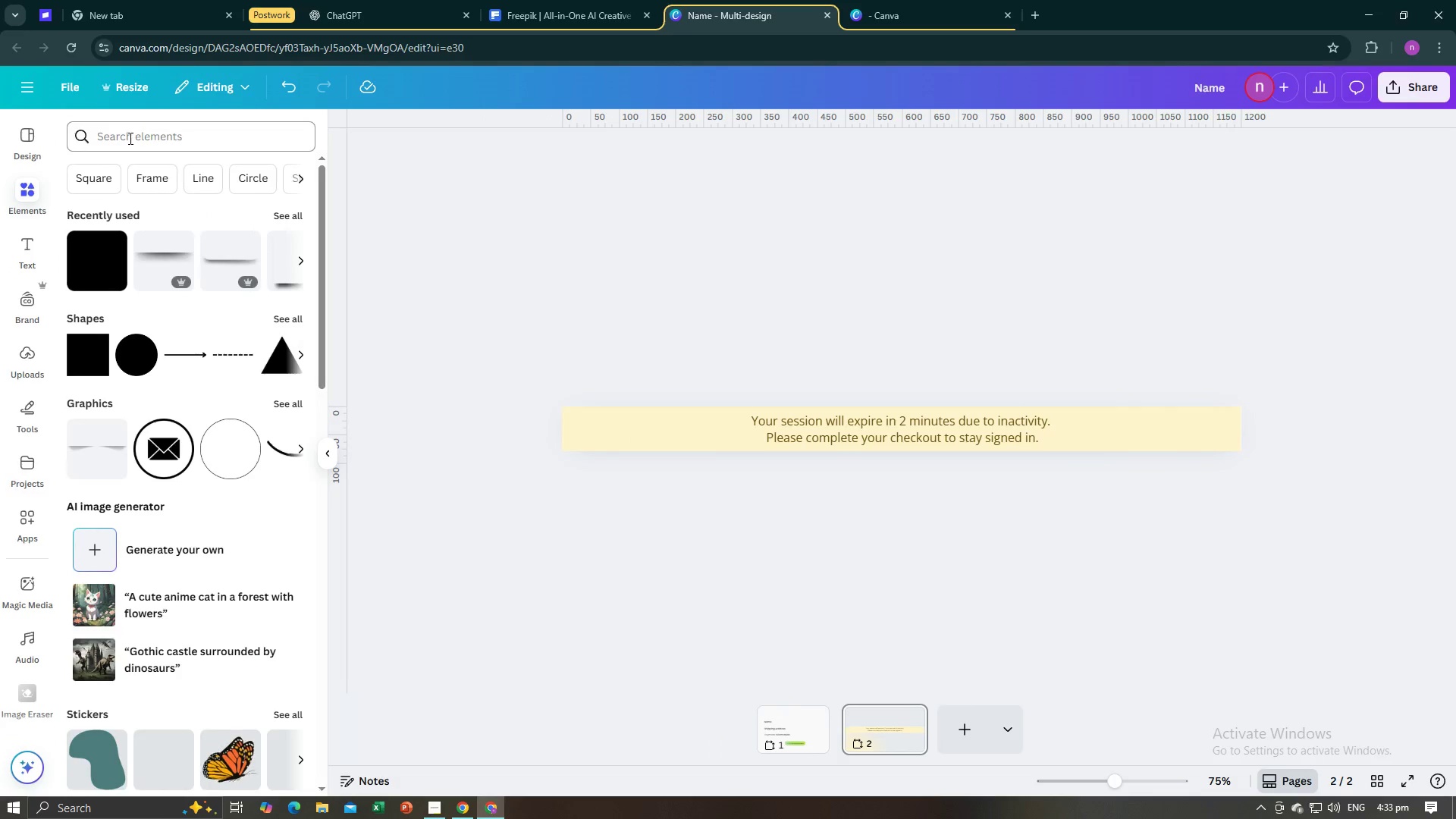 
left_click([129, 138])
 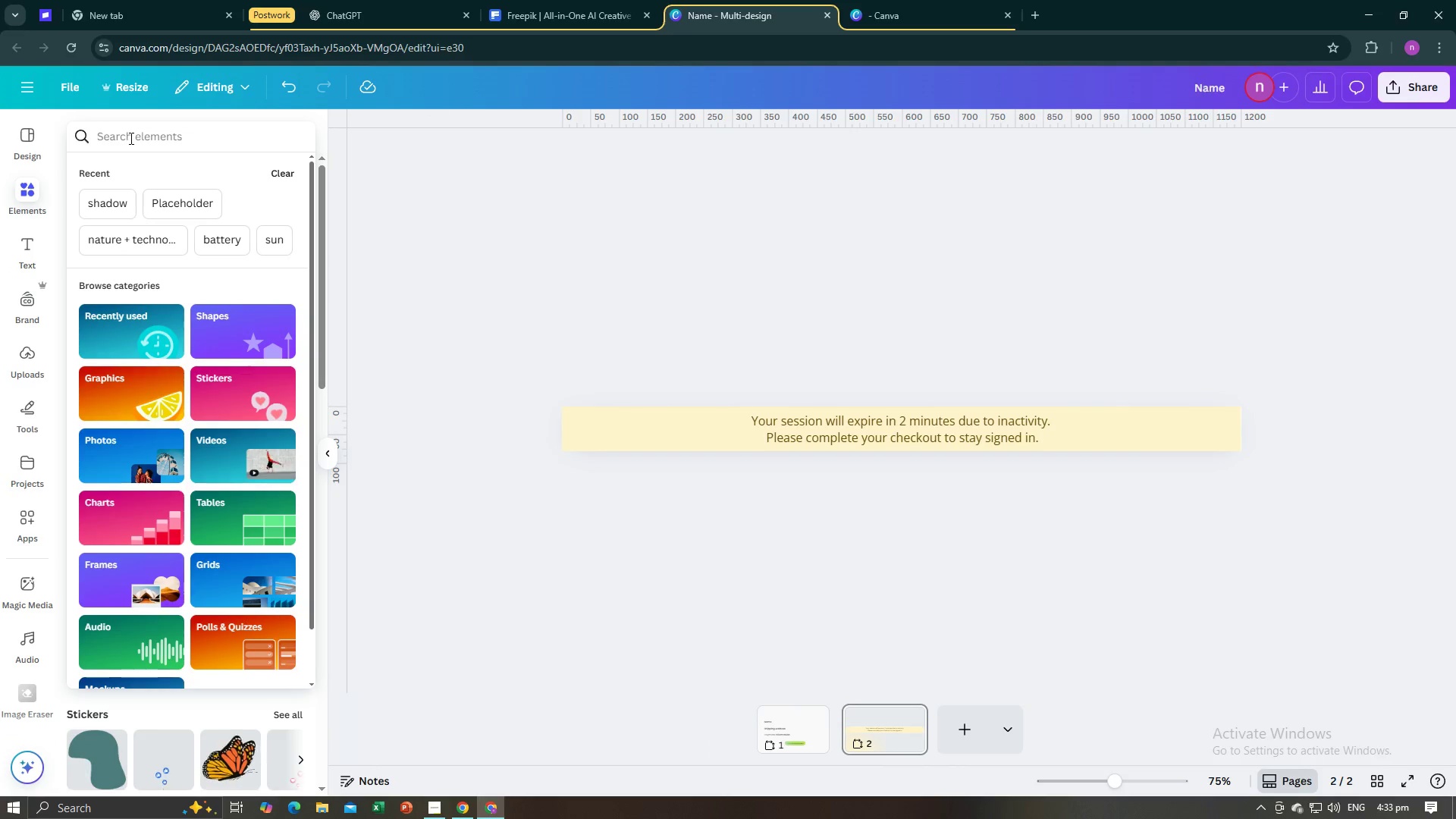 
type(warning )
 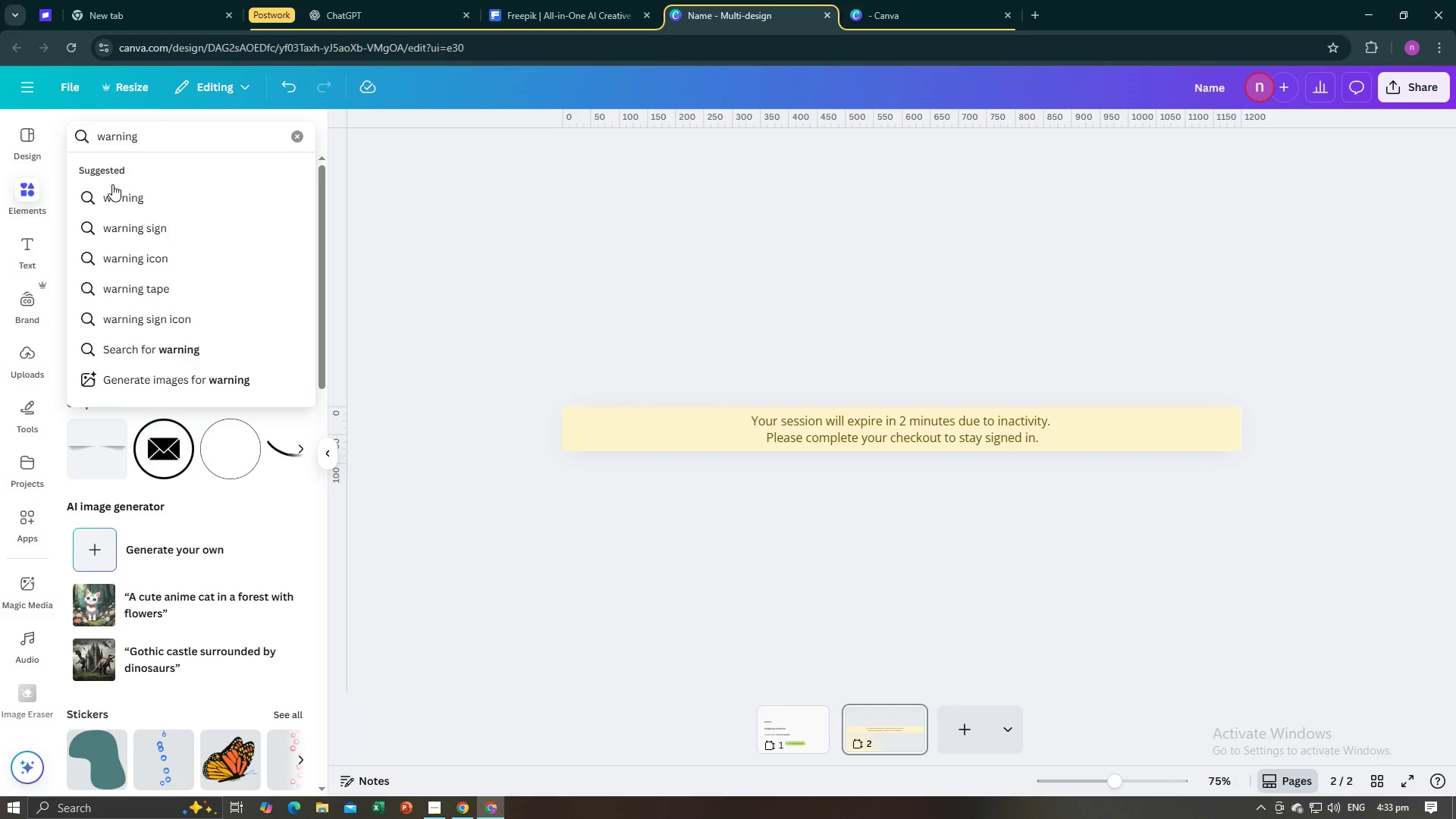 
left_click([150, 219])
 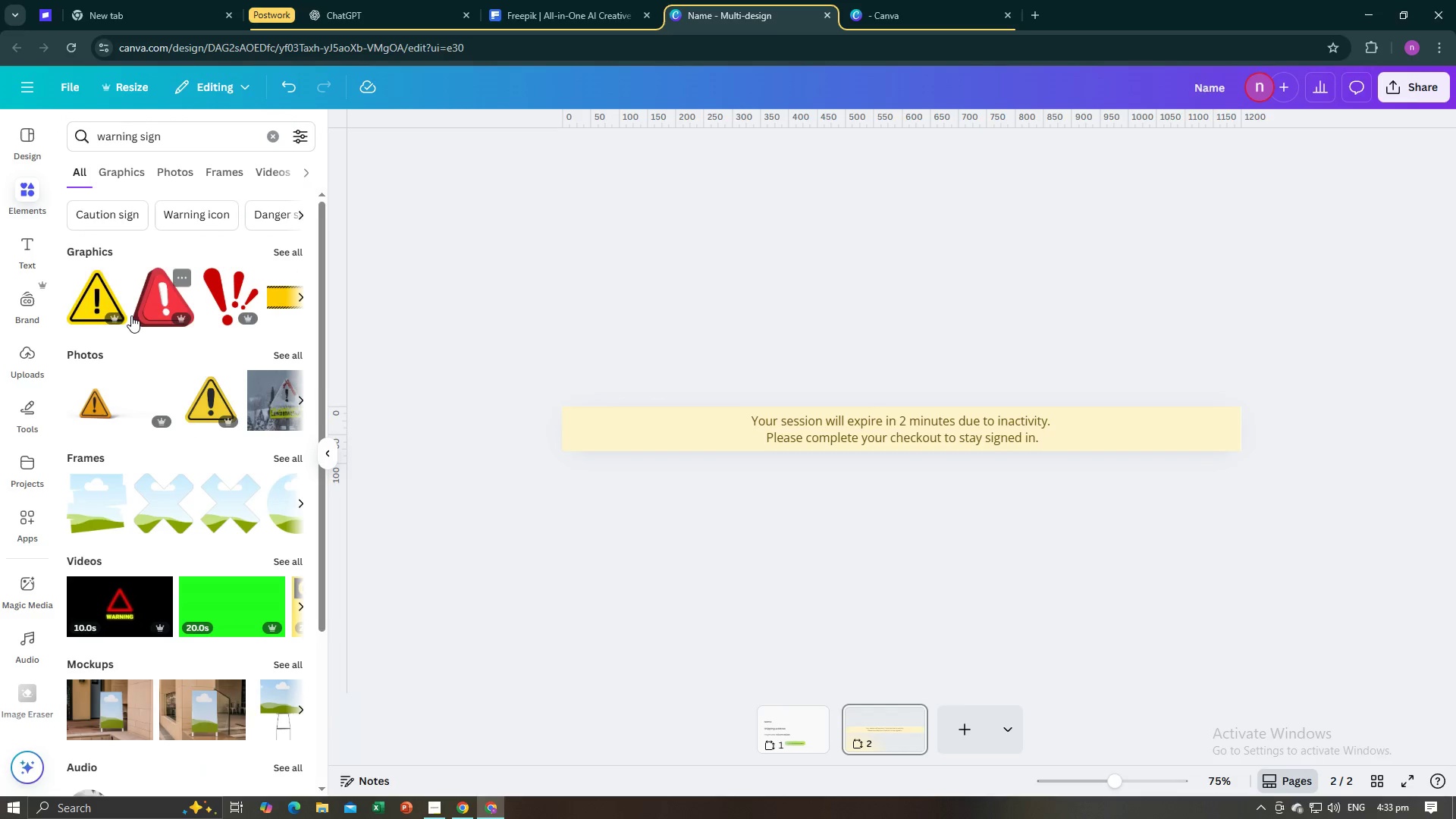 
left_click([83, 286])
 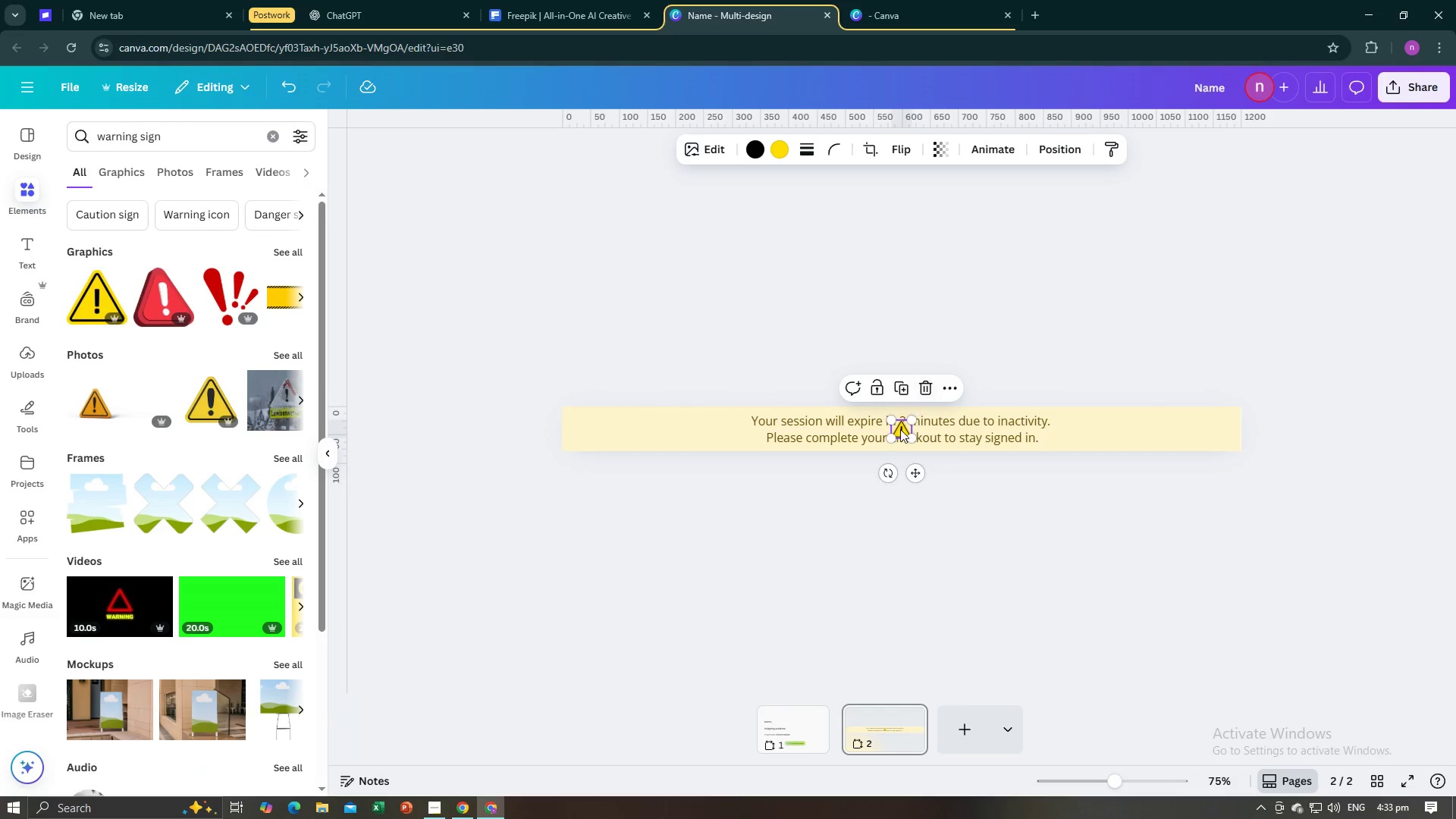 
left_click_drag(start_coordinate=[899, 431], to_coordinate=[717, 429])
 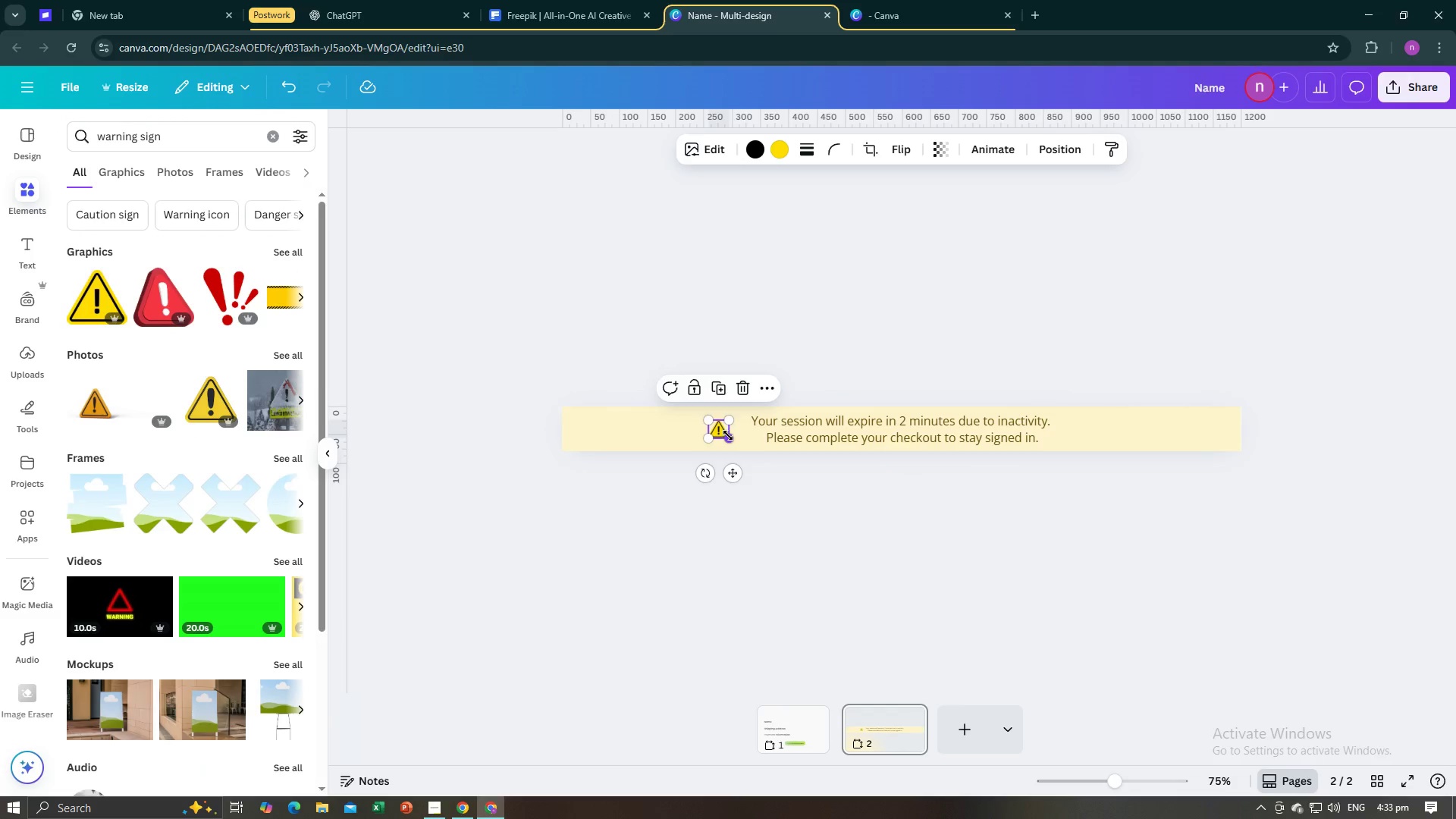 
left_click_drag(start_coordinate=[728, 435], to_coordinate=[735, 441])
 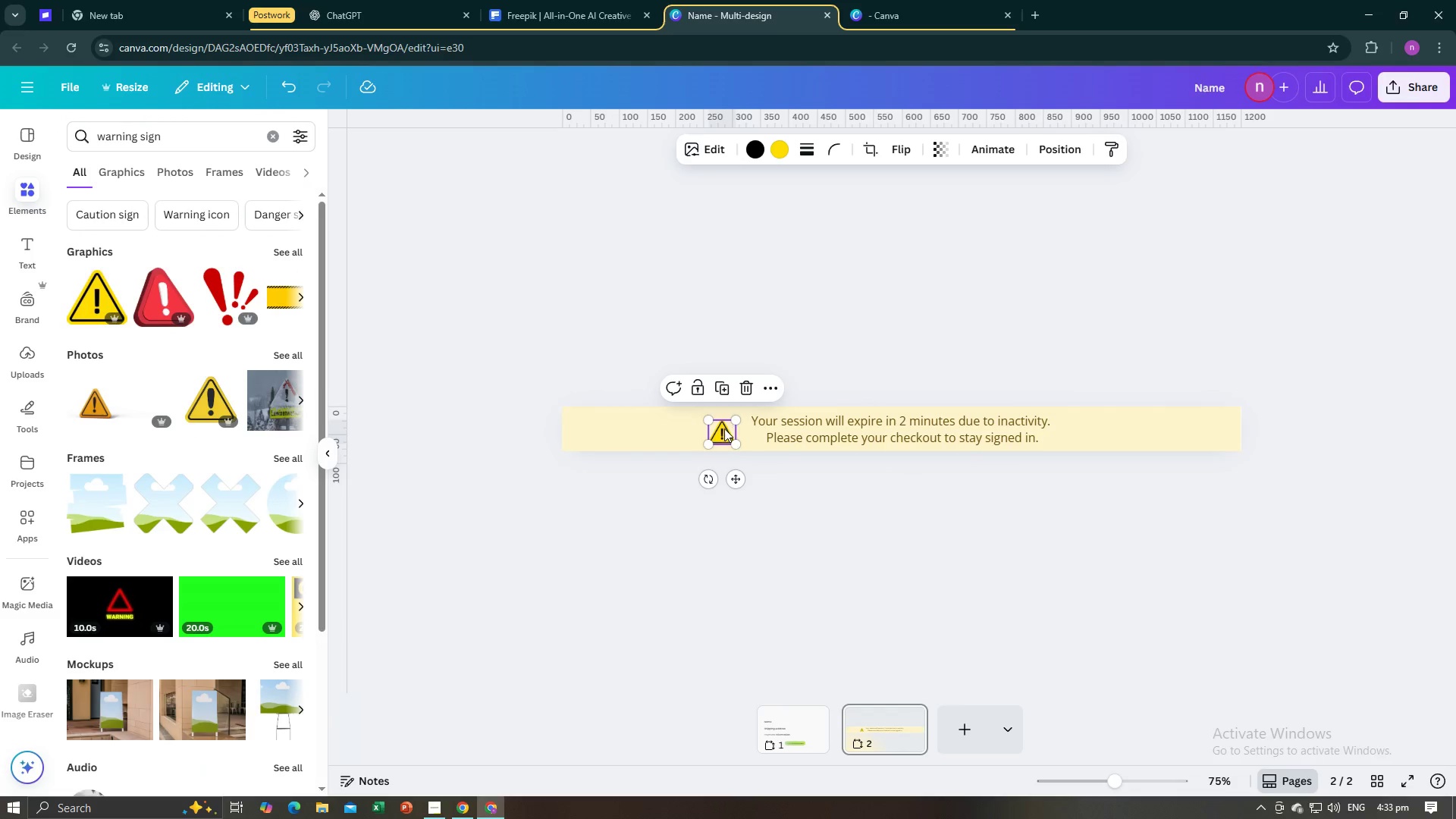 
left_click_drag(start_coordinate=[723, 429], to_coordinate=[717, 428])
 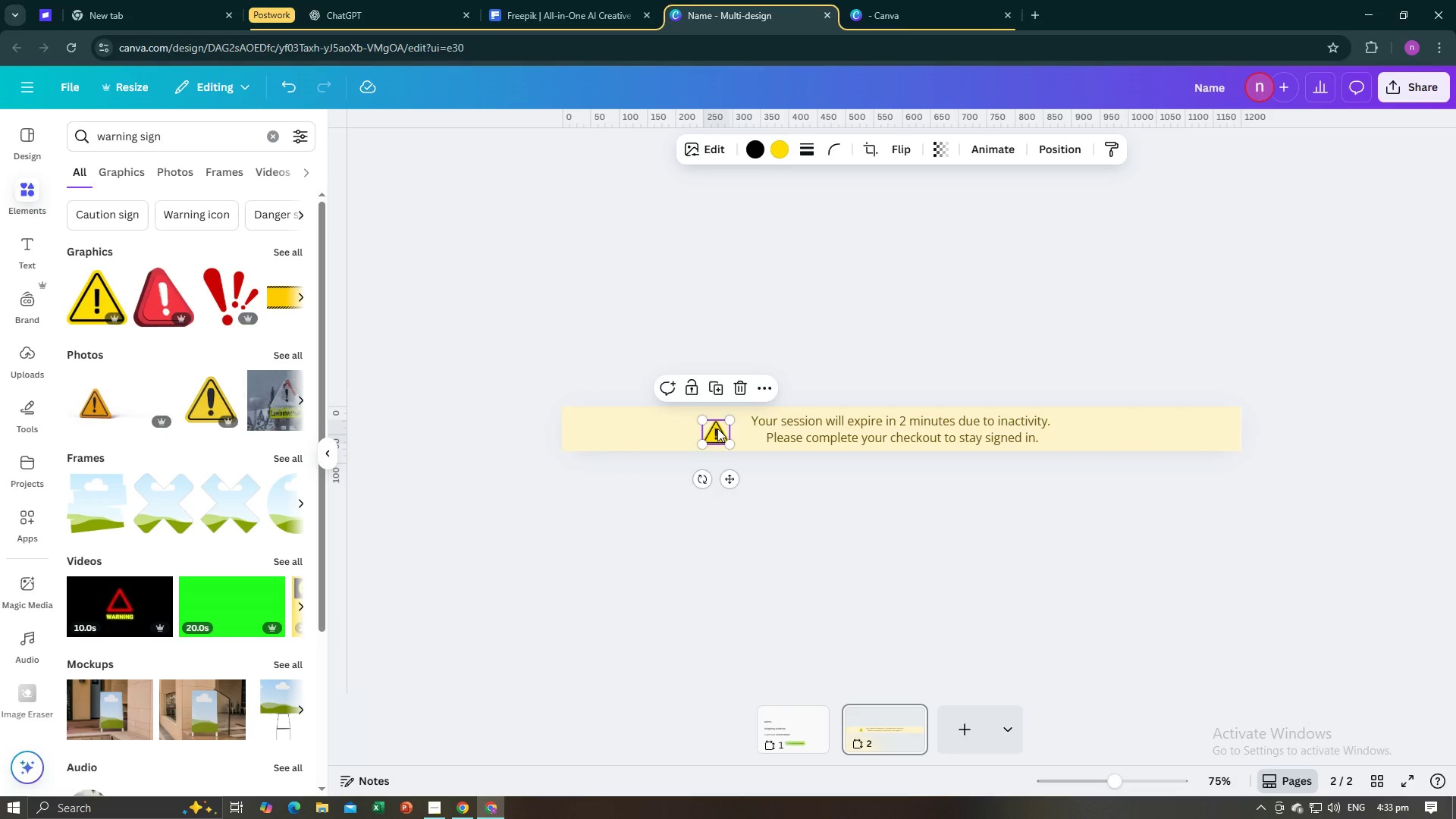 
key(Alt+AltLeft)
 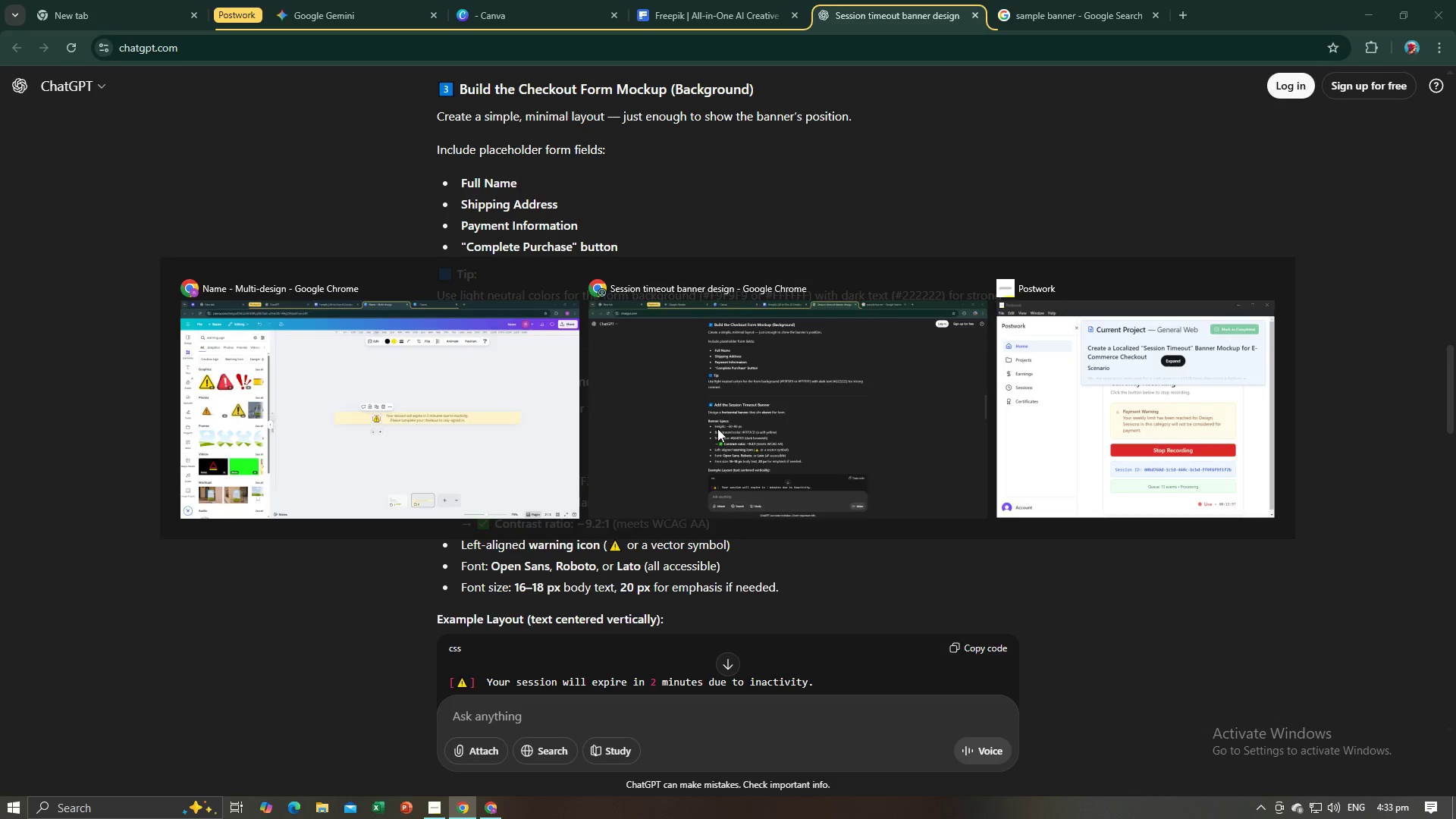 
key(Alt+Tab)
 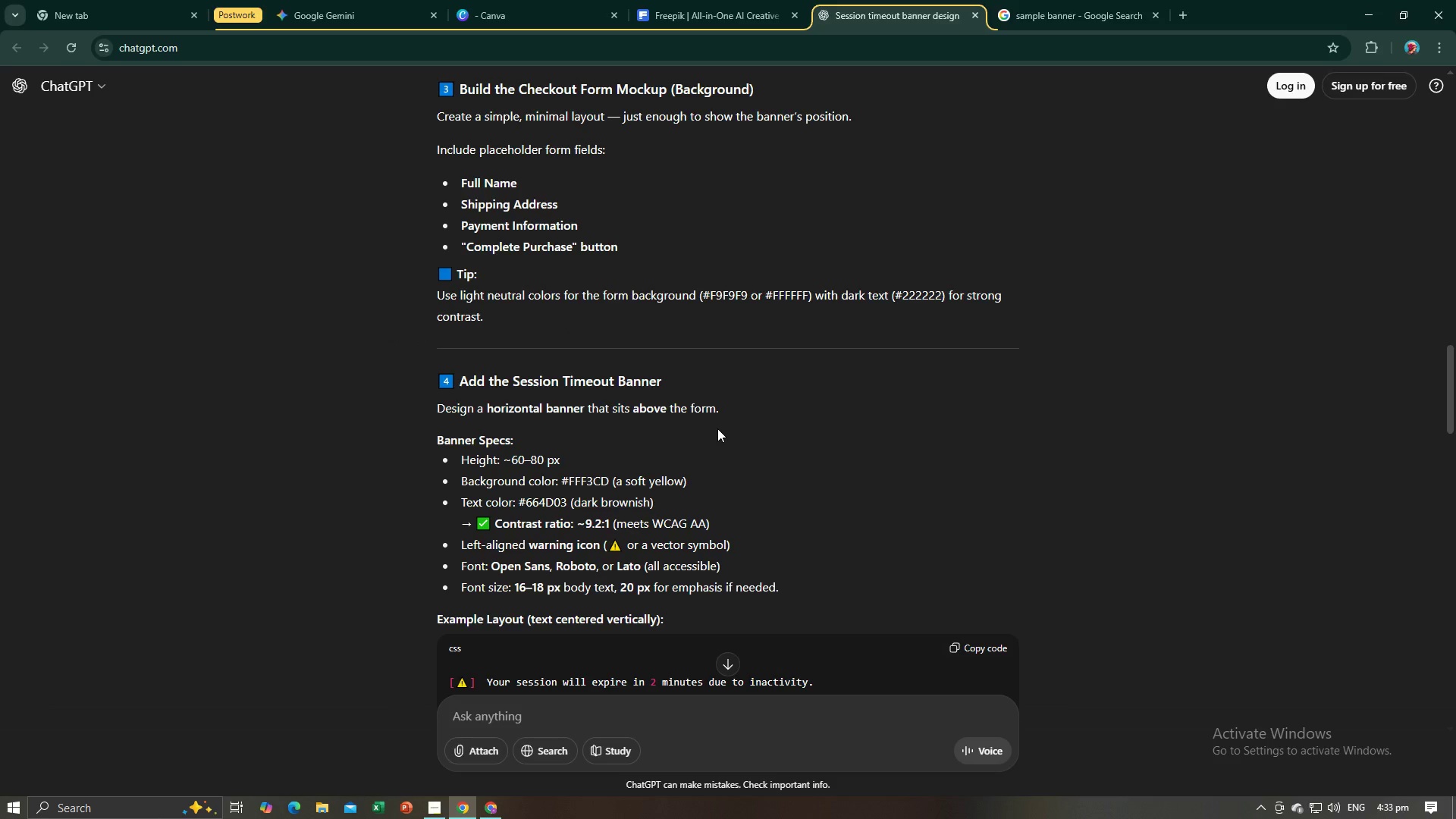 
key(Alt+AltLeft)
 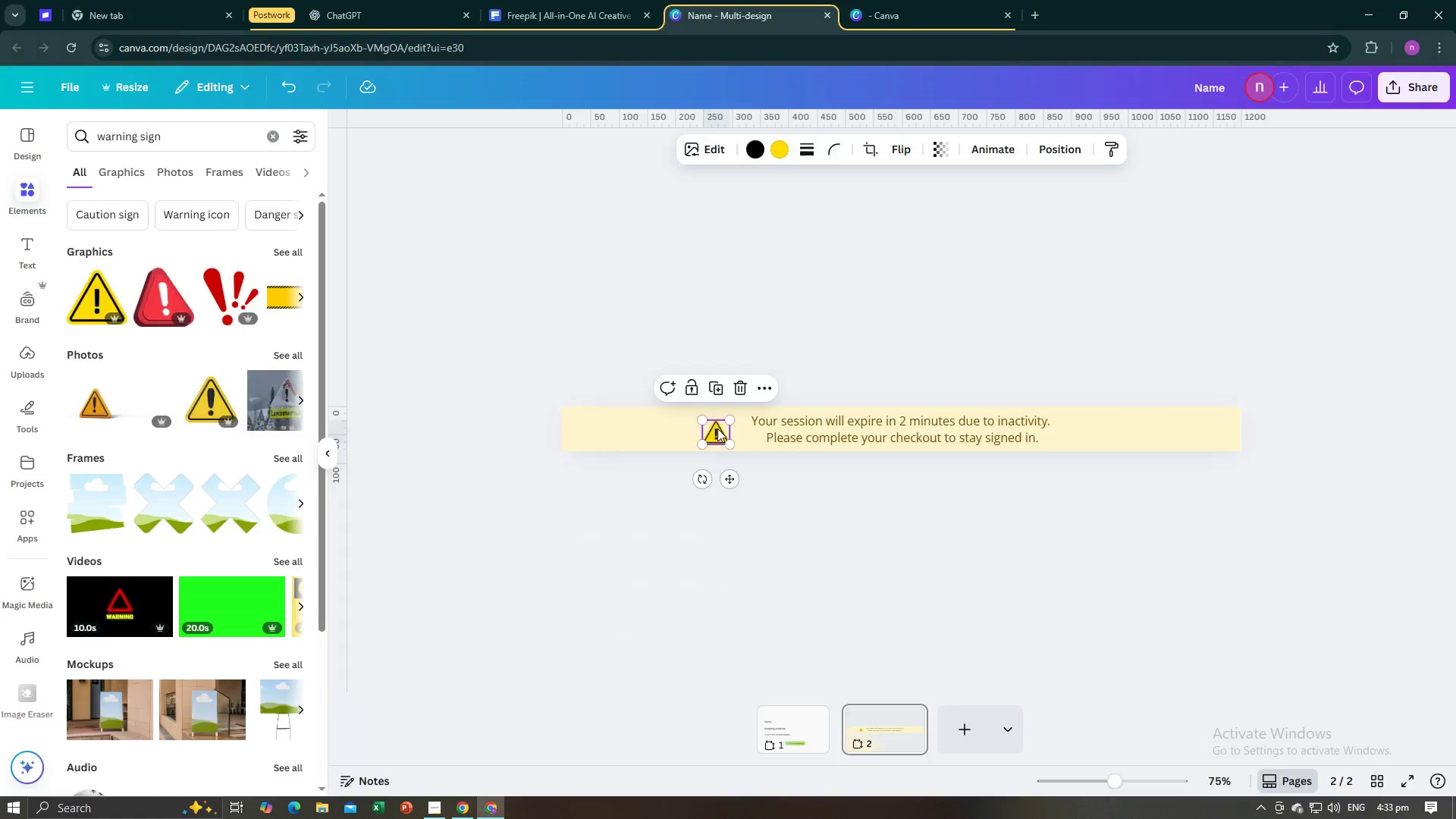 
key(Alt+Tab)
 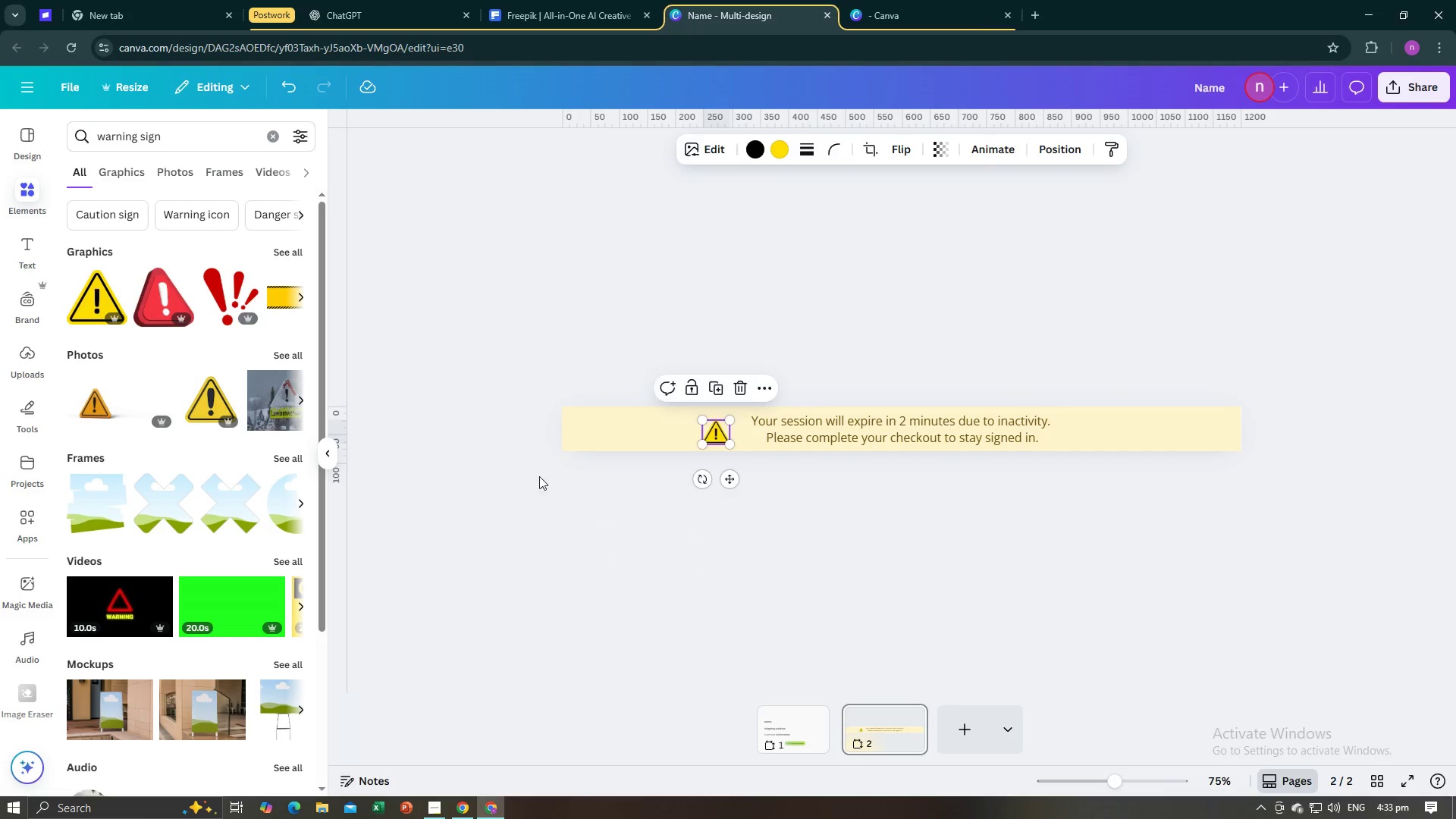 
double_click([480, 469])
 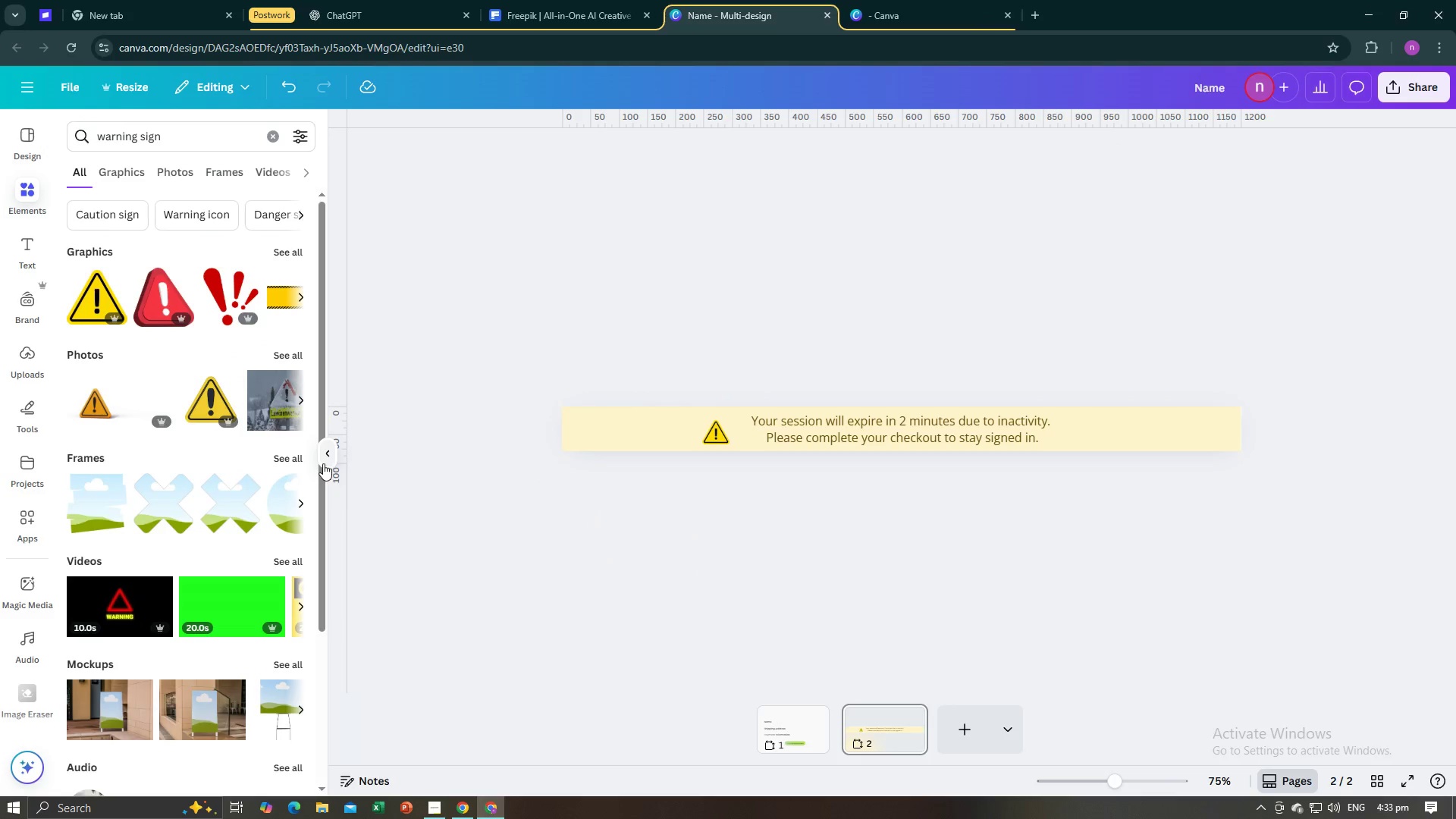 
left_click([323, 463])
 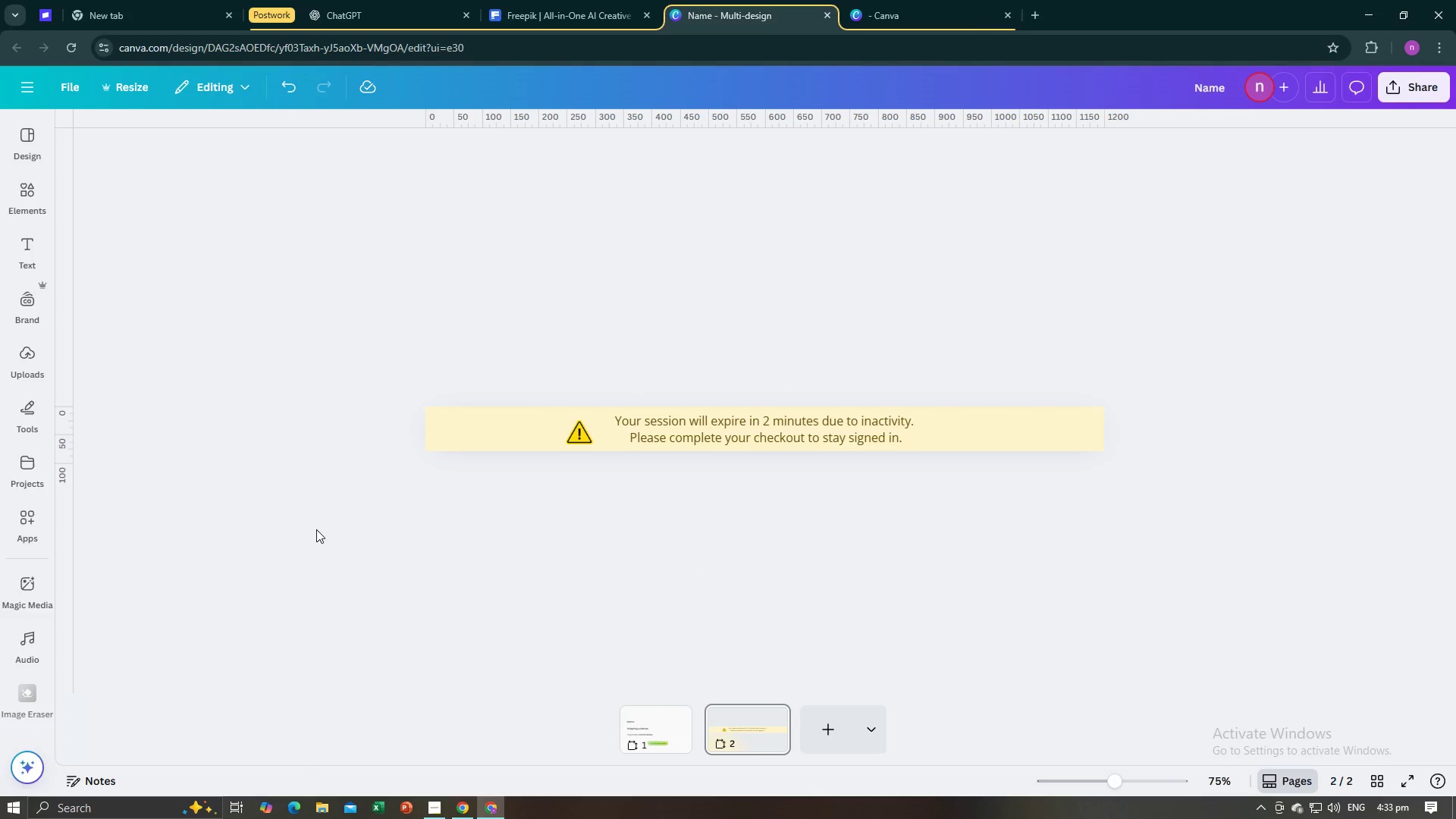 
left_click([316, 529])
 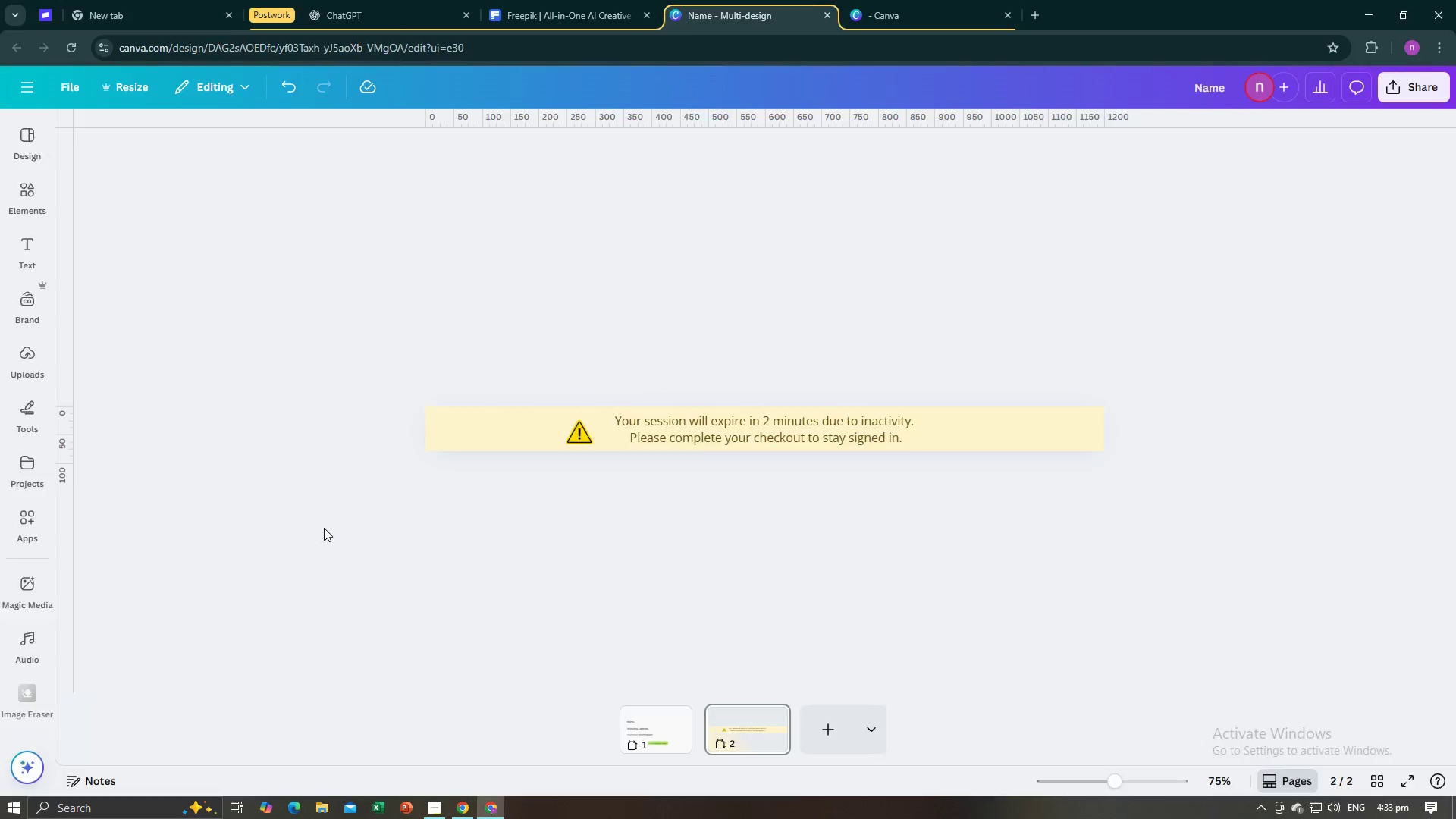 
key(Alt+AltLeft)
 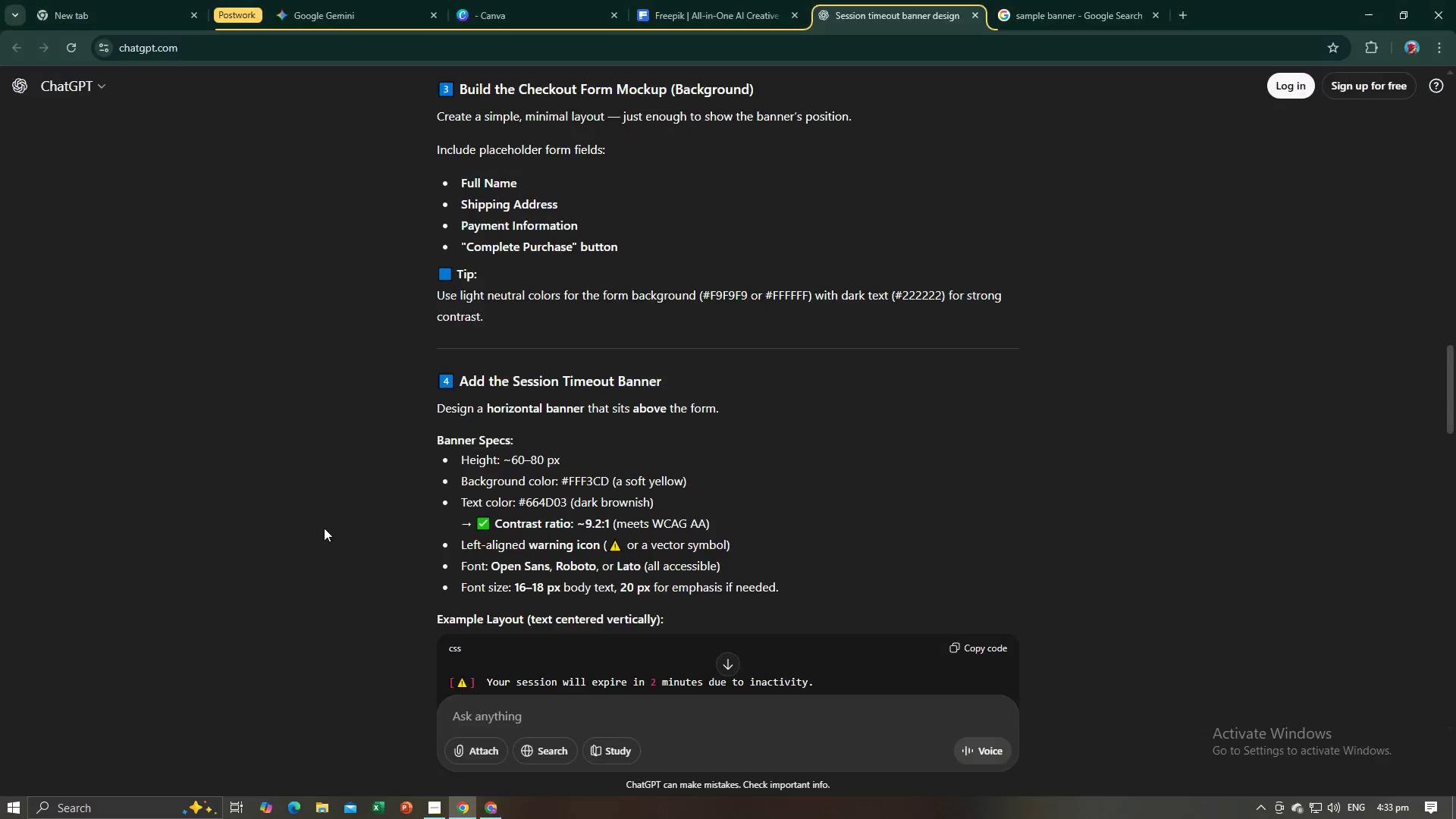 
double_click([324, 528])
 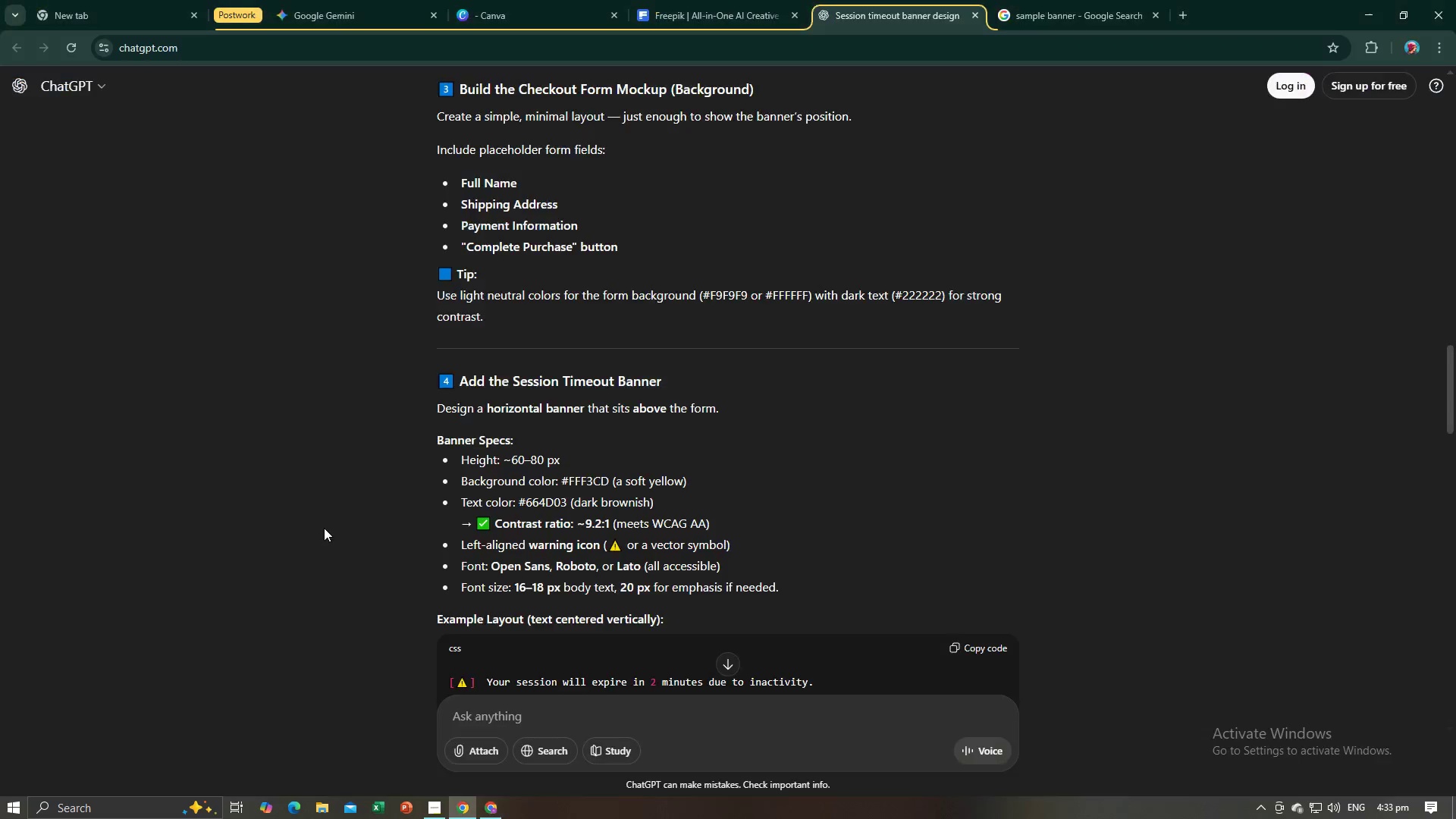 
key(Alt+Tab)
 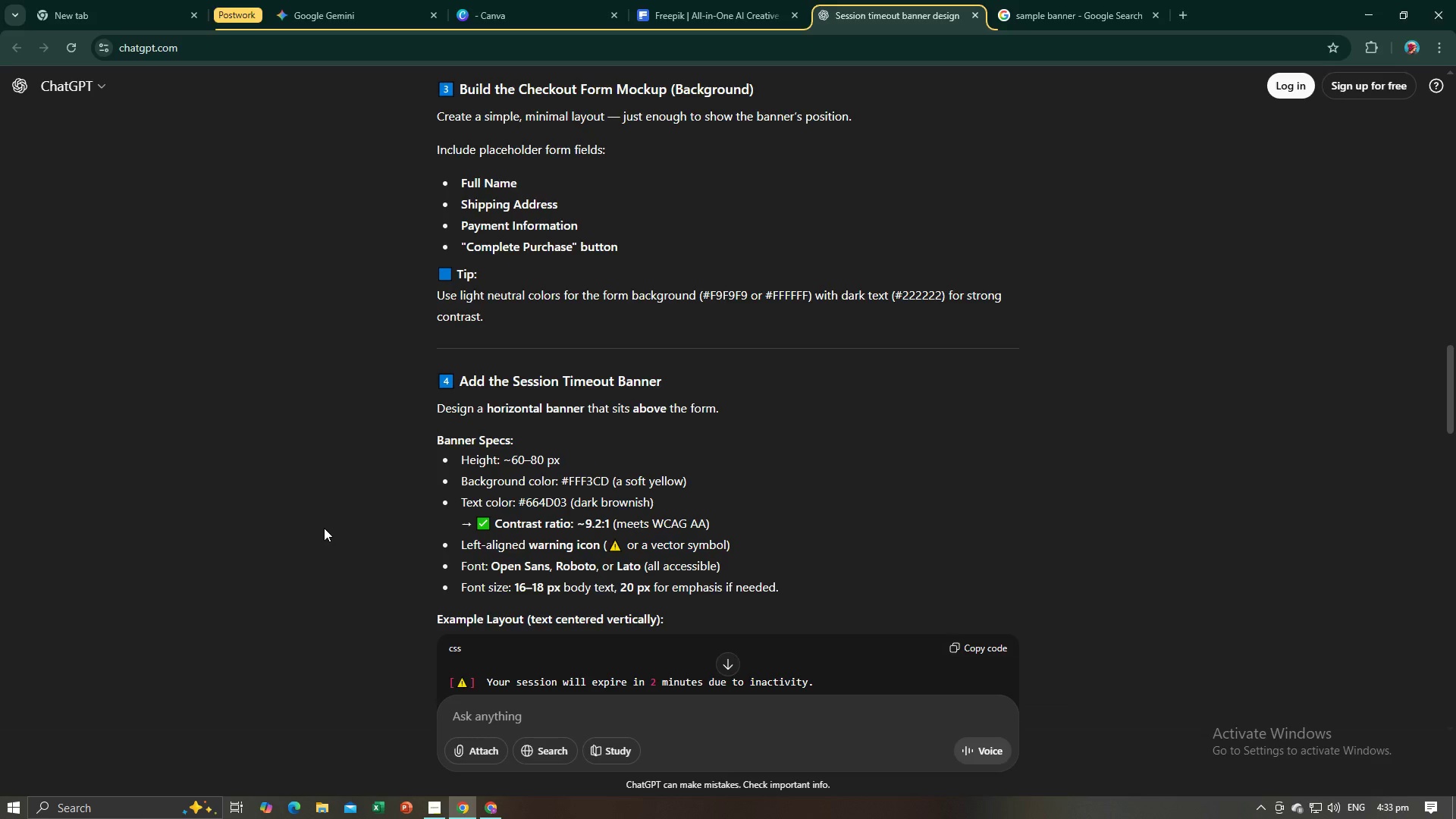 
key(Alt+AltLeft)
 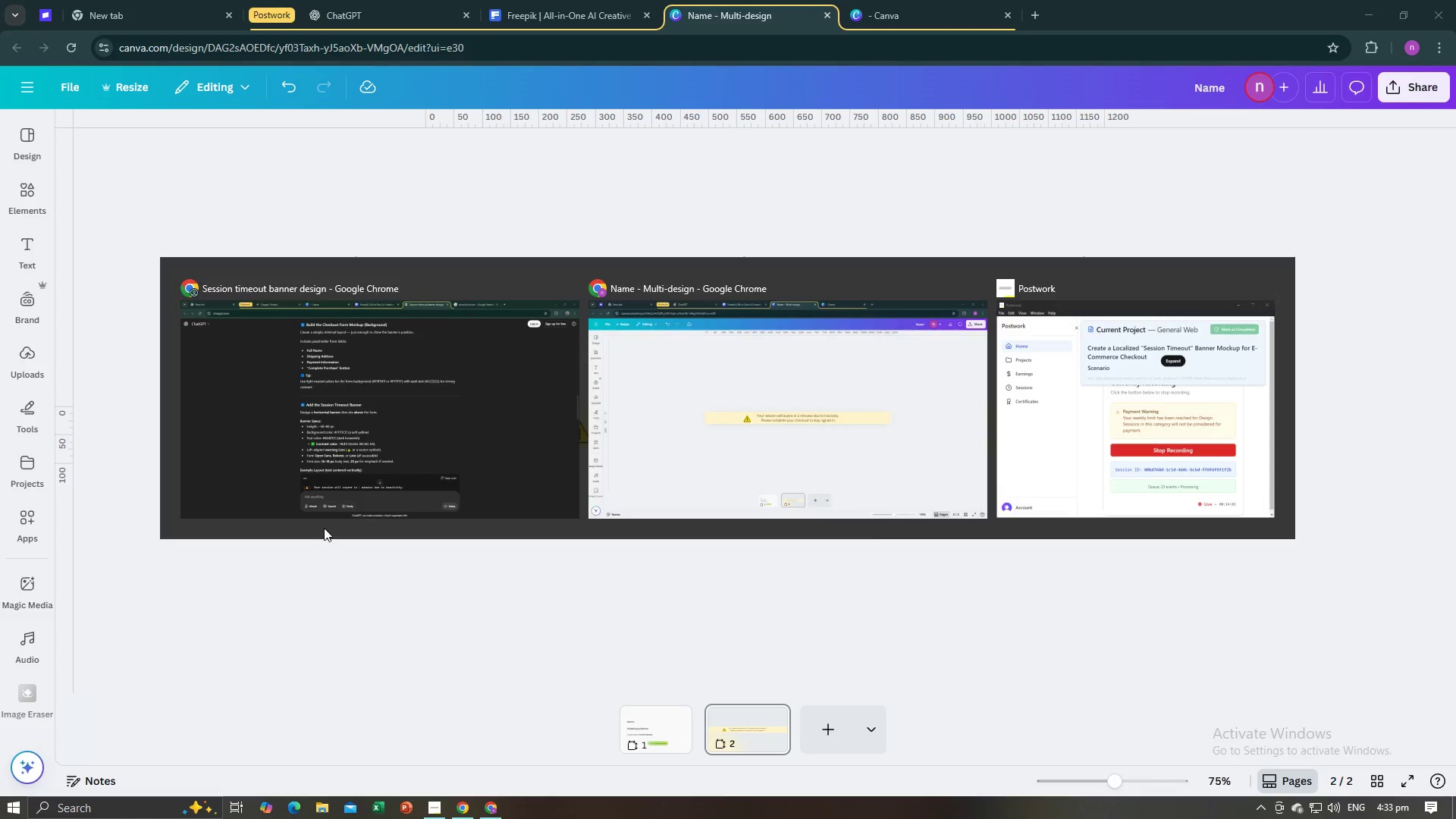 
key(Alt+Tab)
 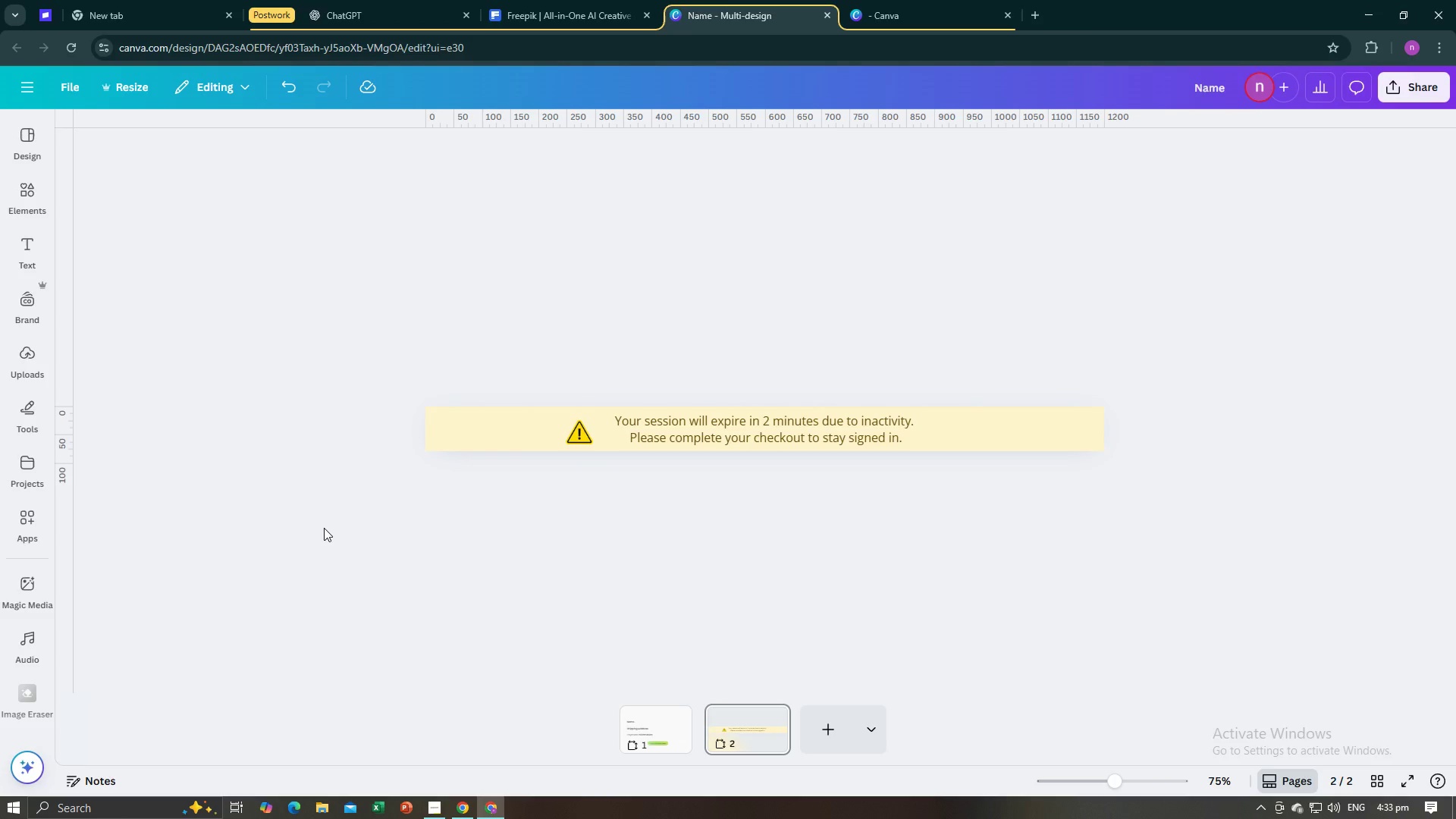 
left_click([324, 528])
 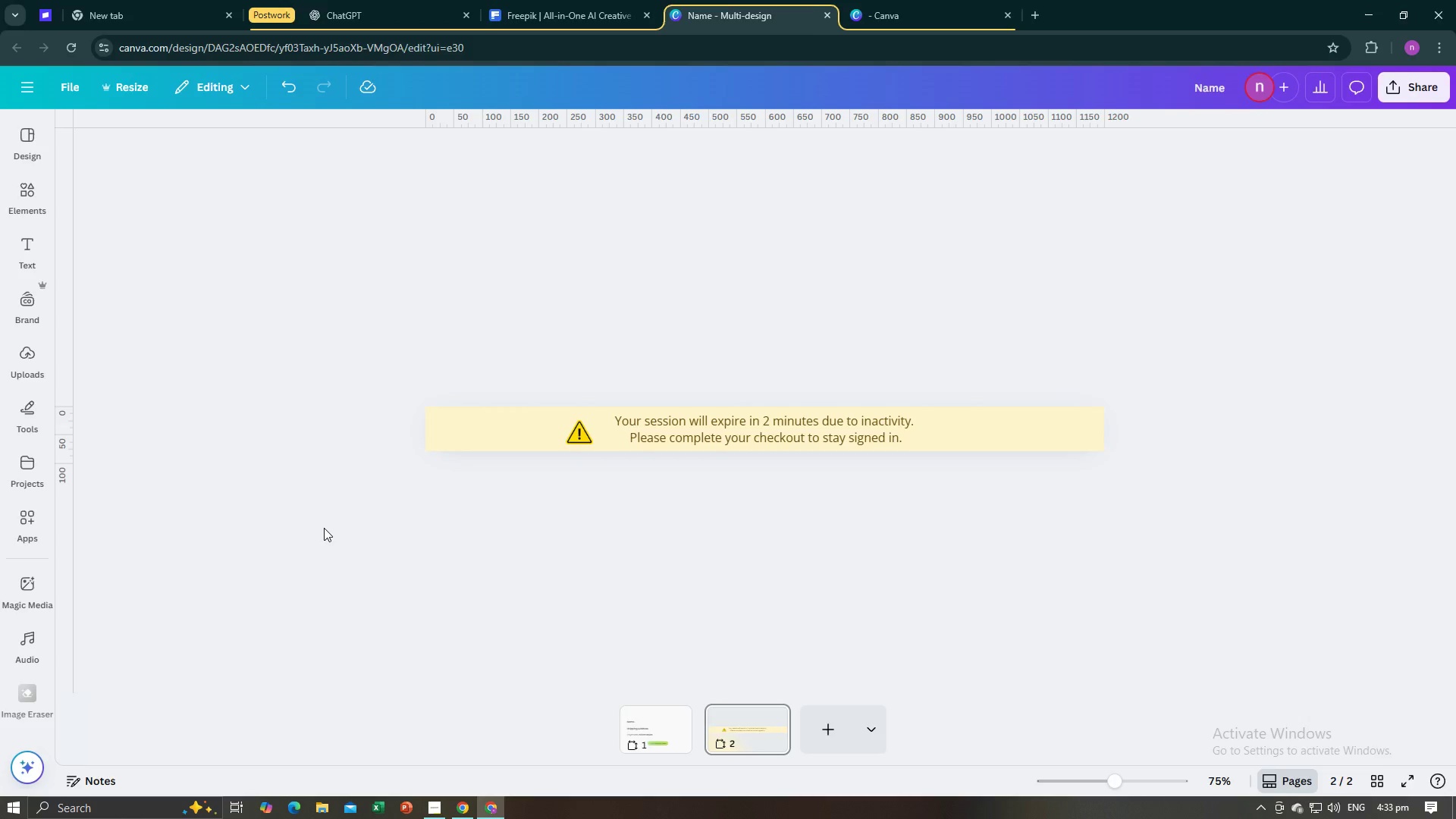 
key(Alt+AltLeft)
 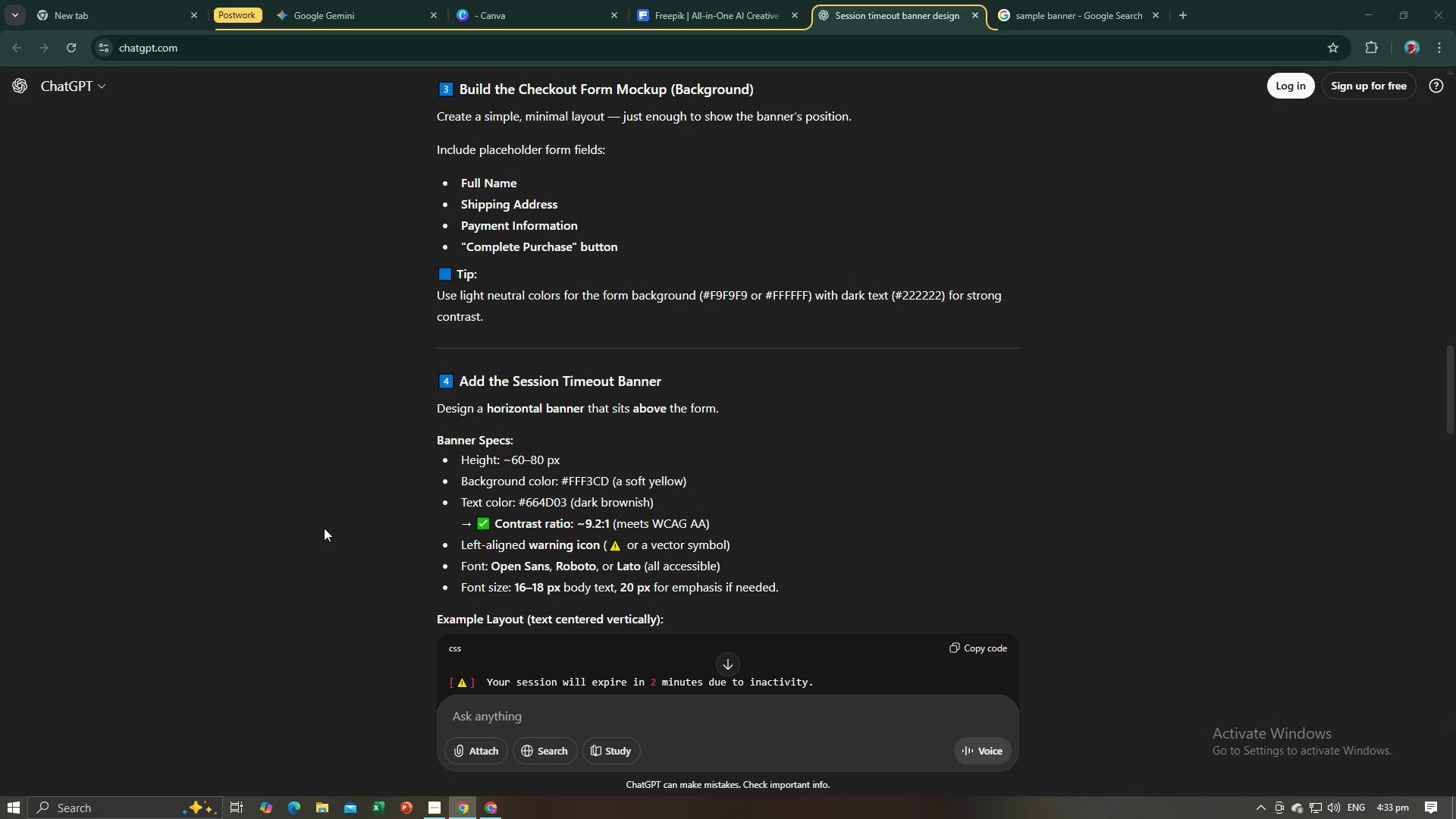 
key(Alt+Tab)
 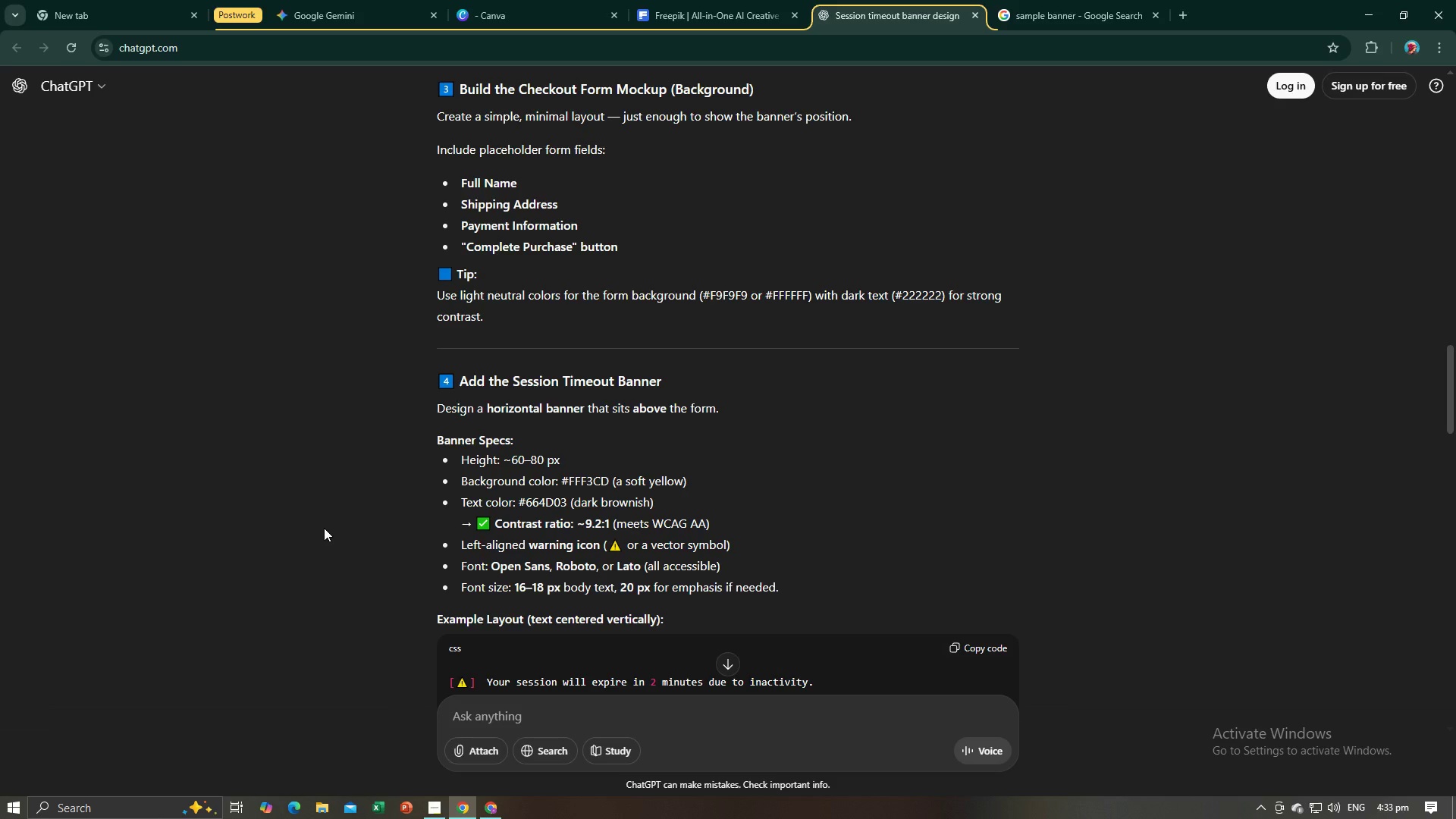 
key(Alt+AltLeft)
 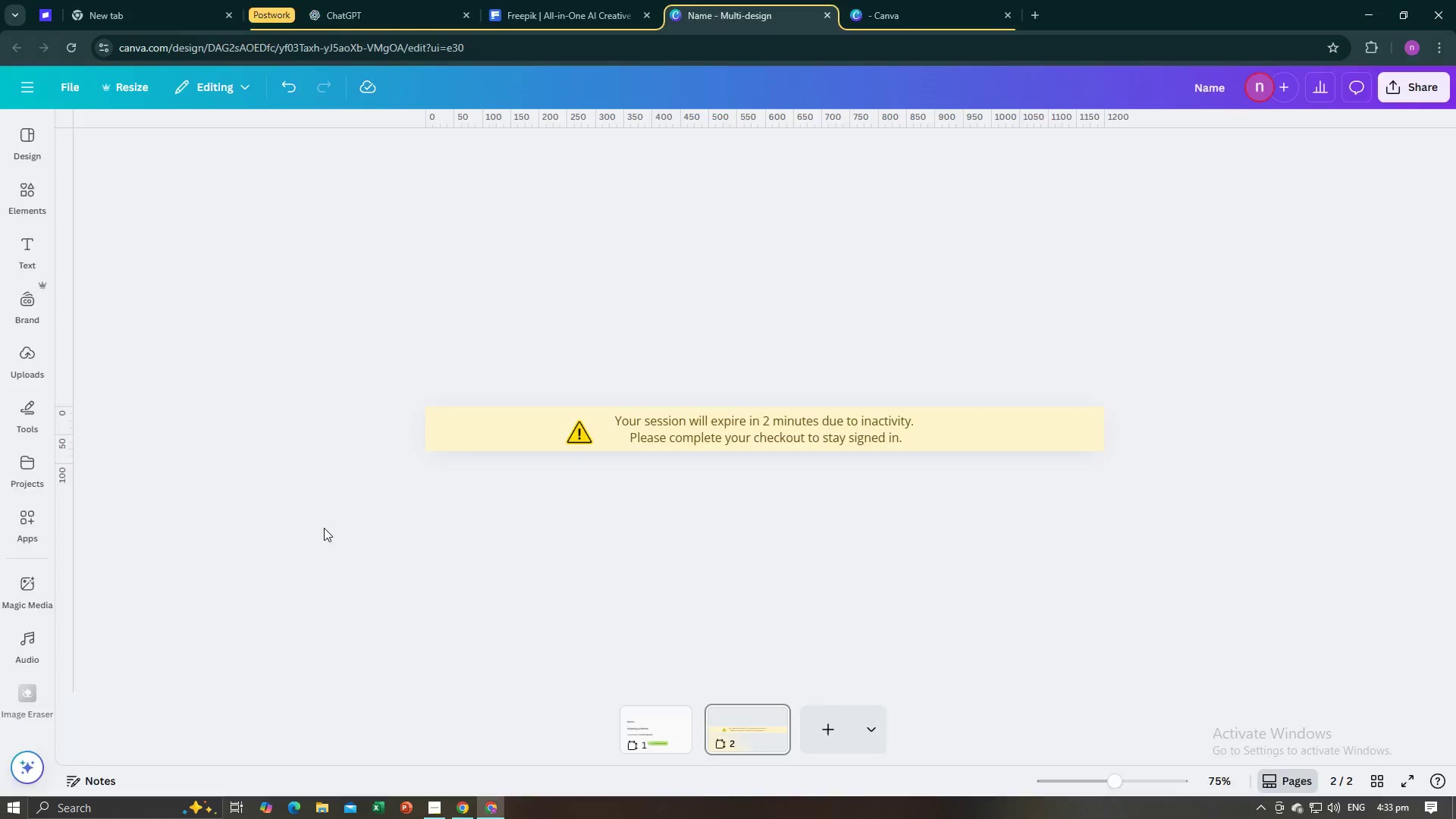 
key(Alt+Tab)
 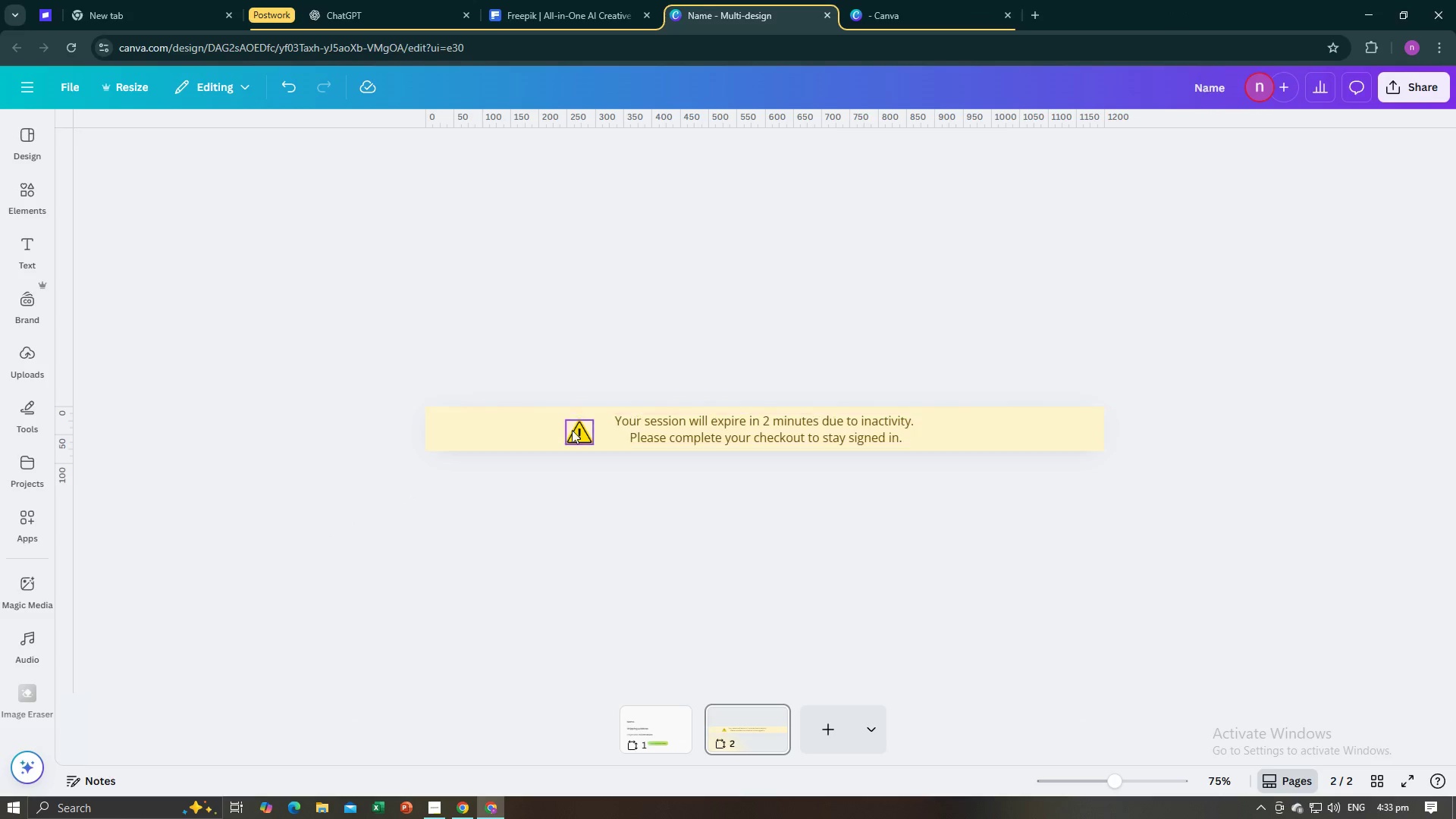 
left_click([573, 430])
 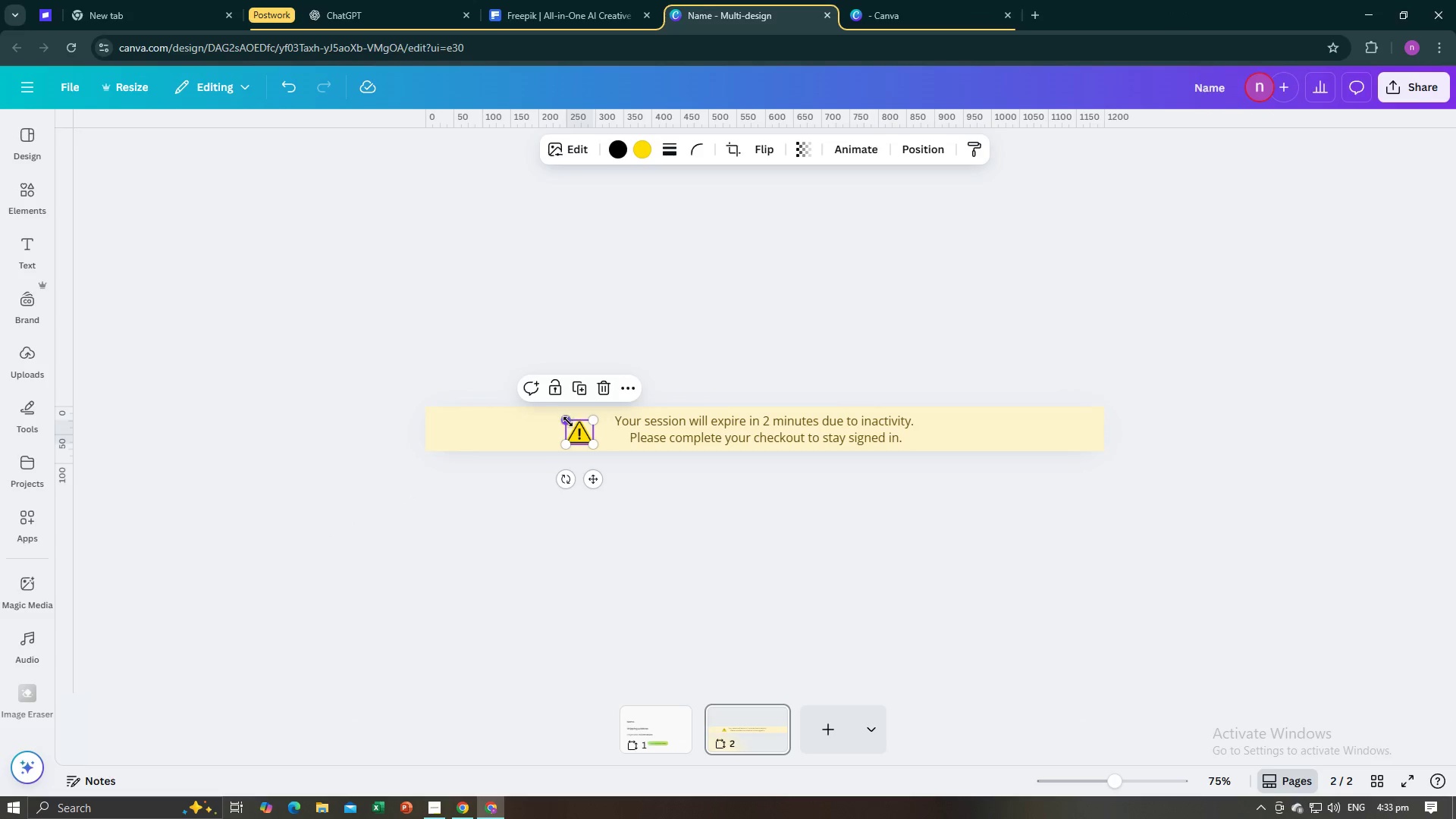 
left_click_drag(start_coordinate=[568, 422], to_coordinate=[563, 419])
 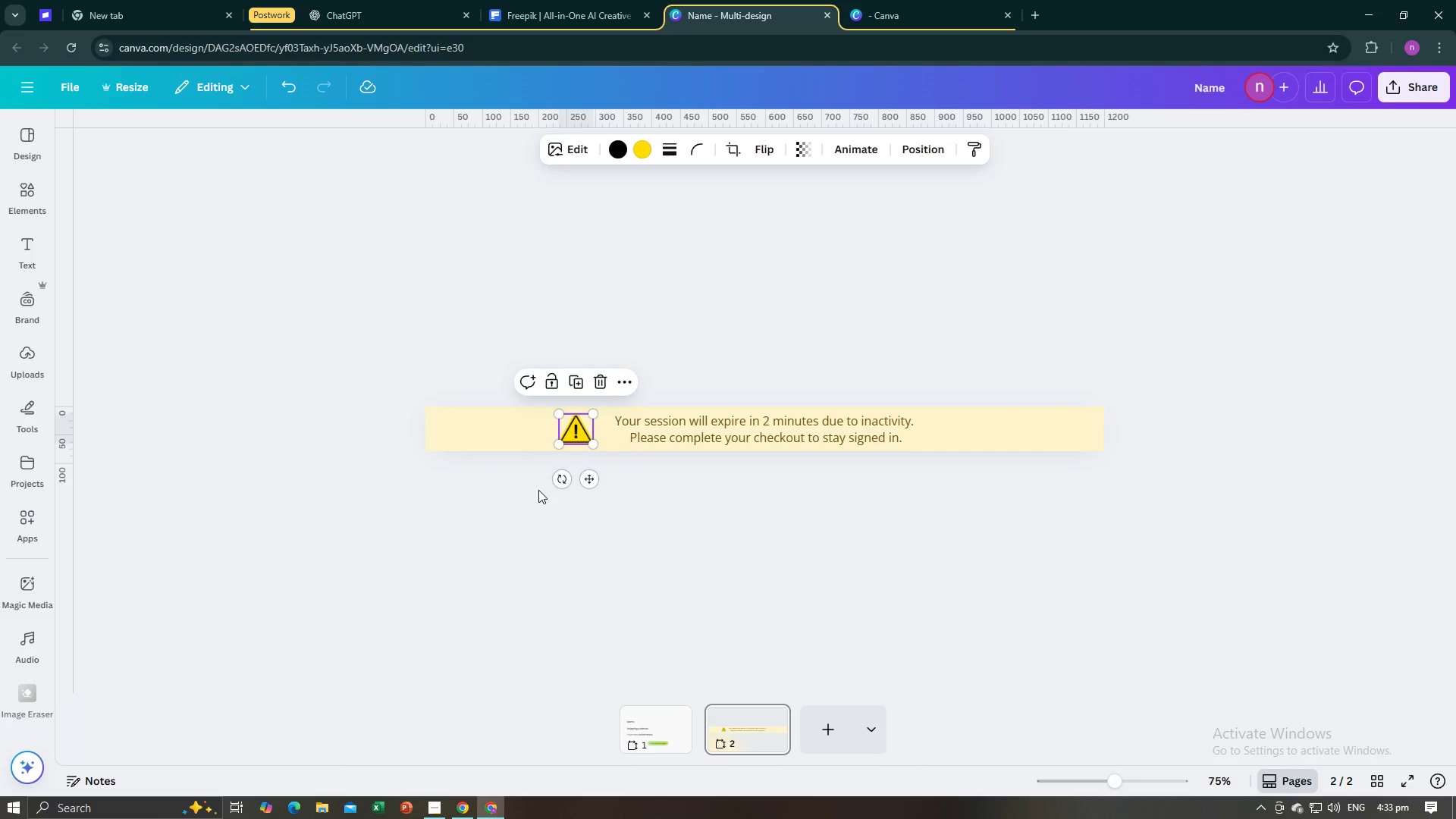 
left_click([538, 490])
 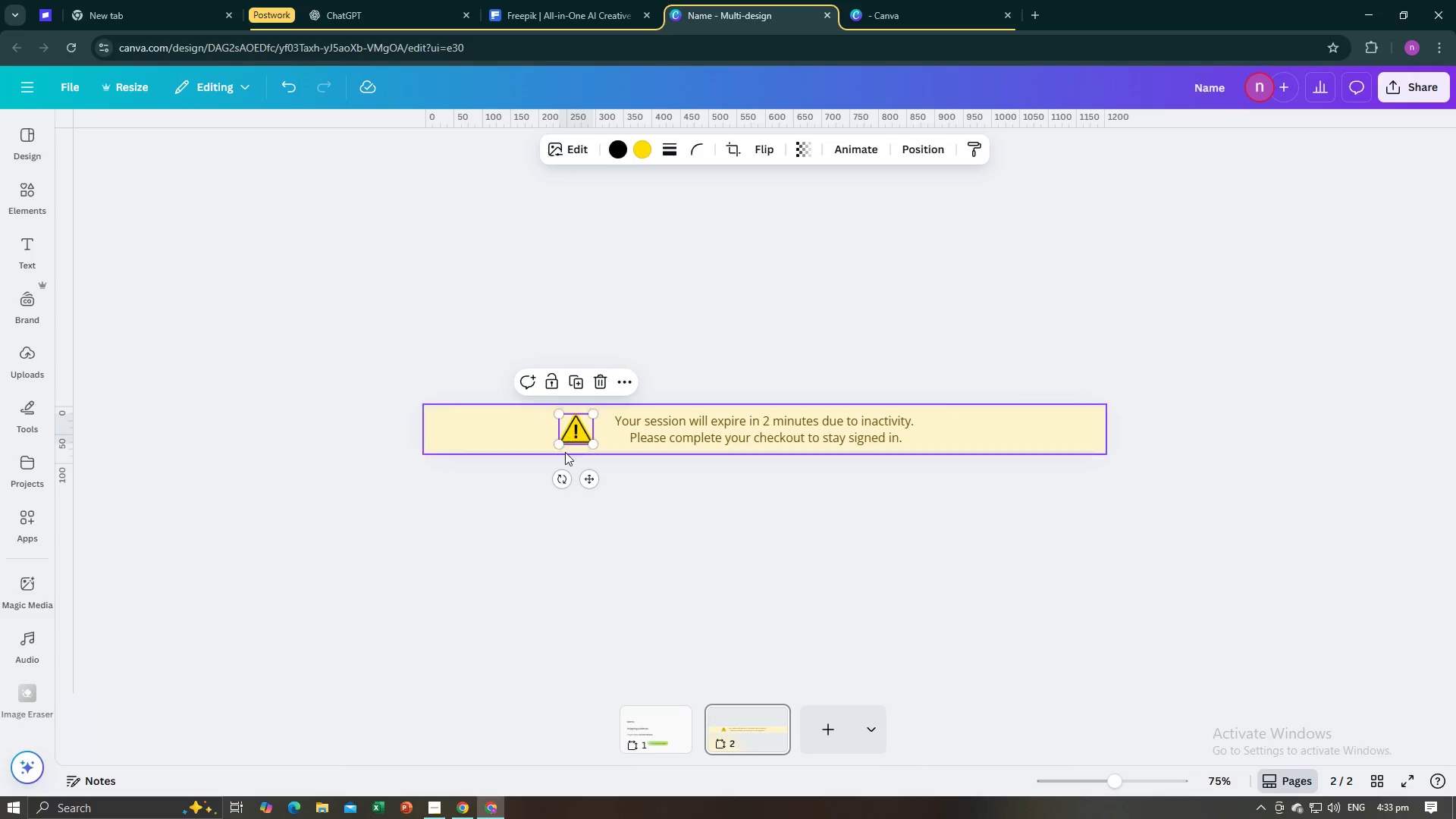 
double_click([541, 490])
 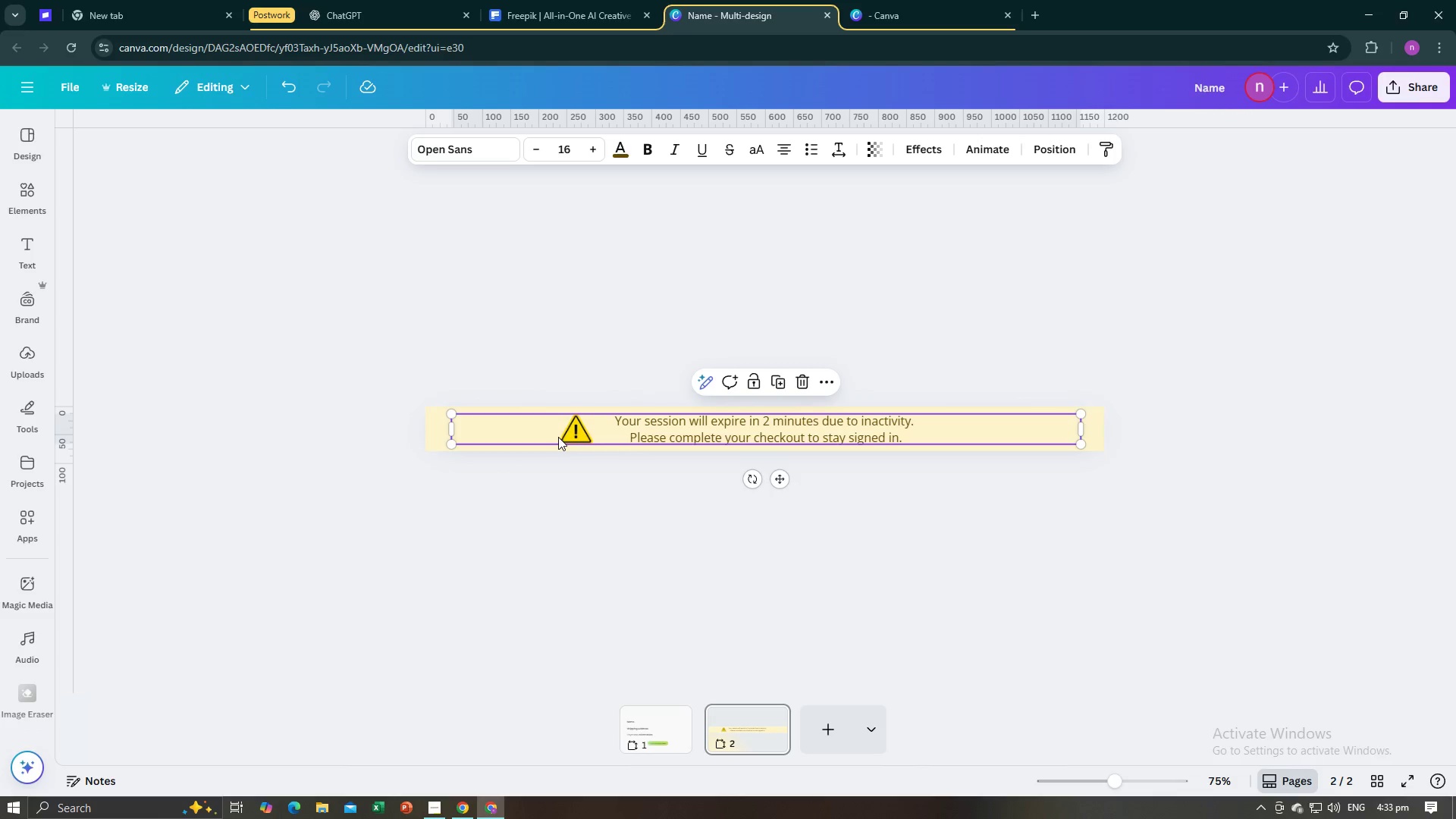 
double_click([570, 433])
 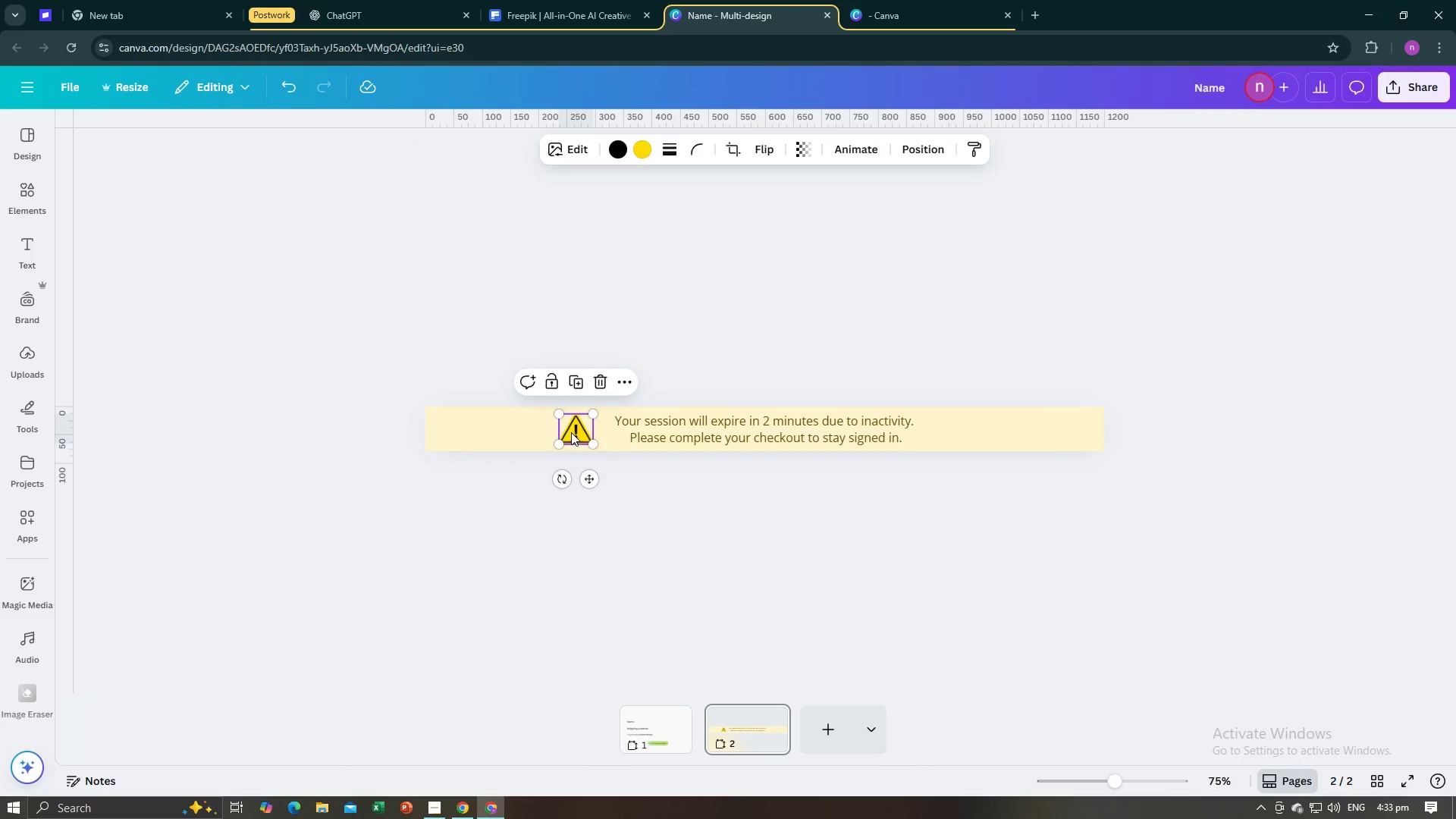 
left_click_drag(start_coordinate=[570, 433], to_coordinate=[560, 433])
 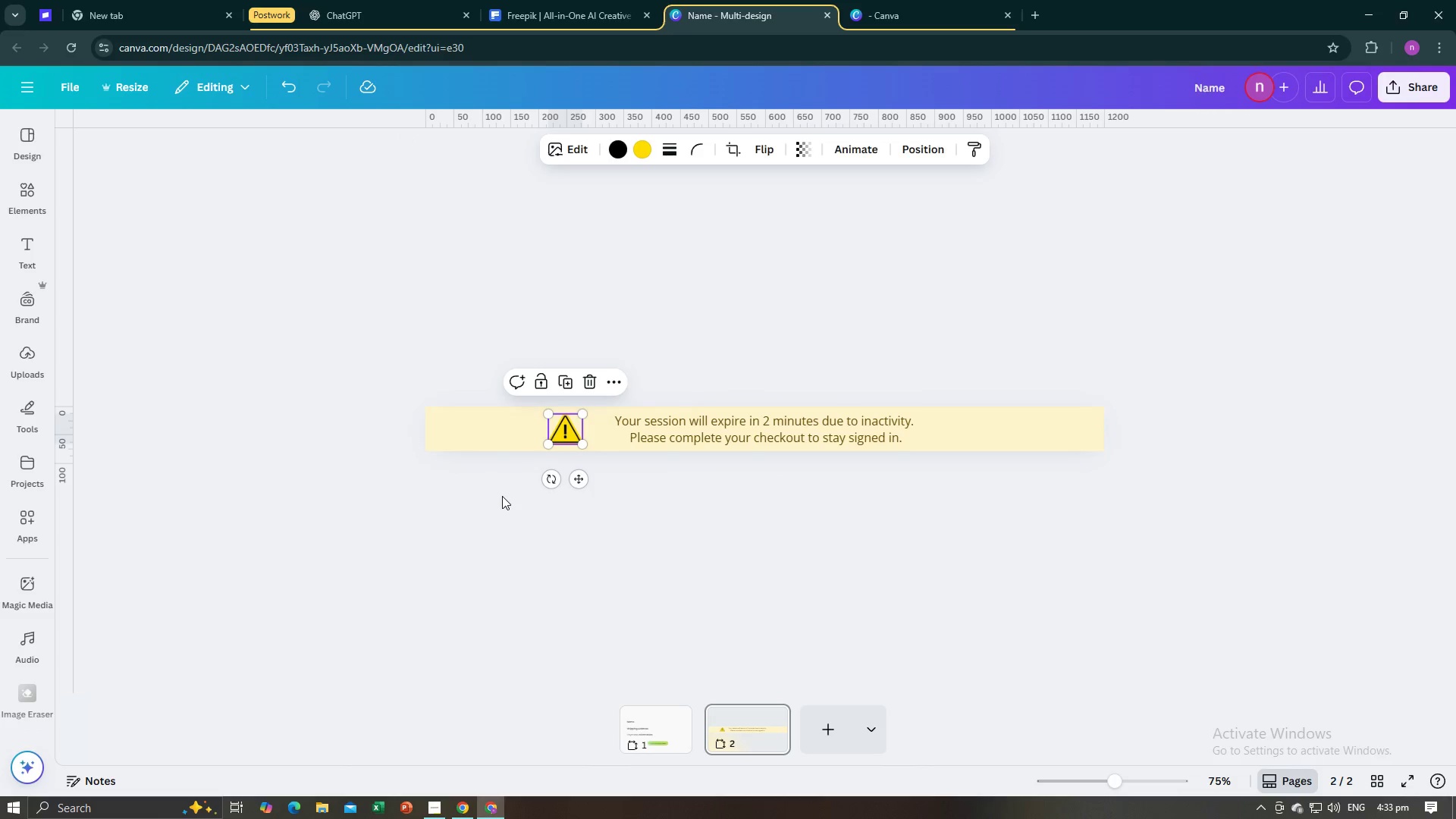 
left_click([502, 496])
 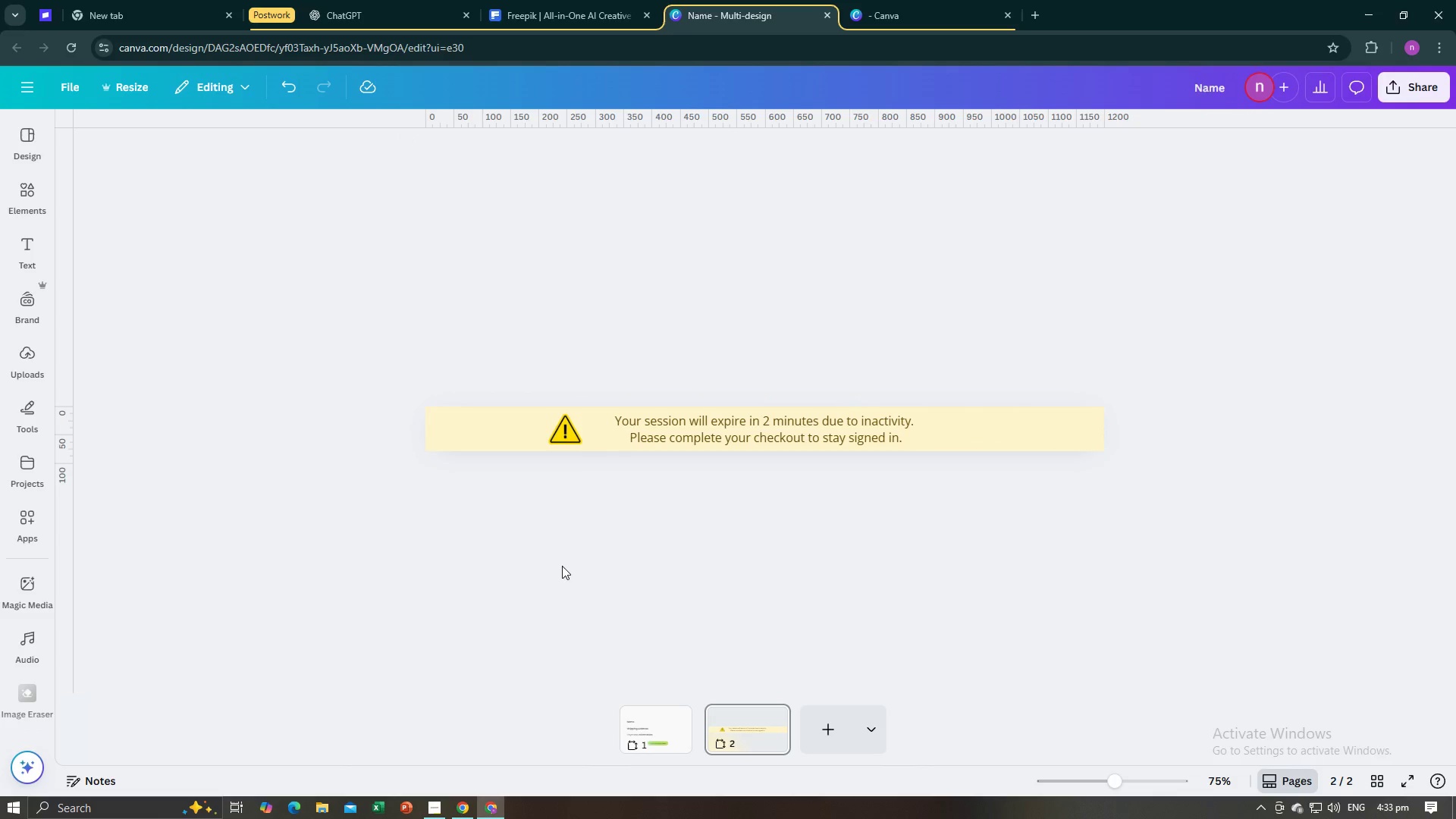 
left_click([562, 566])
 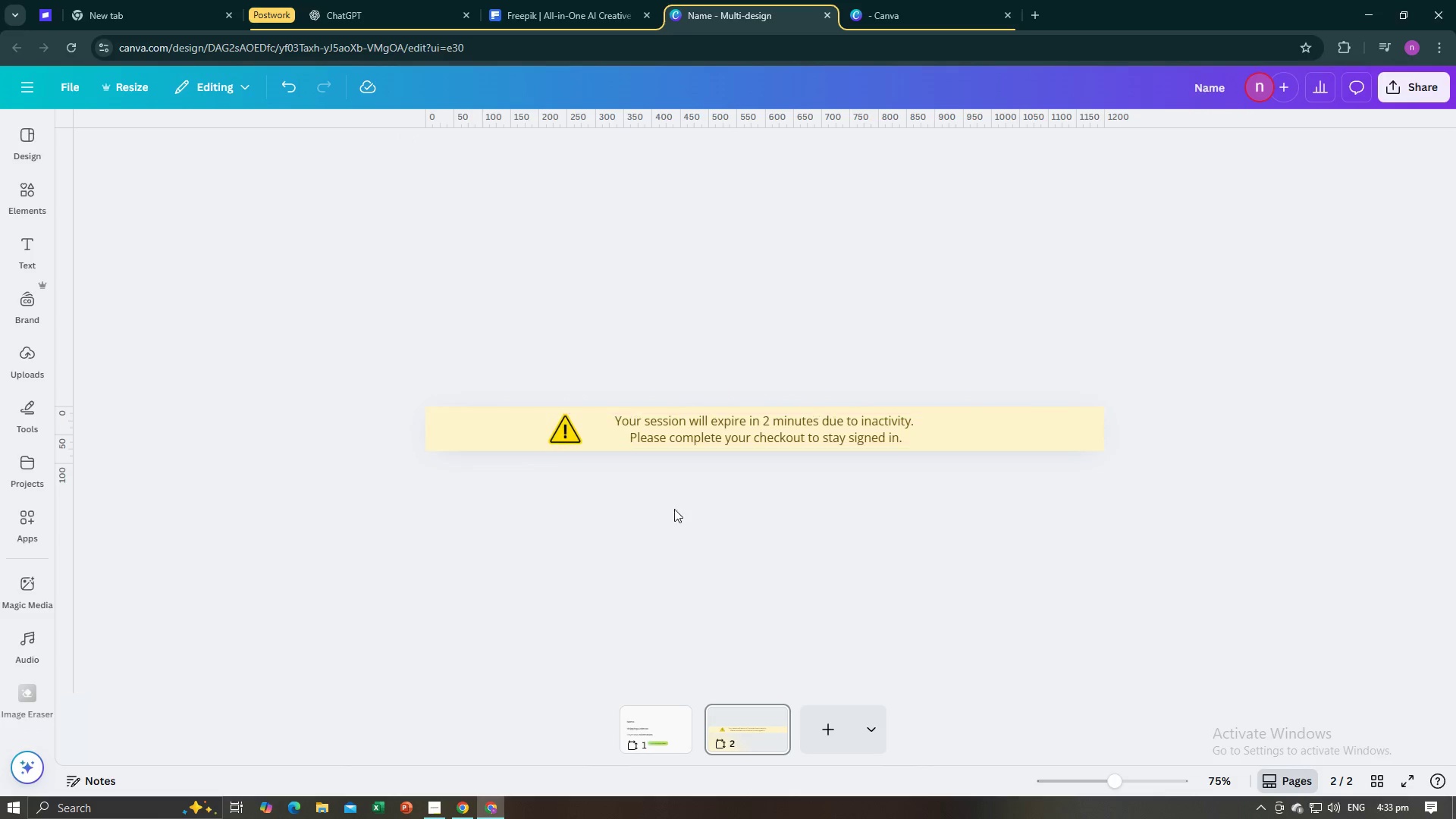 
left_click([664, 526])
 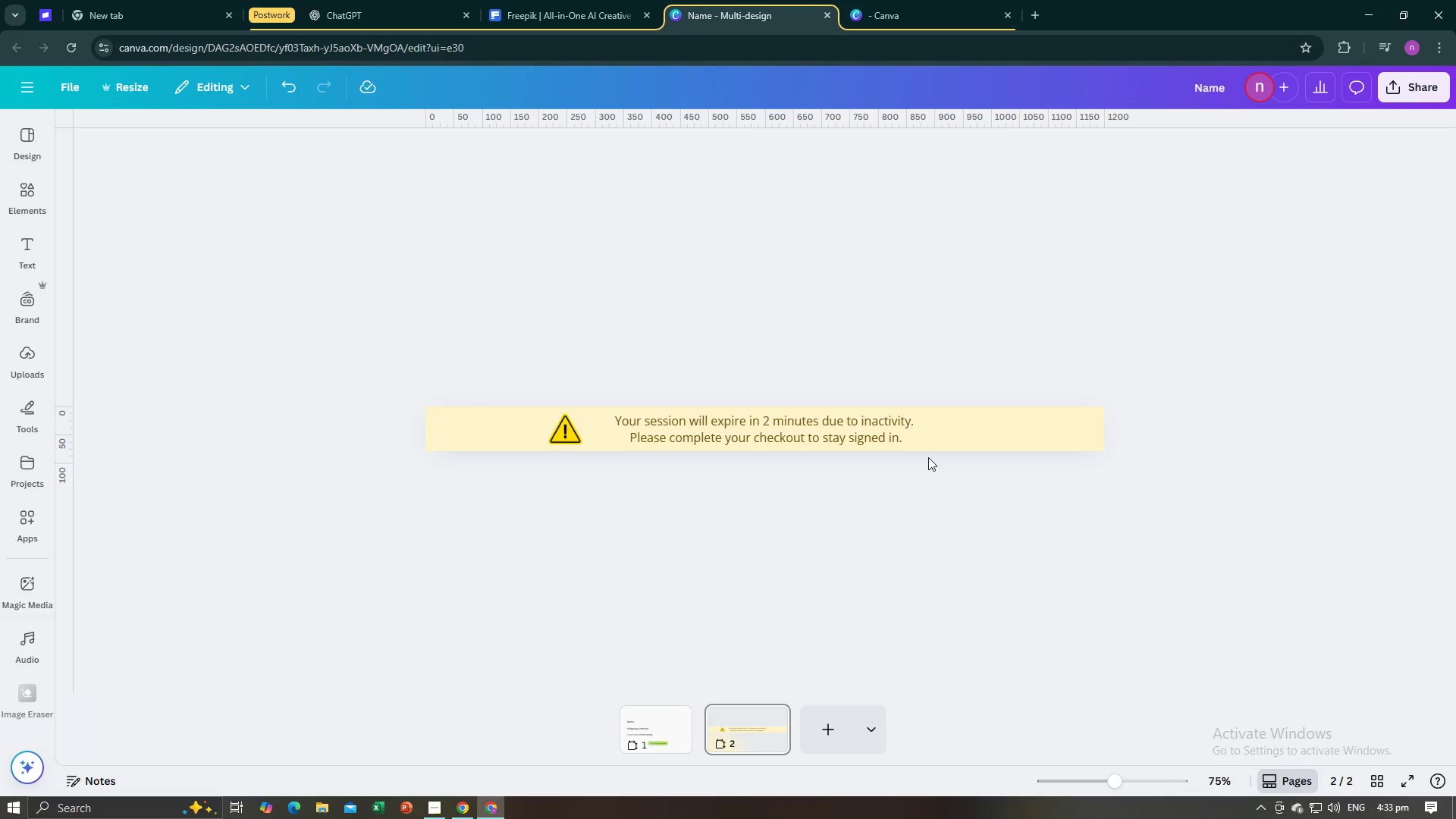 
left_click([573, 433])
 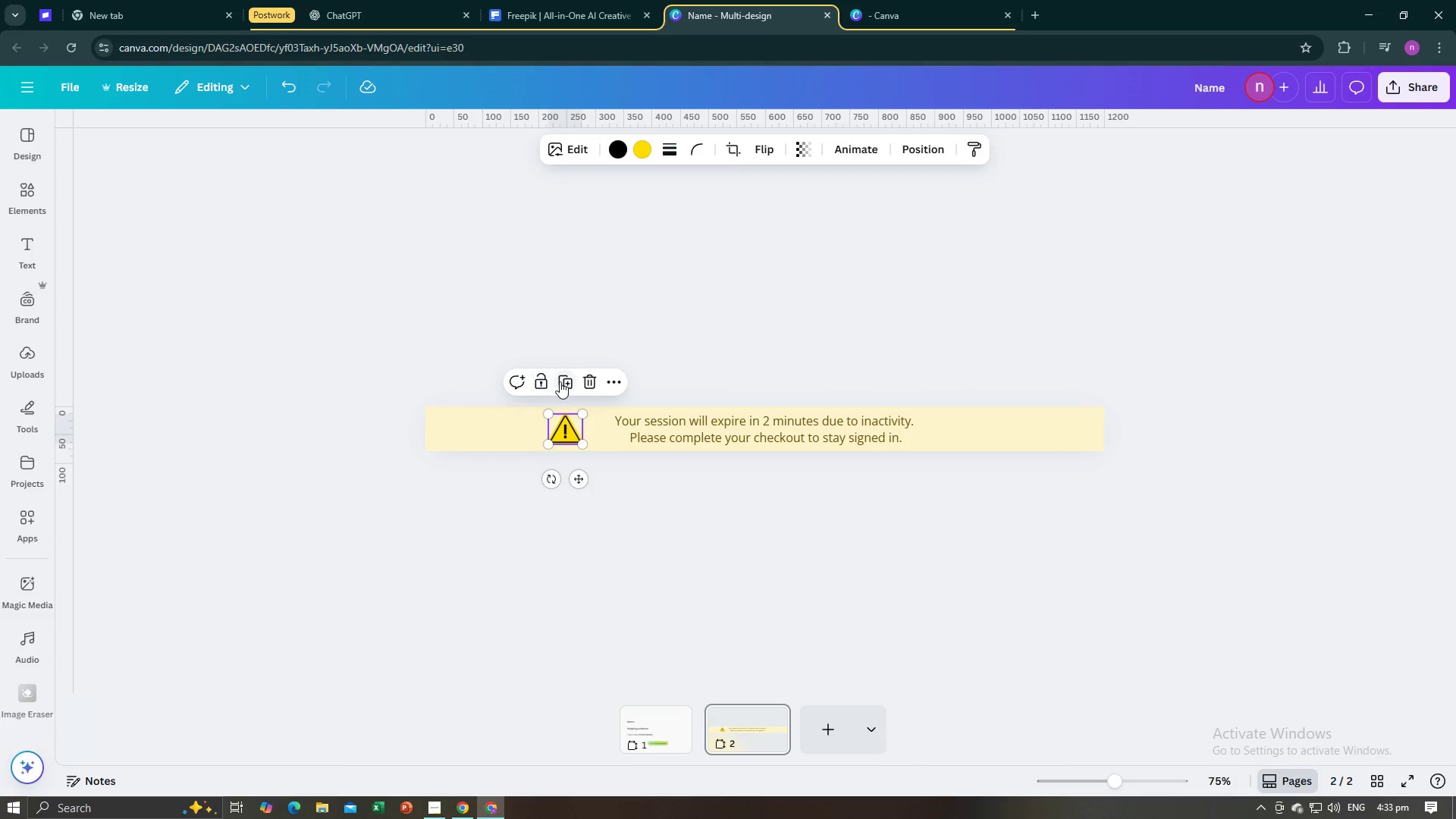 
left_click([560, 381])
 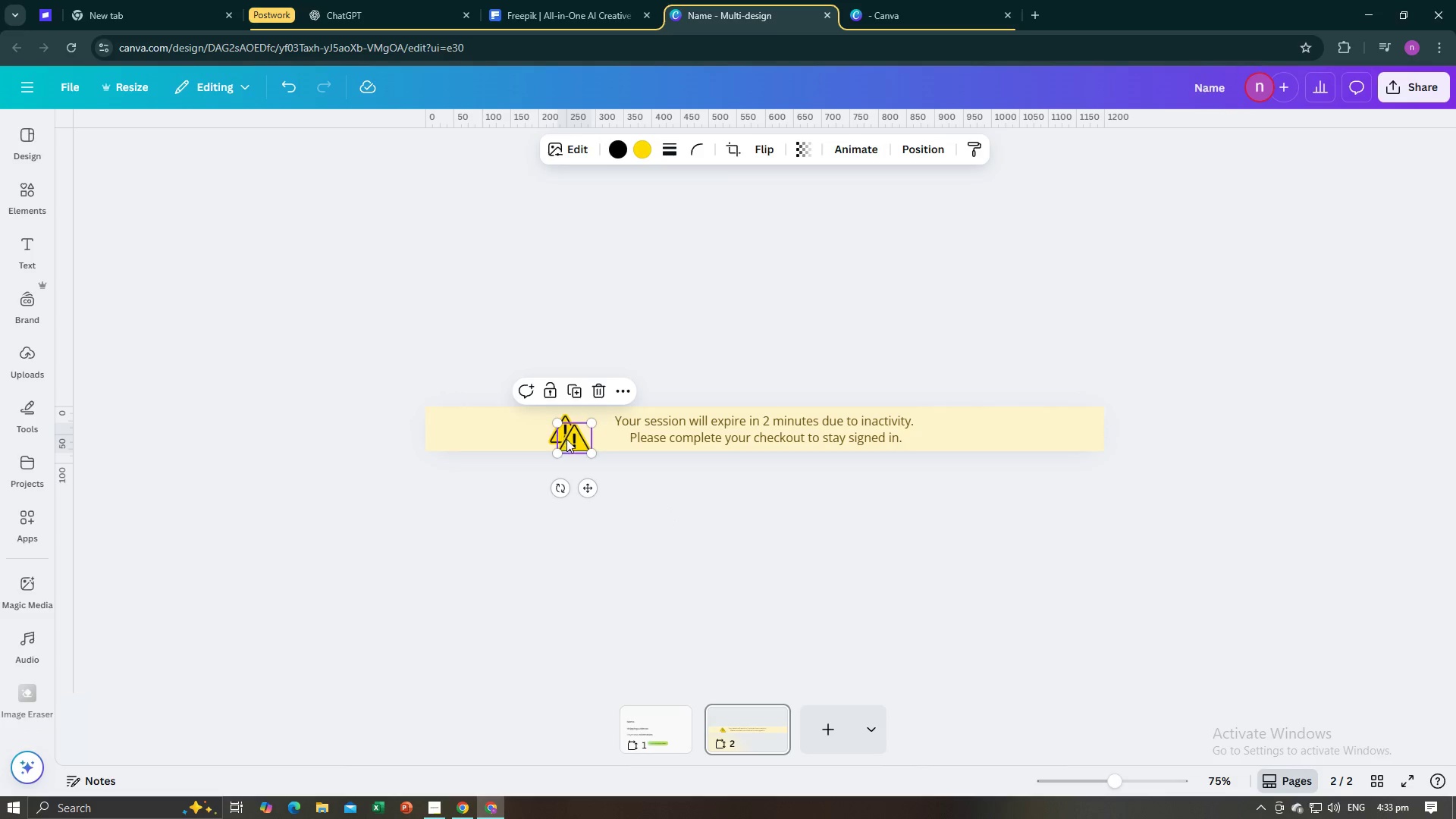 
left_click_drag(start_coordinate=[570, 439], to_coordinate=[956, 430])
 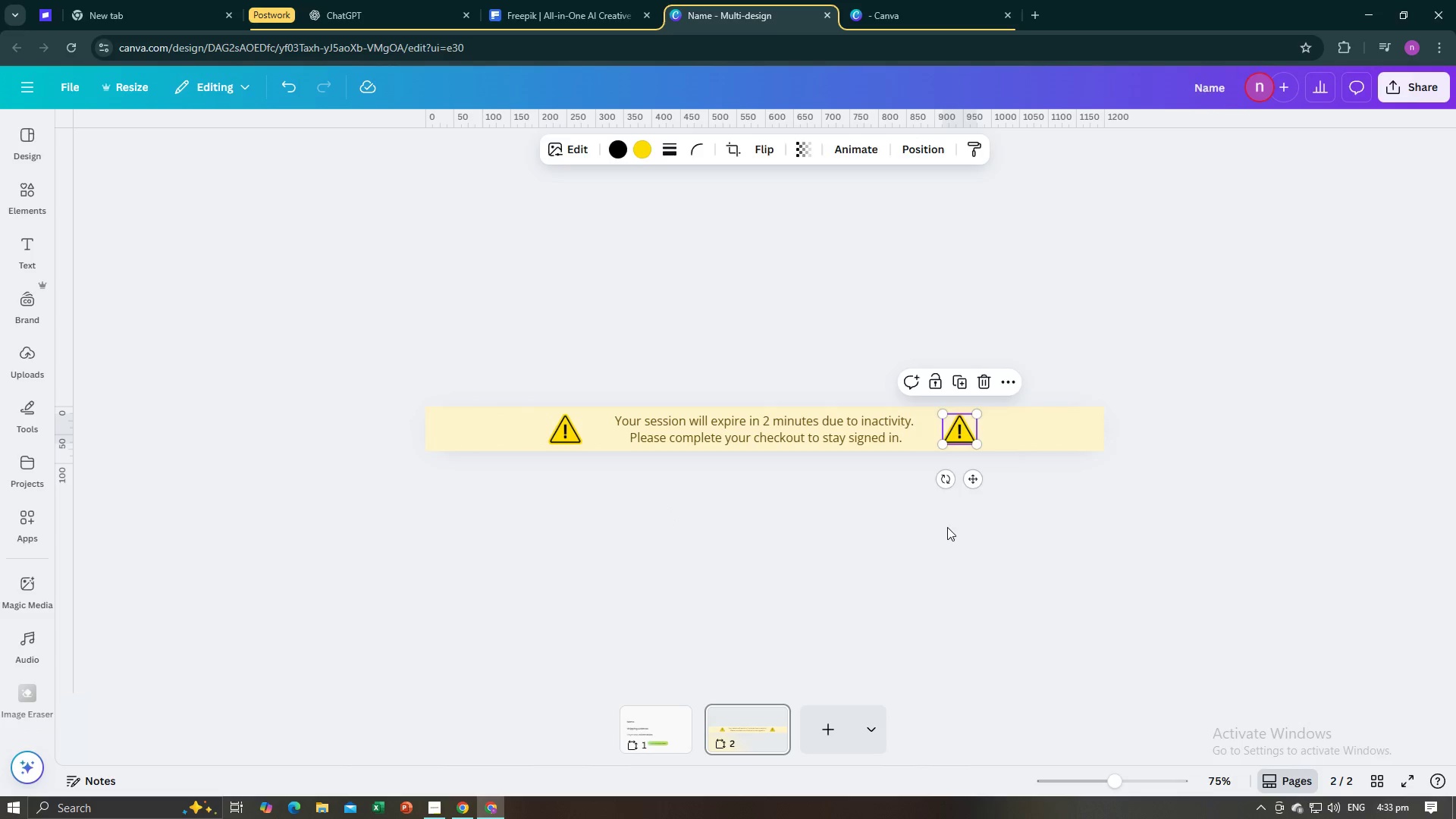 
left_click([947, 527])
 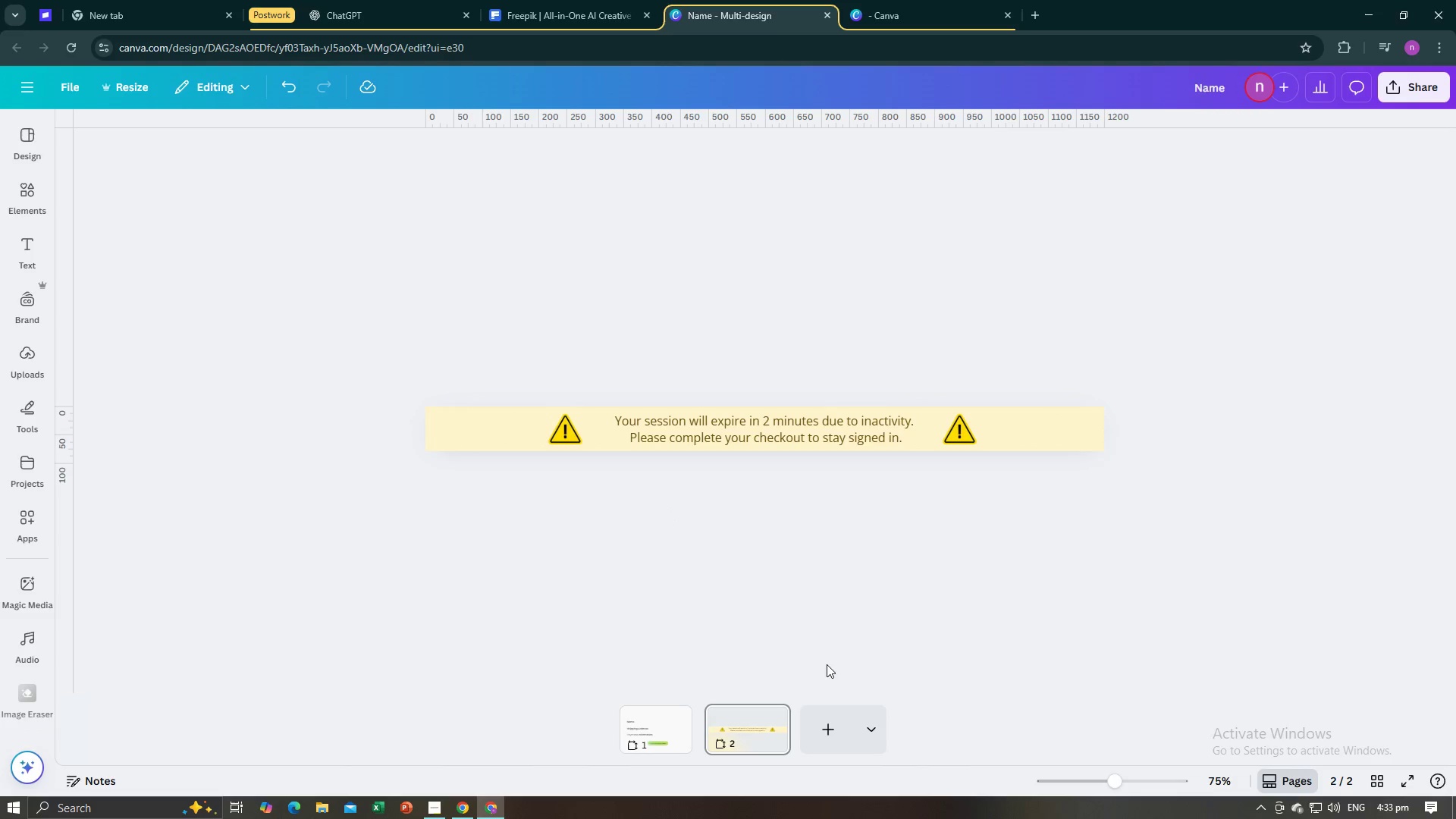 
key(Alt+AltLeft)
 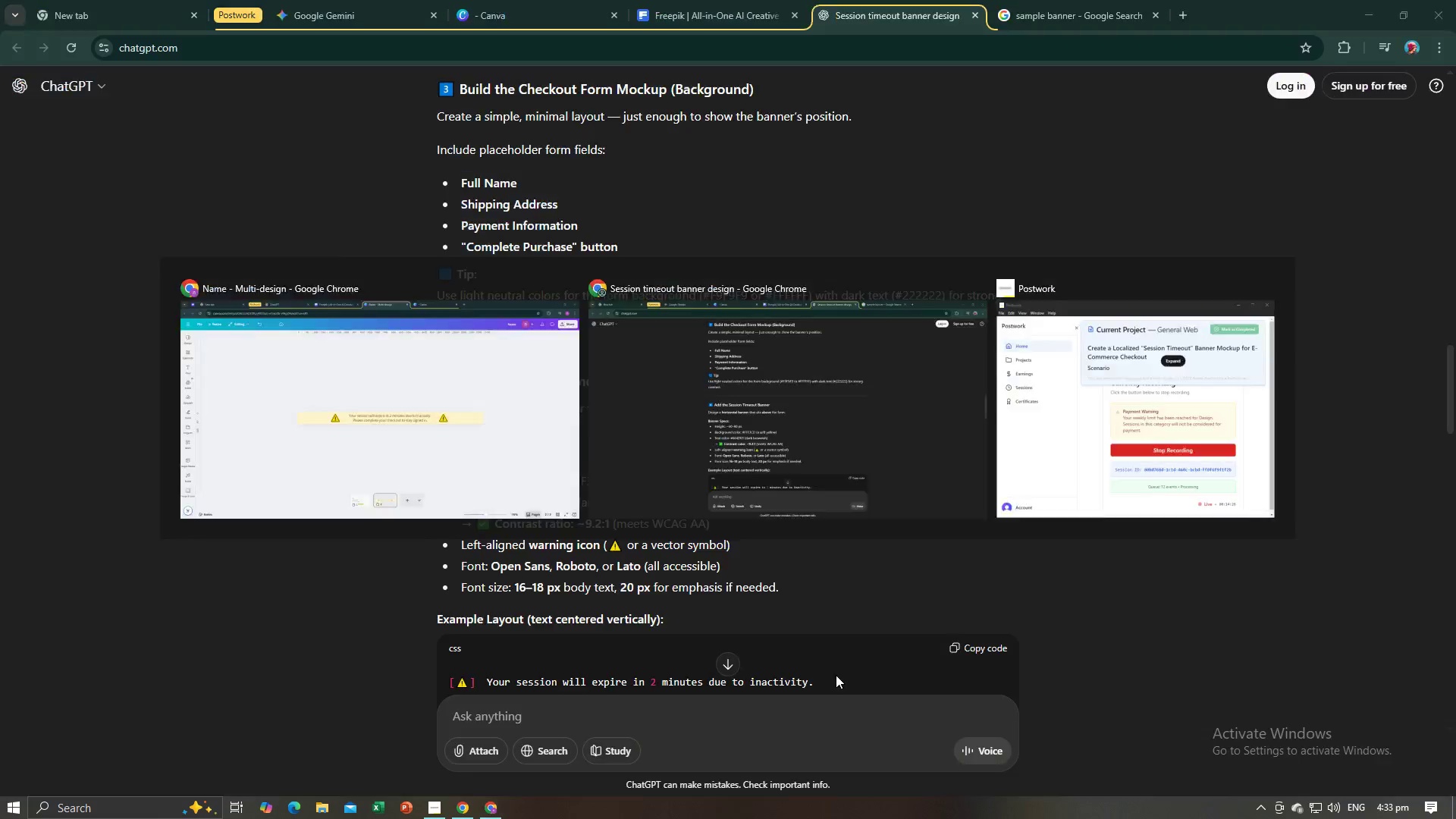 
key(Alt+Tab)
 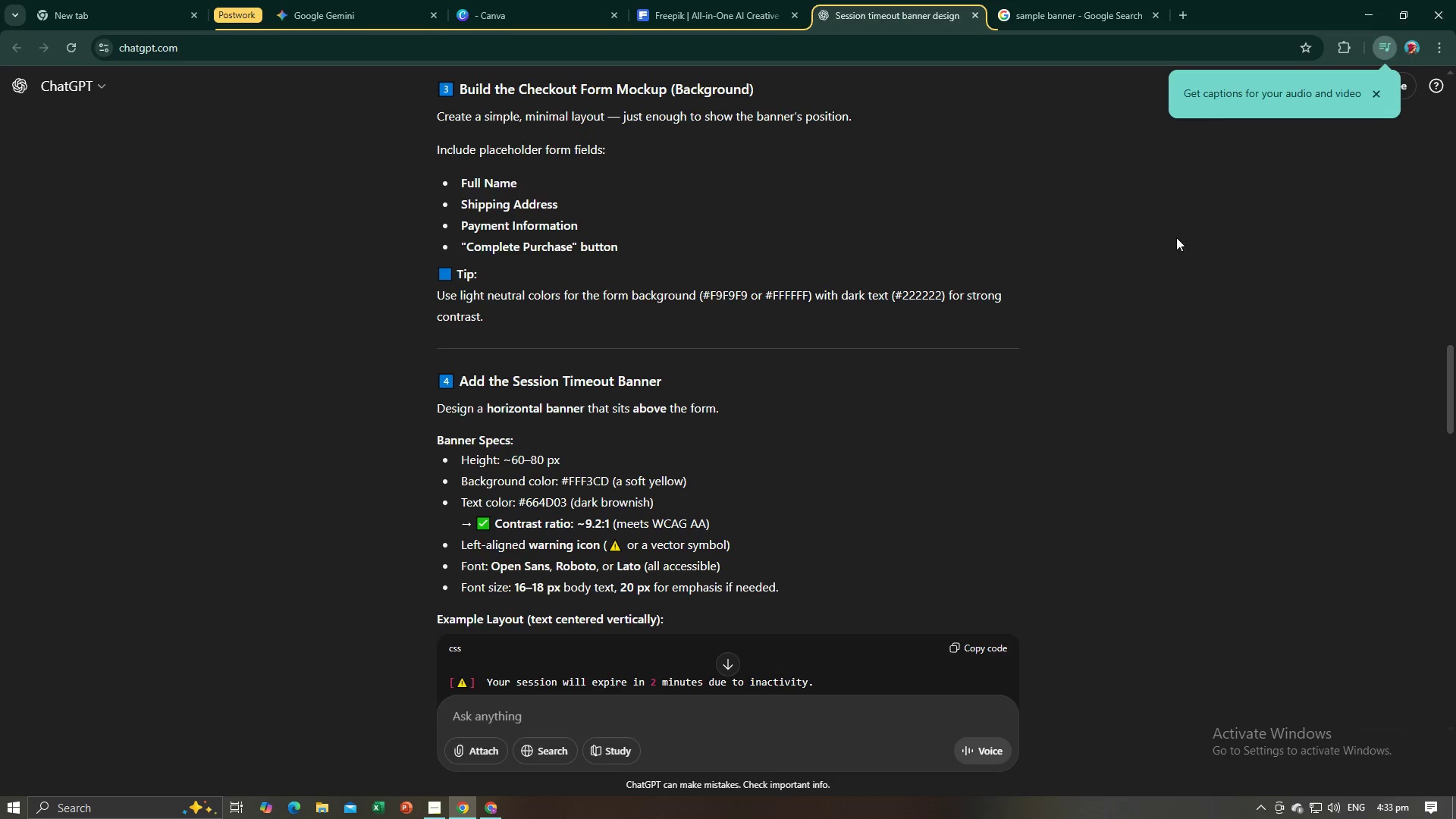 
left_click([1373, 89])
 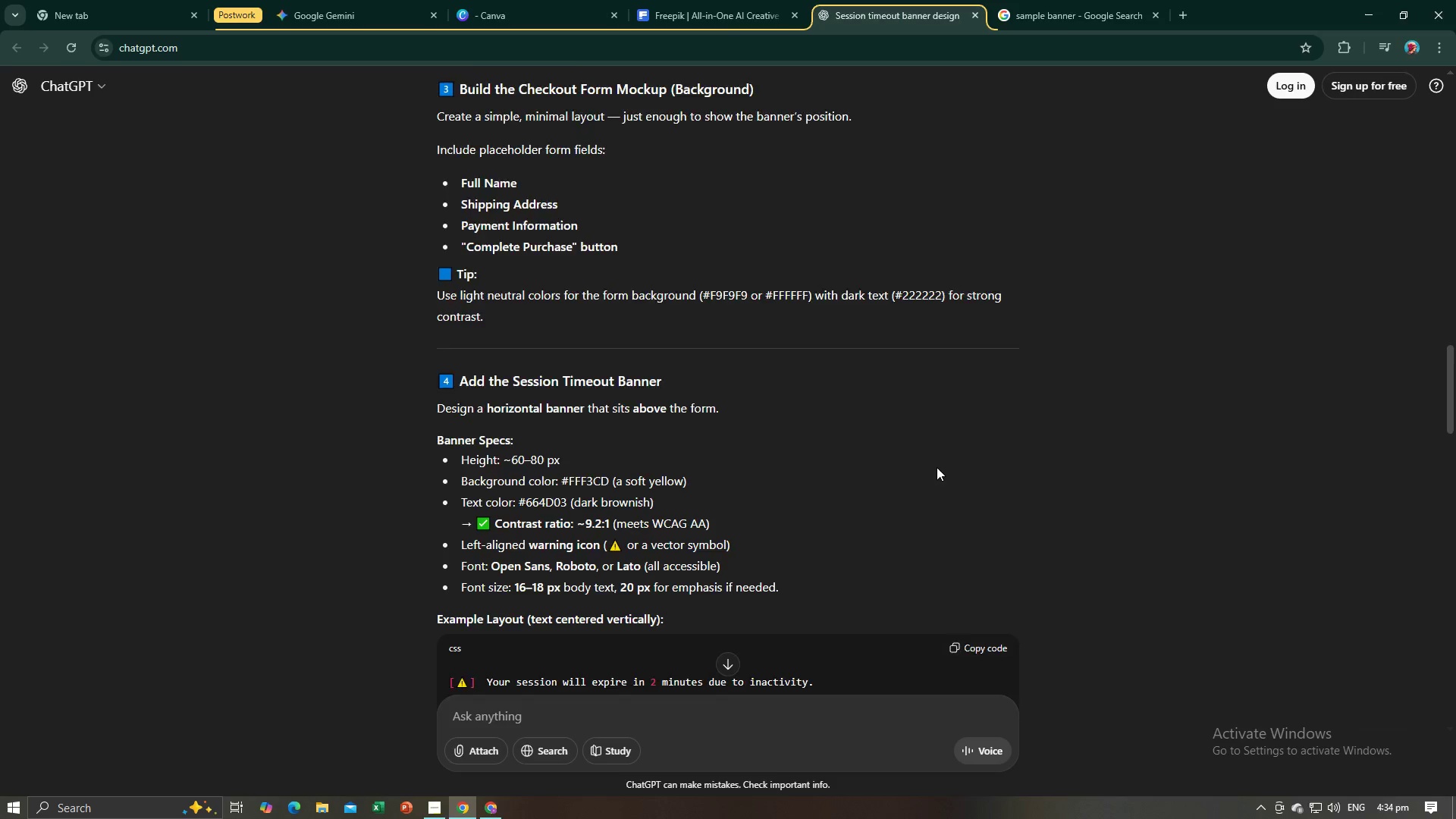 
scroll: coordinate [937, 467], scroll_direction: down, amount: 5.0
 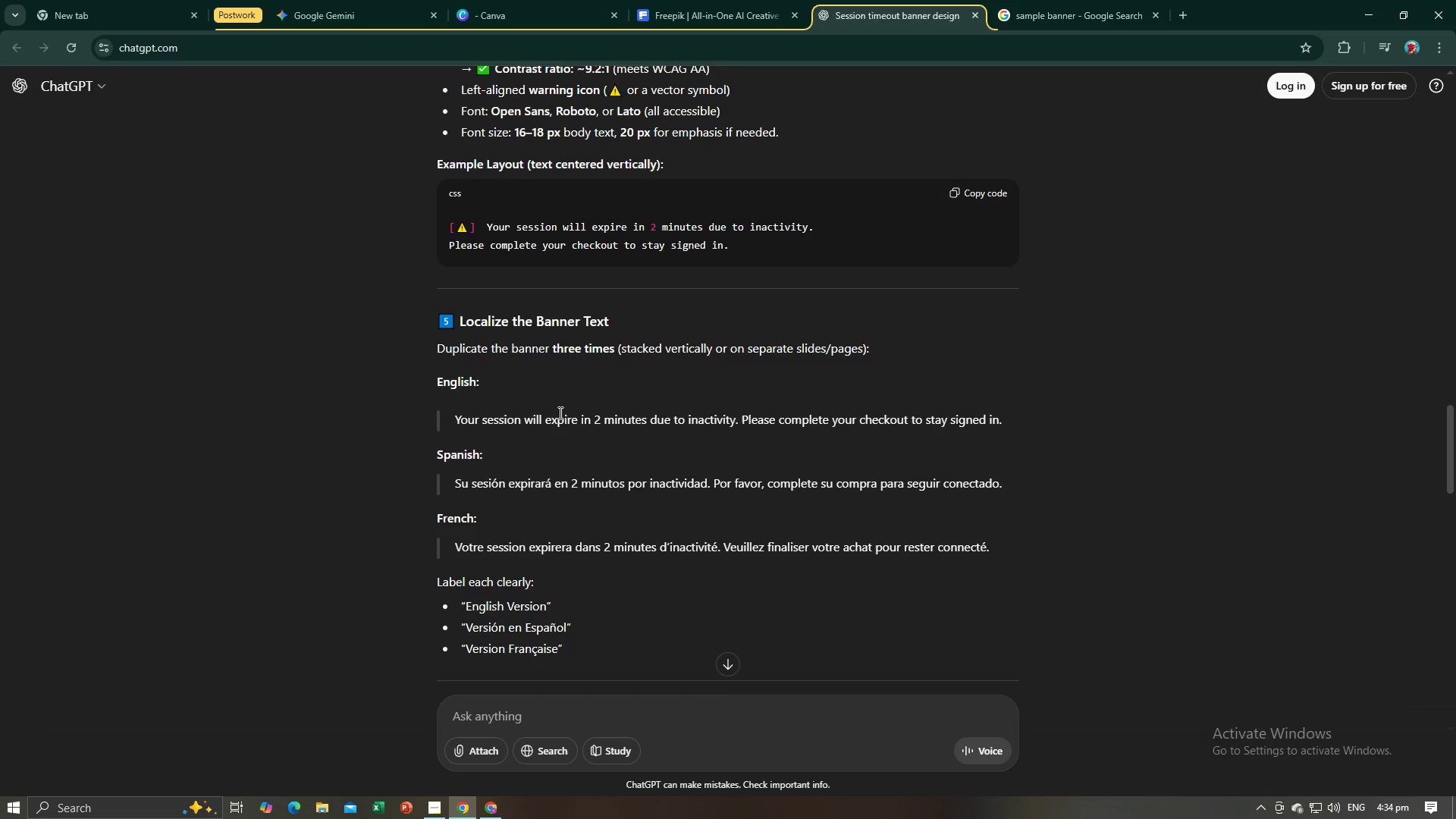 
wait(10.3)
 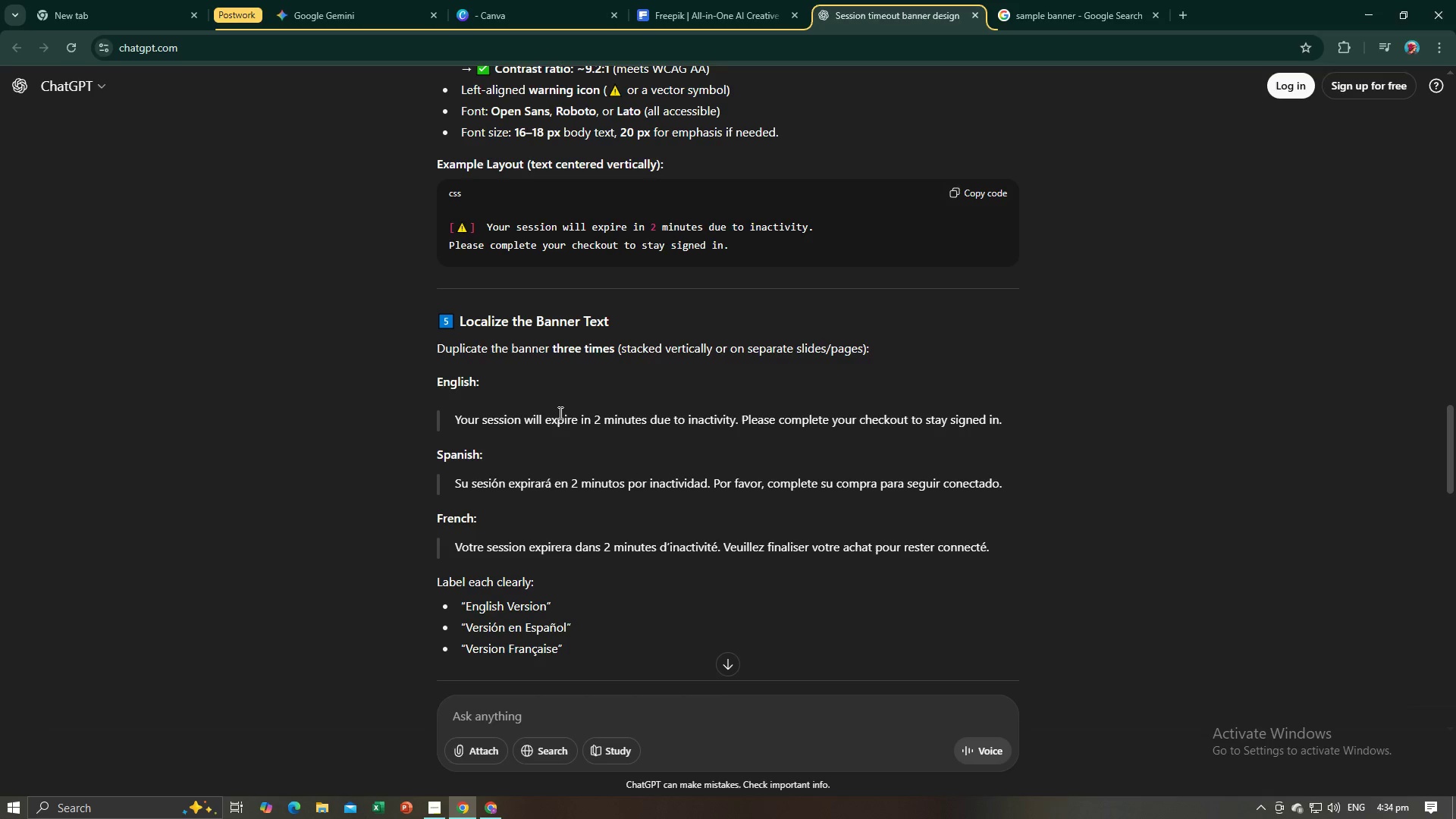 
scroll: coordinate [633, 453], scroll_direction: down, amount: 1.0
 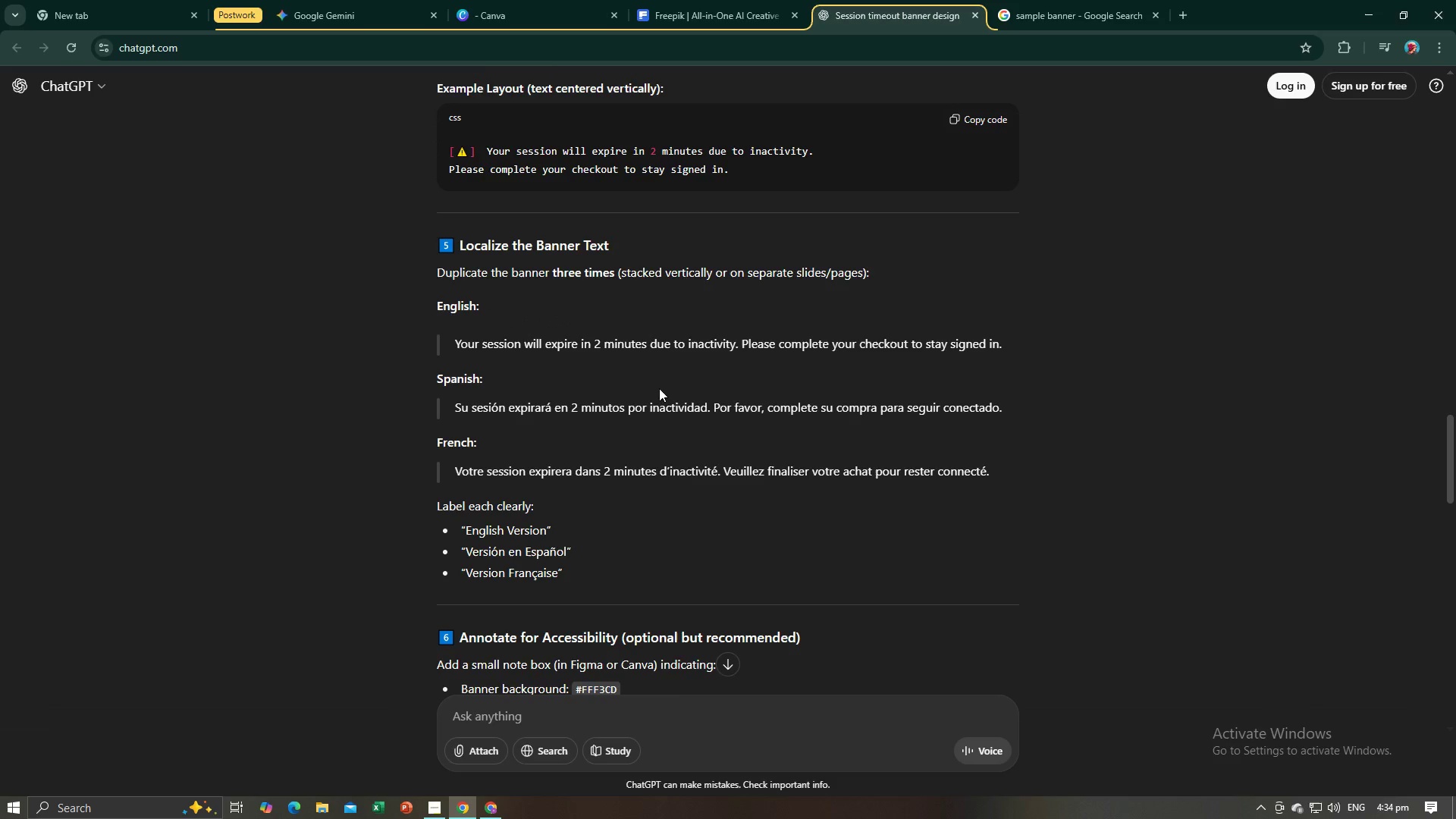 
scroll: coordinate [661, 535], scroll_direction: up, amount: 3.0
 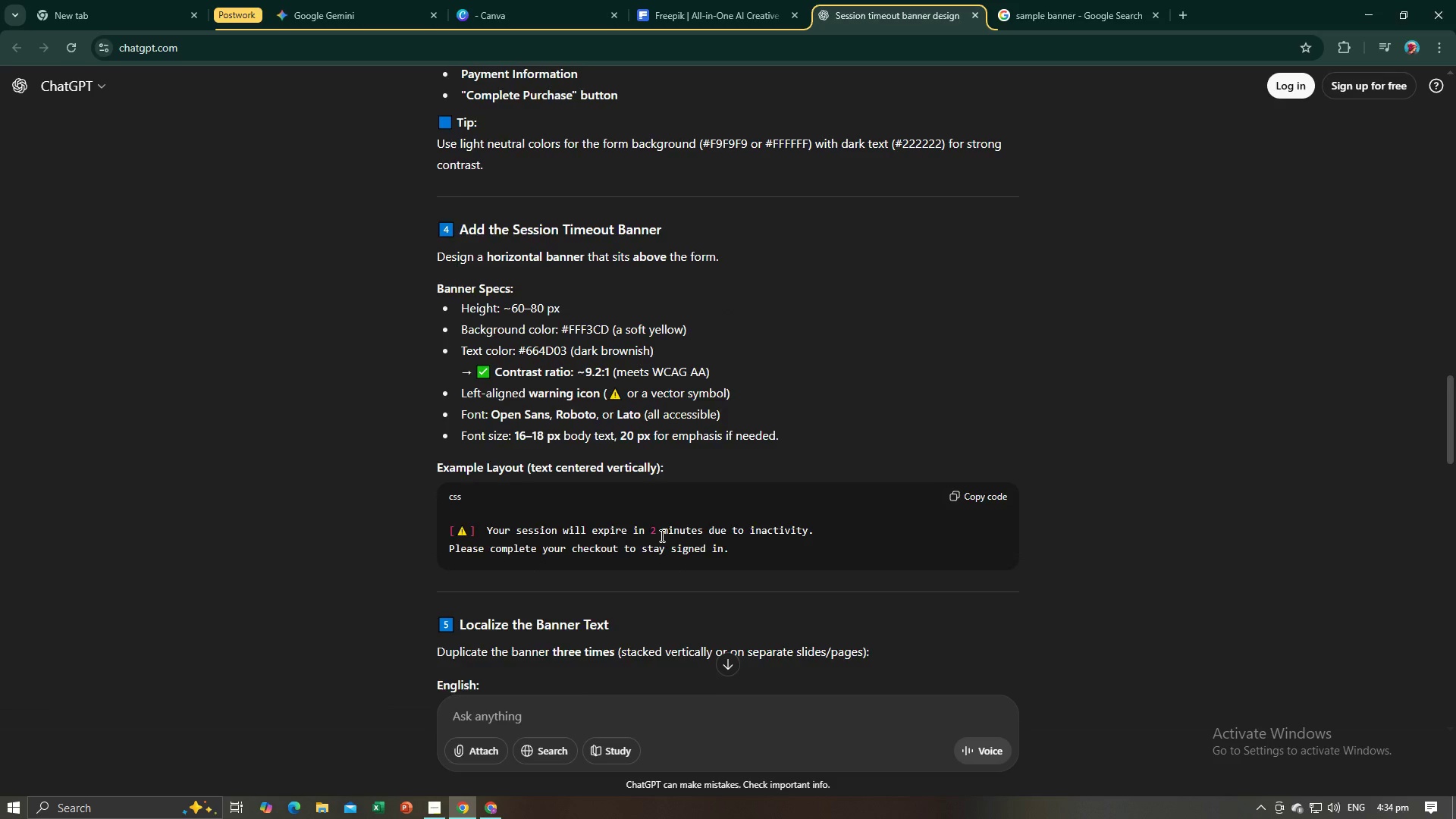 
scroll: coordinate [661, 535], scroll_direction: down, amount: 2.0
 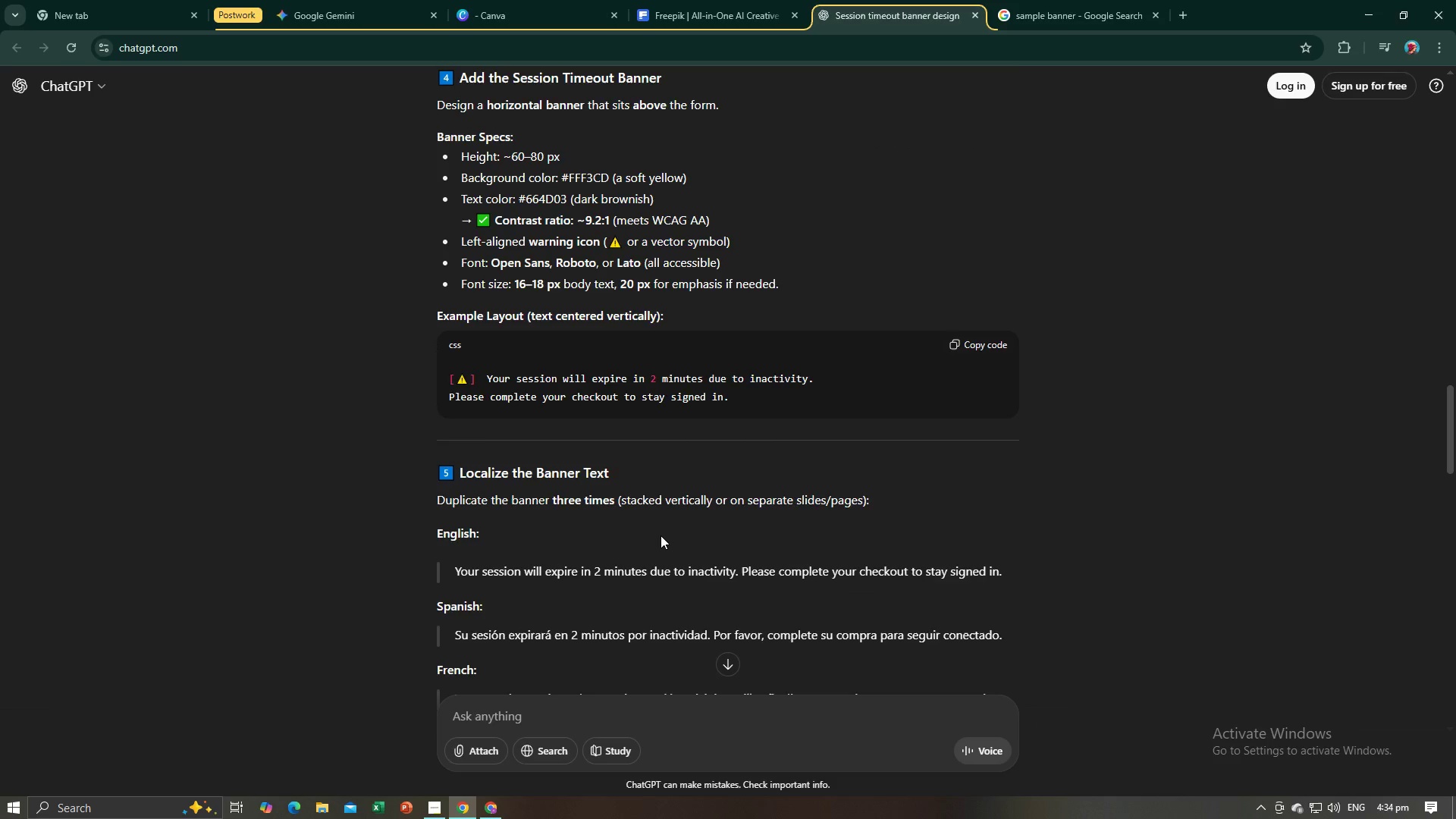 
scroll: coordinate [661, 535], scroll_direction: up, amount: 2.0
 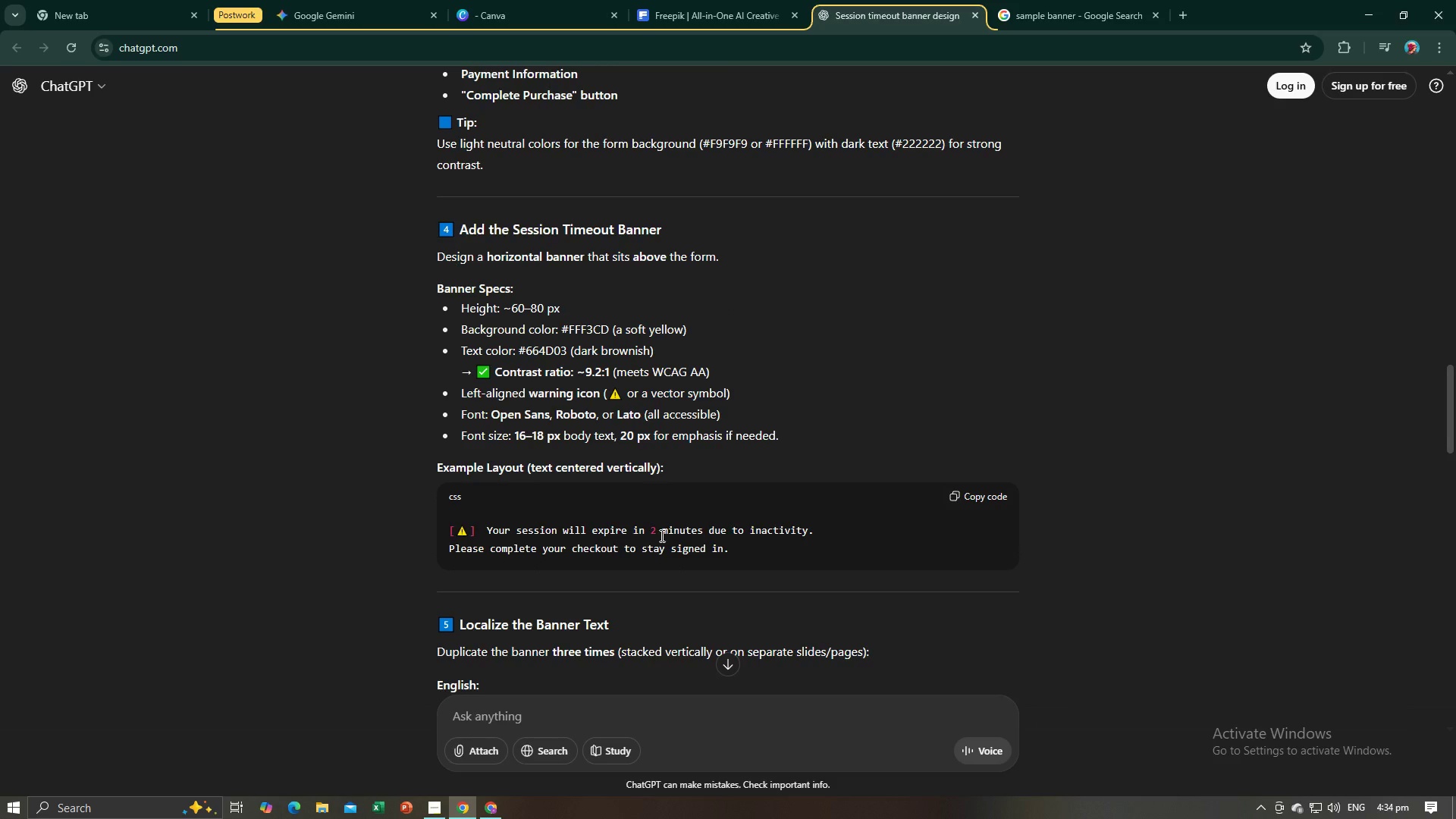 
scroll: coordinate [661, 535], scroll_direction: down, amount: 2.0
 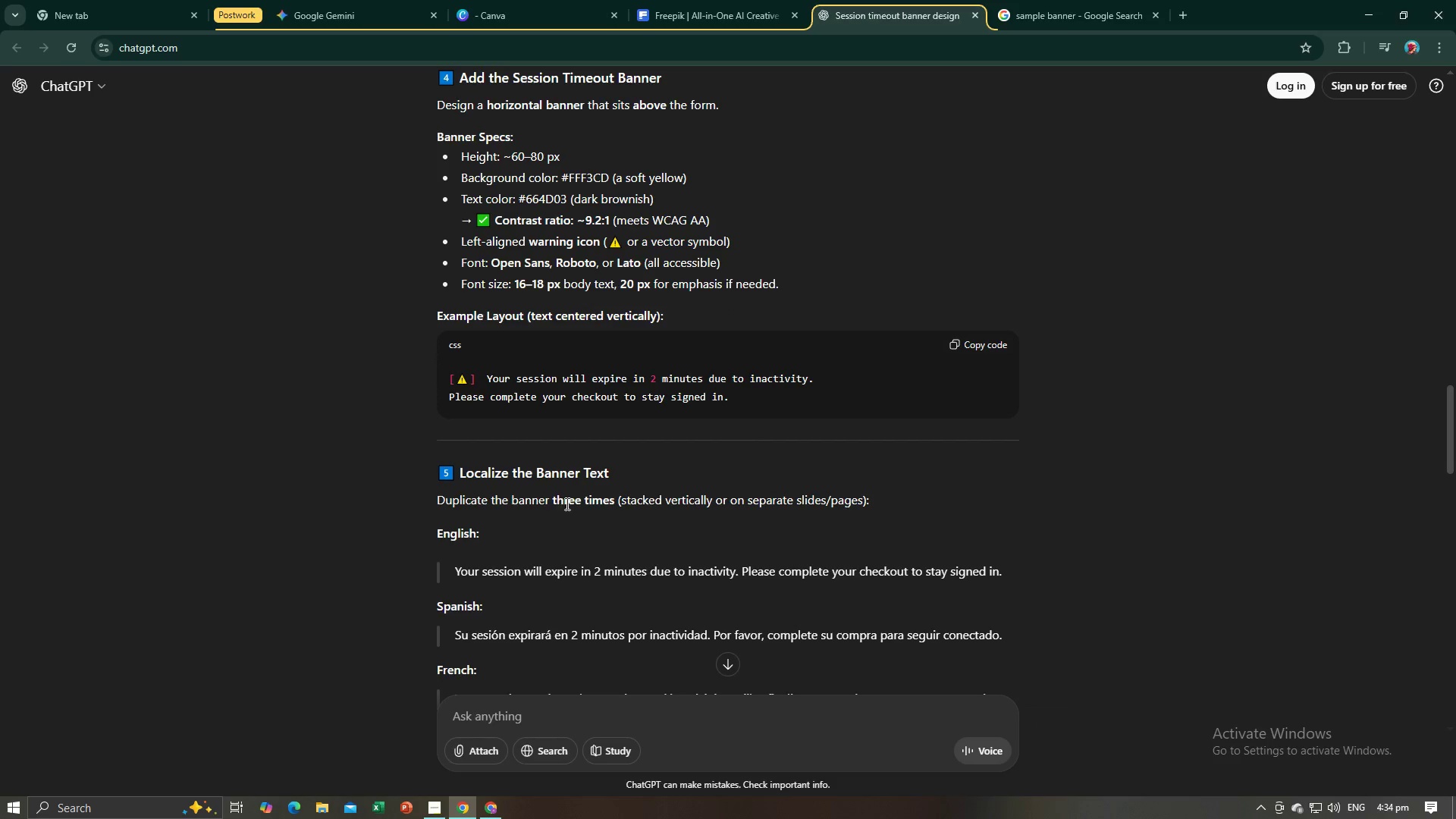 
key(Alt+AltLeft)
 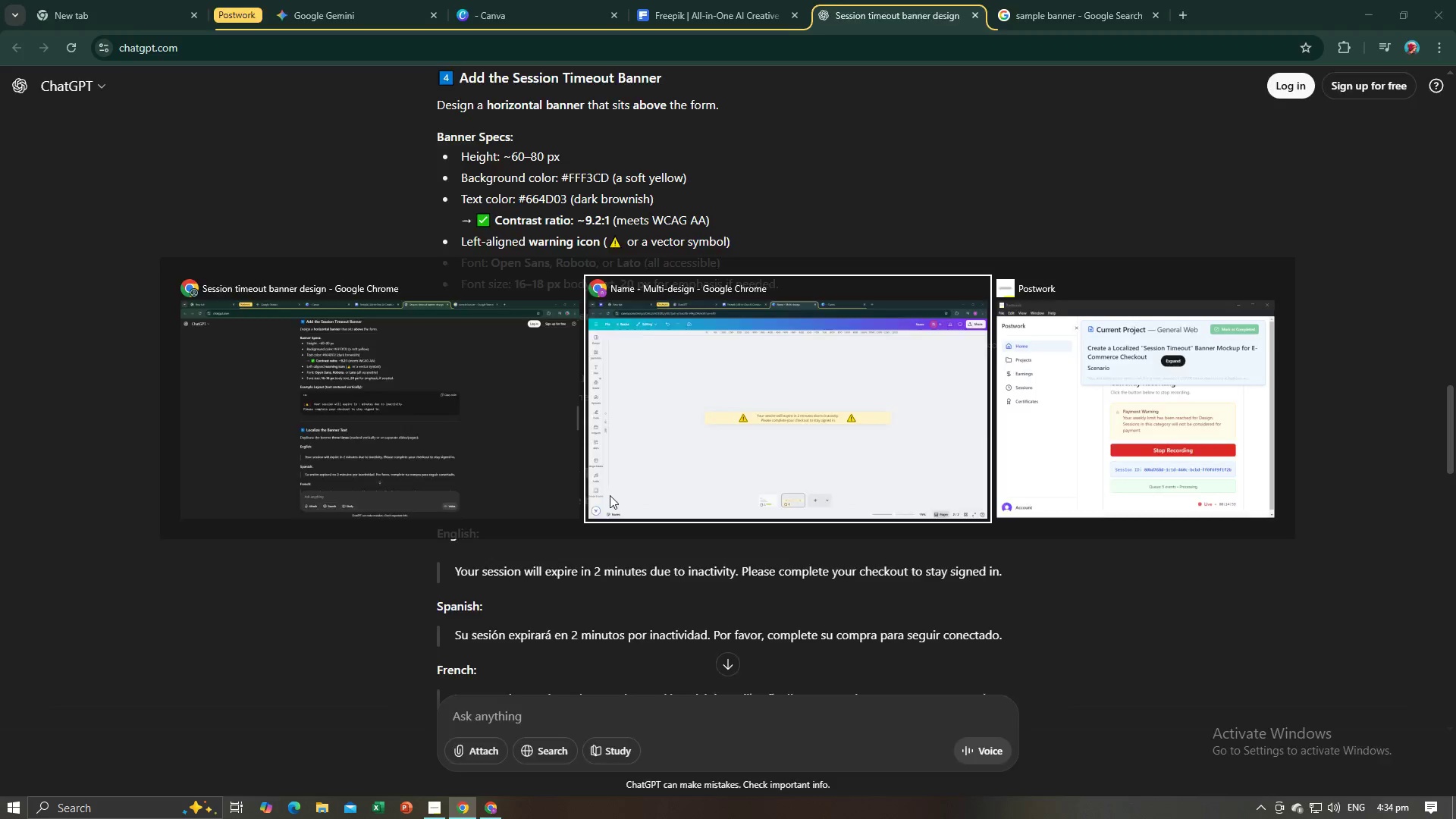 
key(Alt+Tab)
 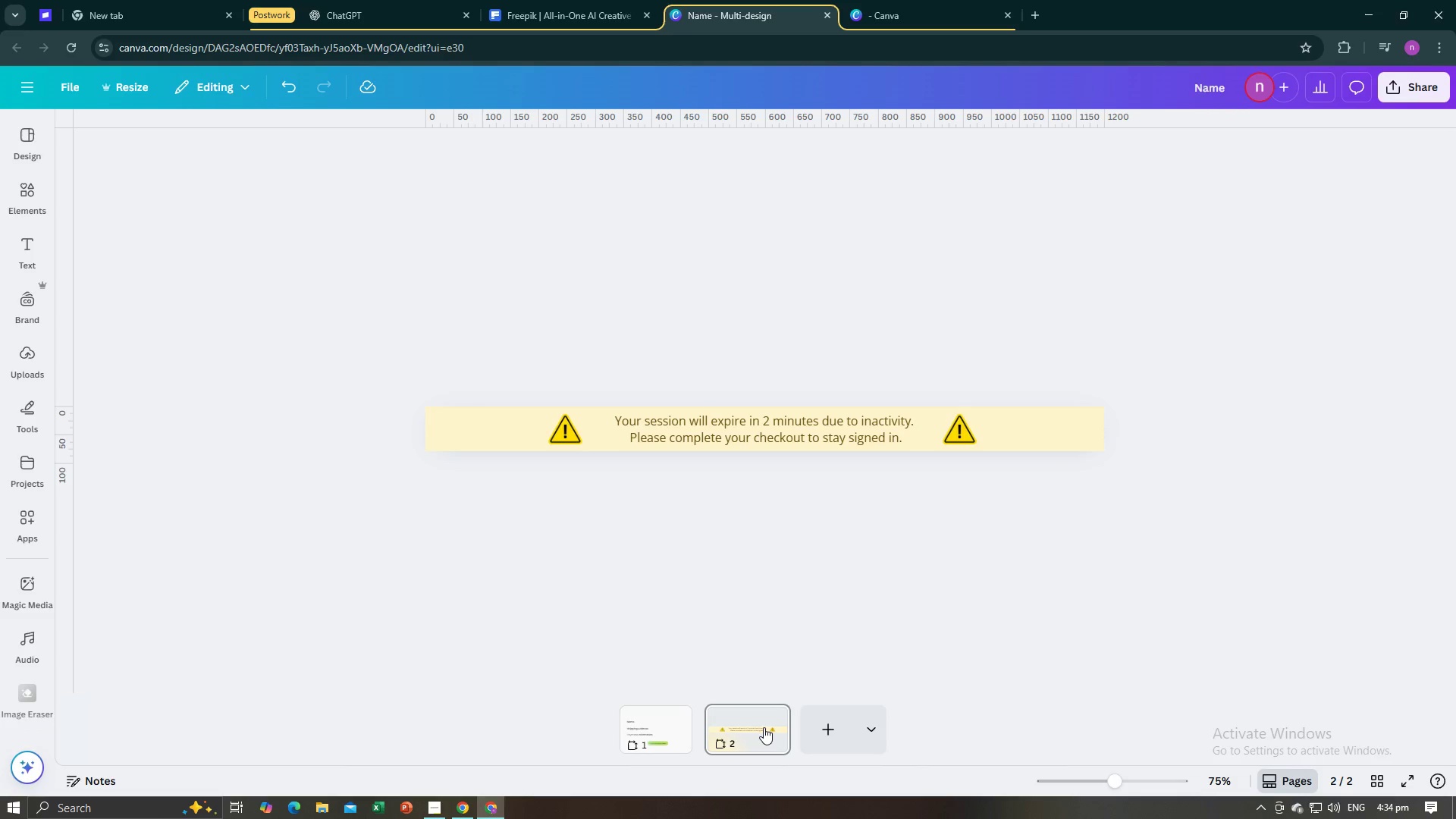 
left_click([763, 727])
 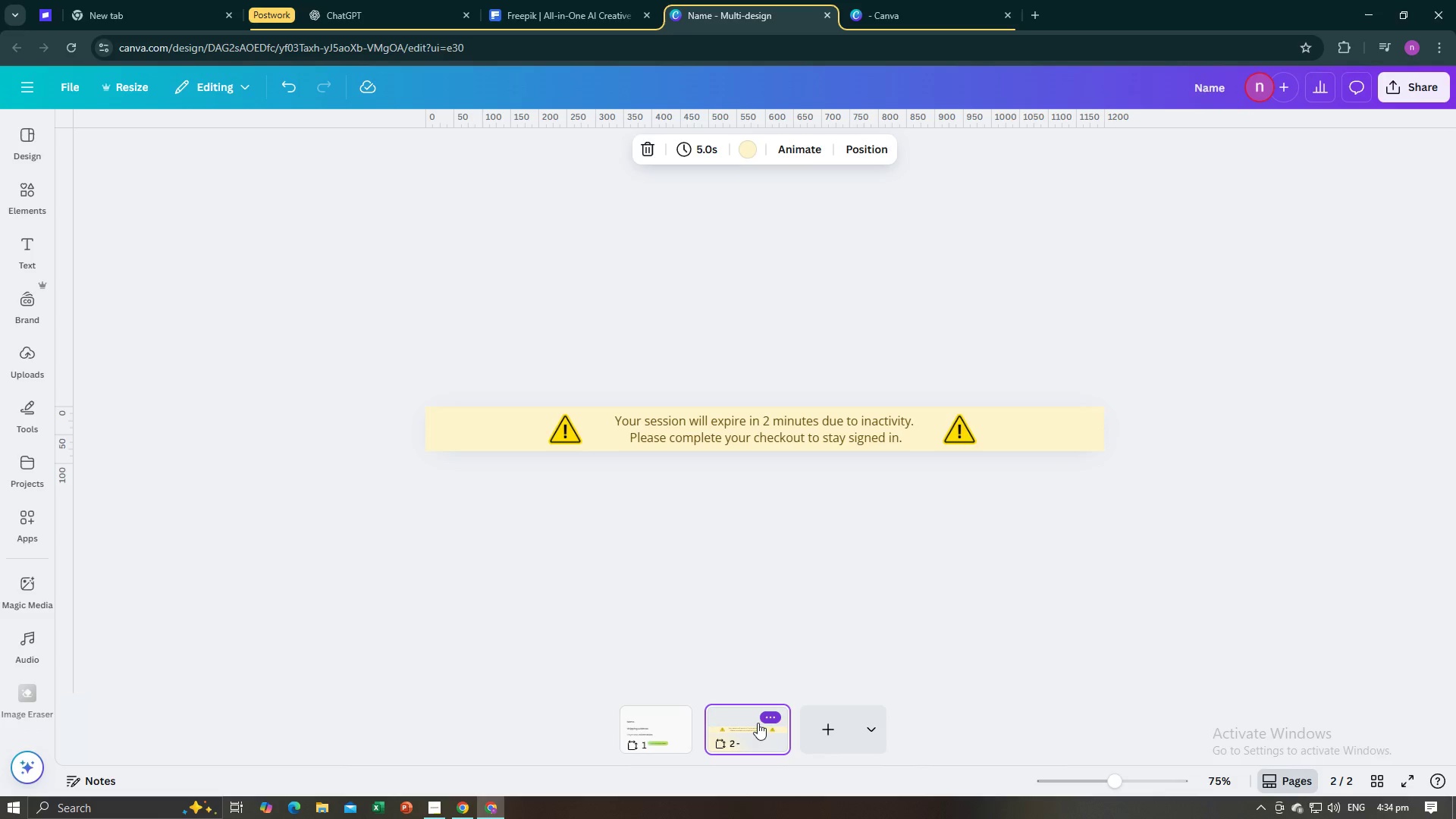 
left_click([767, 719])
 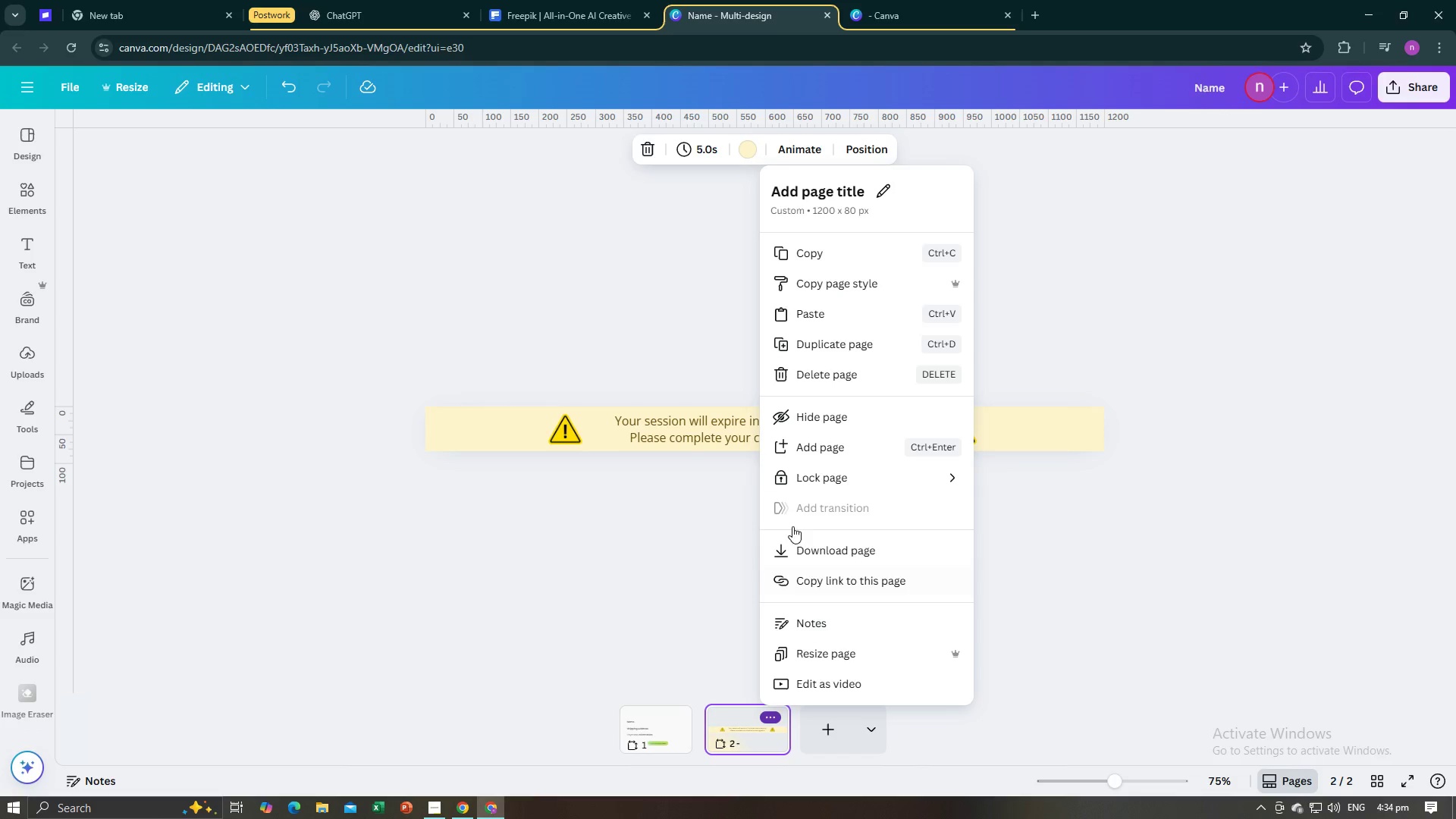 
left_click([842, 339])
 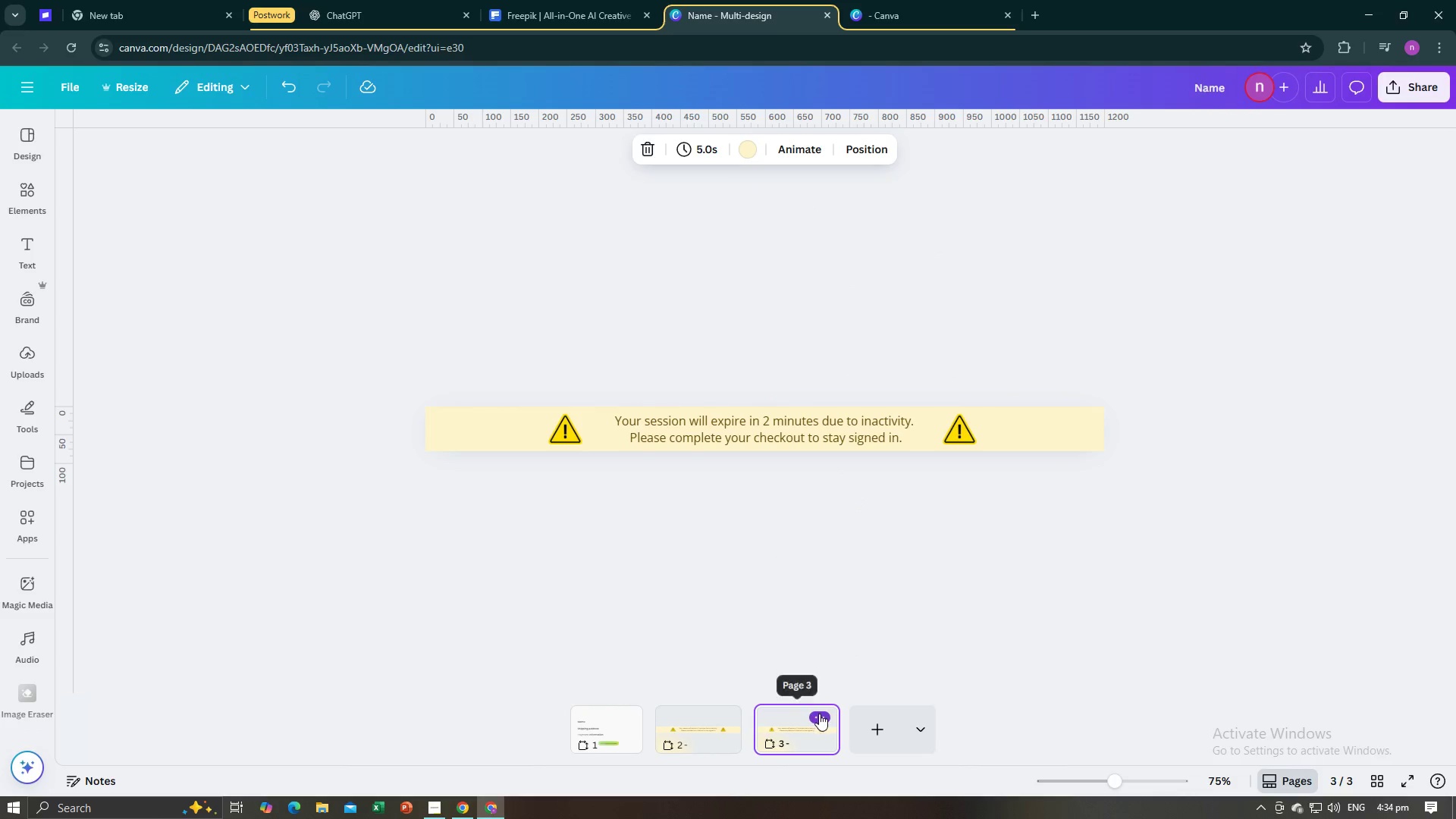 
left_click([819, 717])
 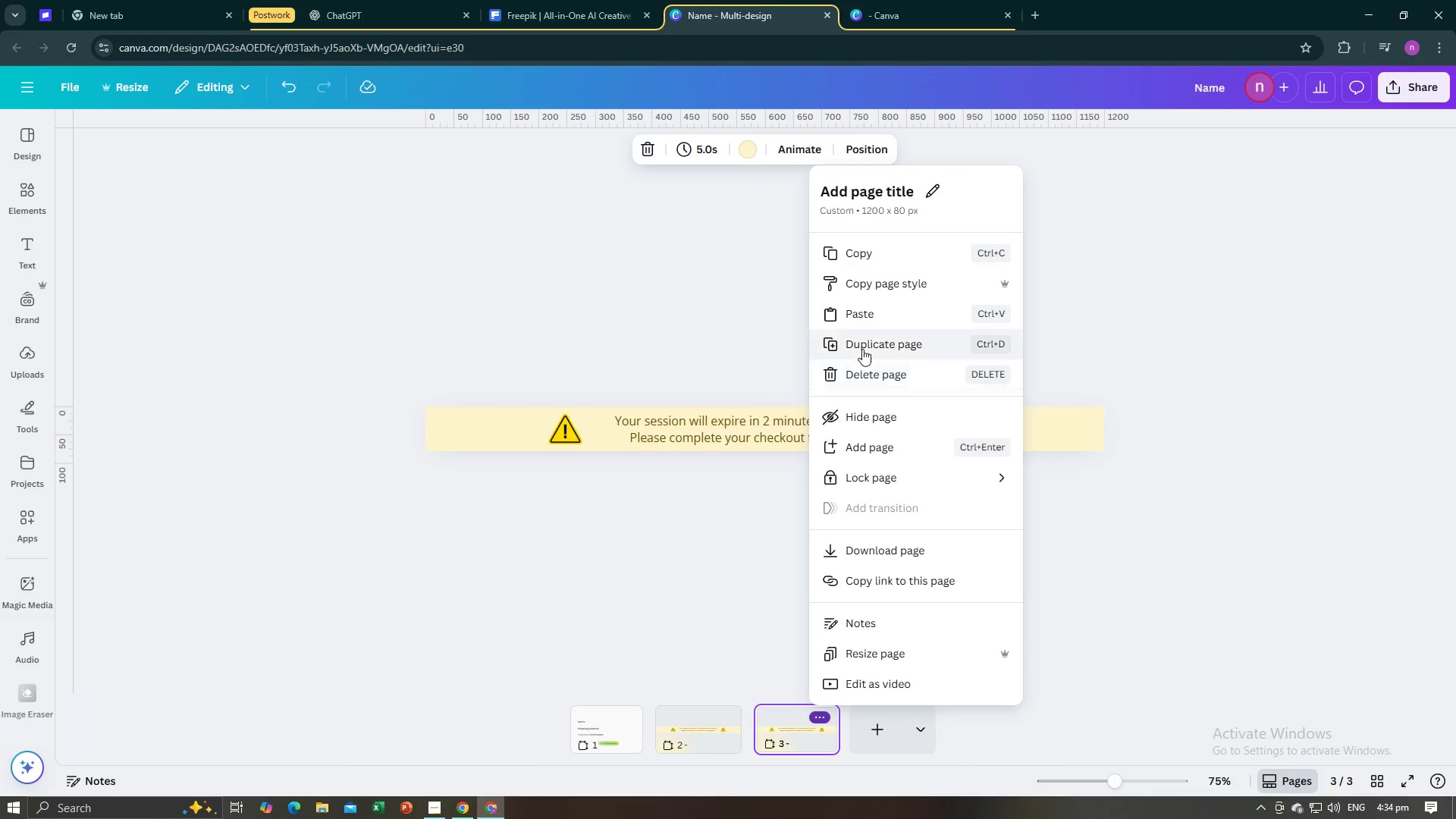 
left_click([862, 349])
 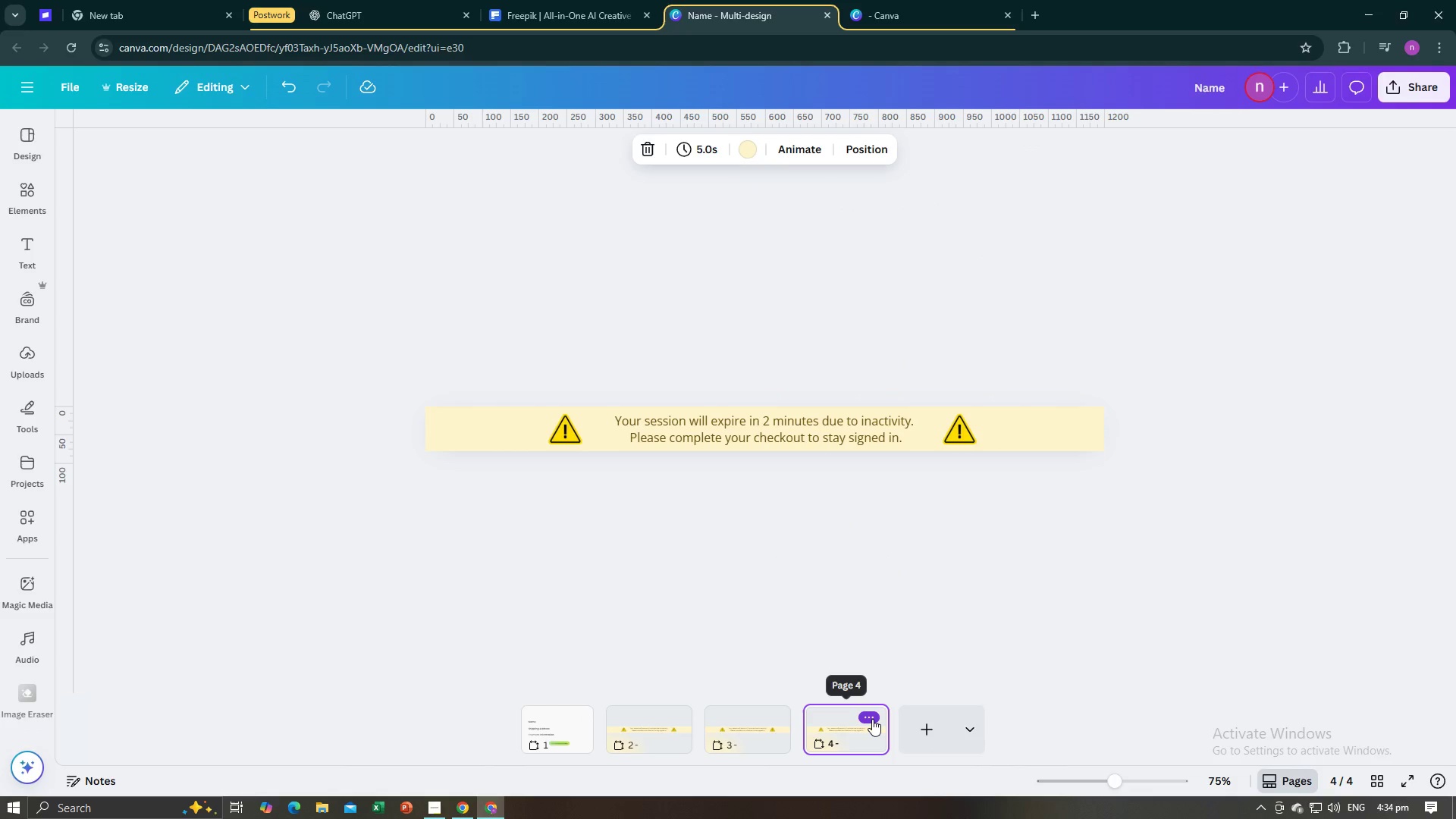 
left_click([872, 719])
 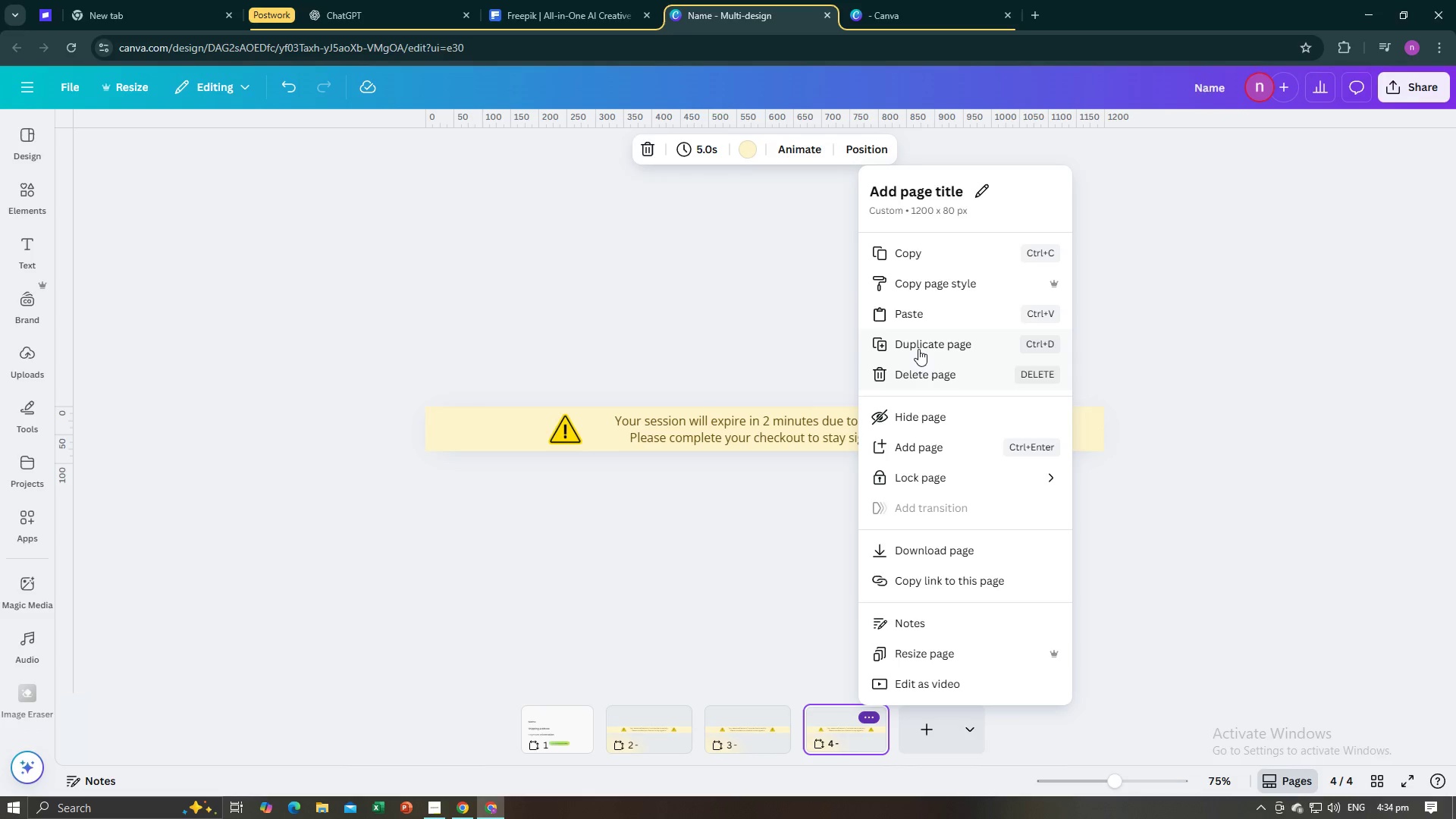 
left_click([918, 347])
 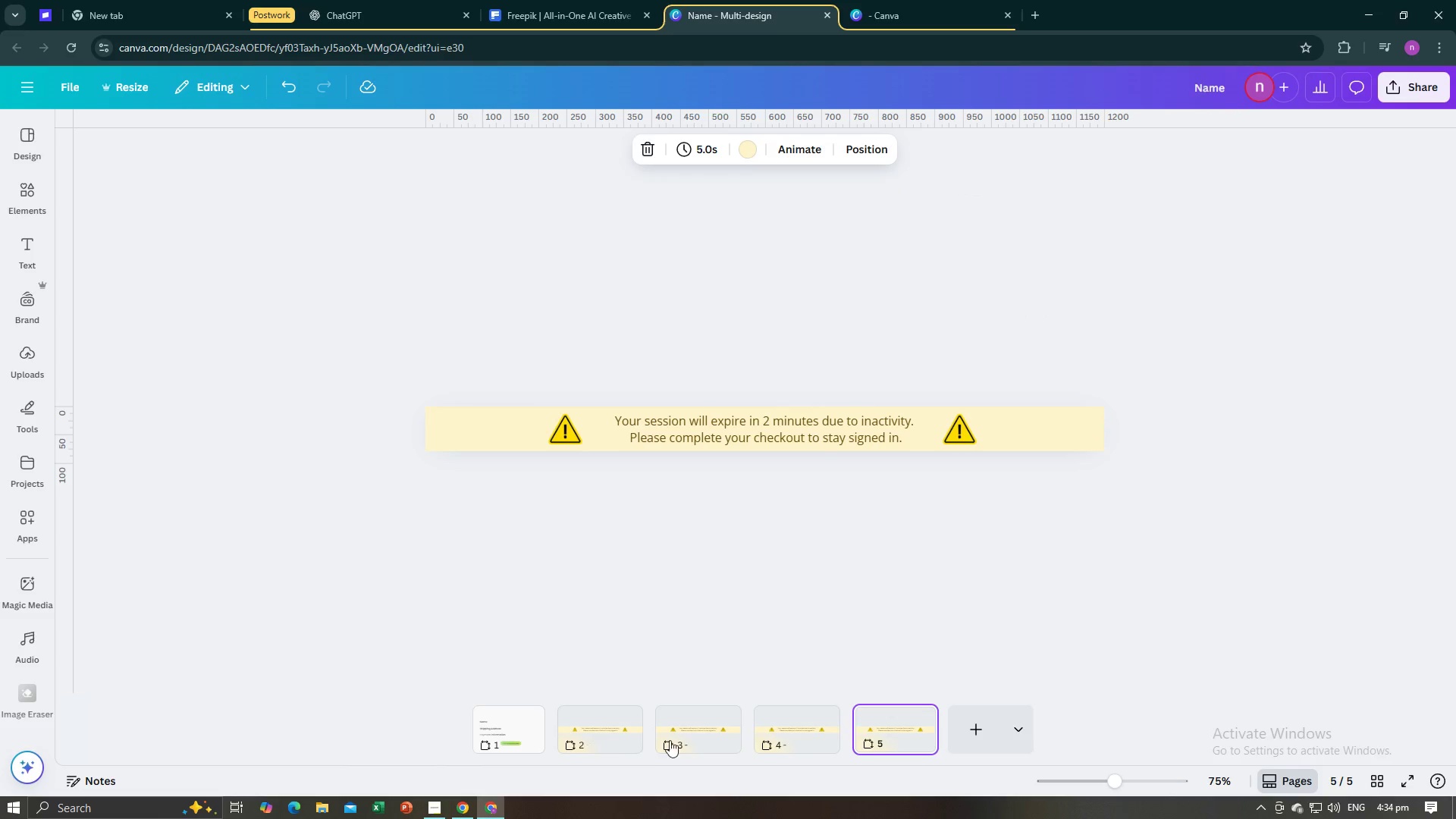 
left_click([679, 738])
 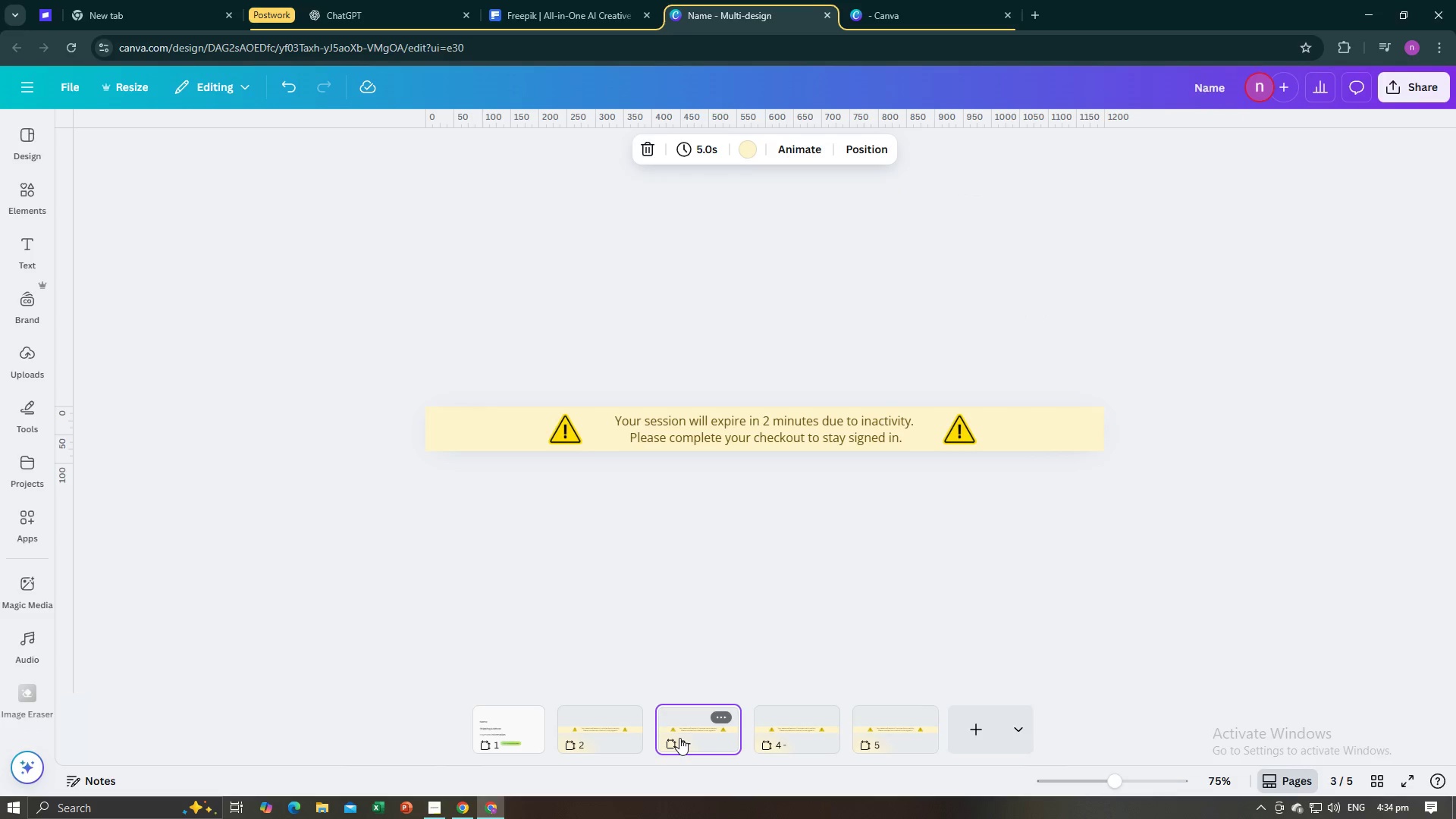 
key(Alt+AltLeft)
 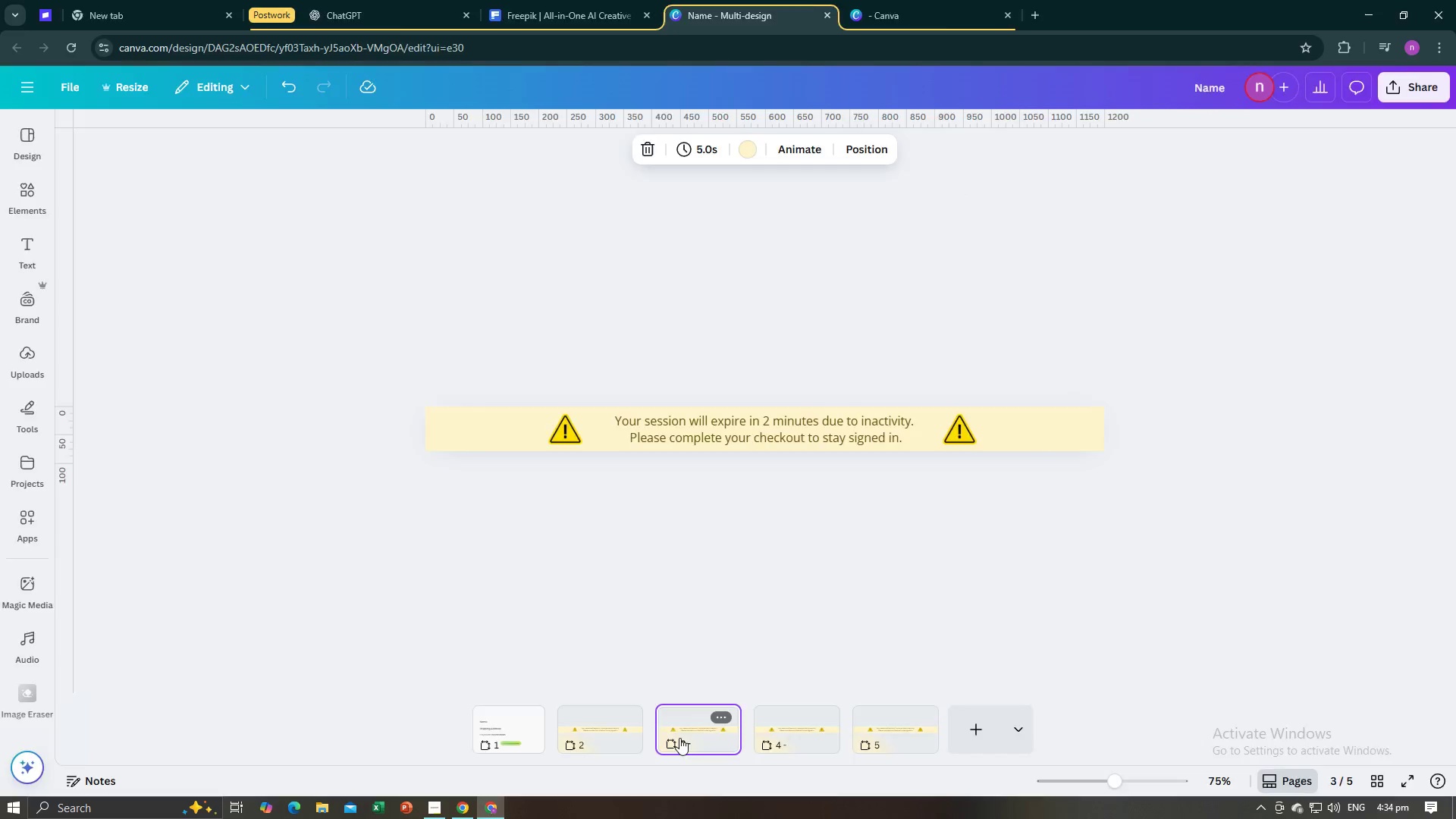 
key(Alt+Tab)
 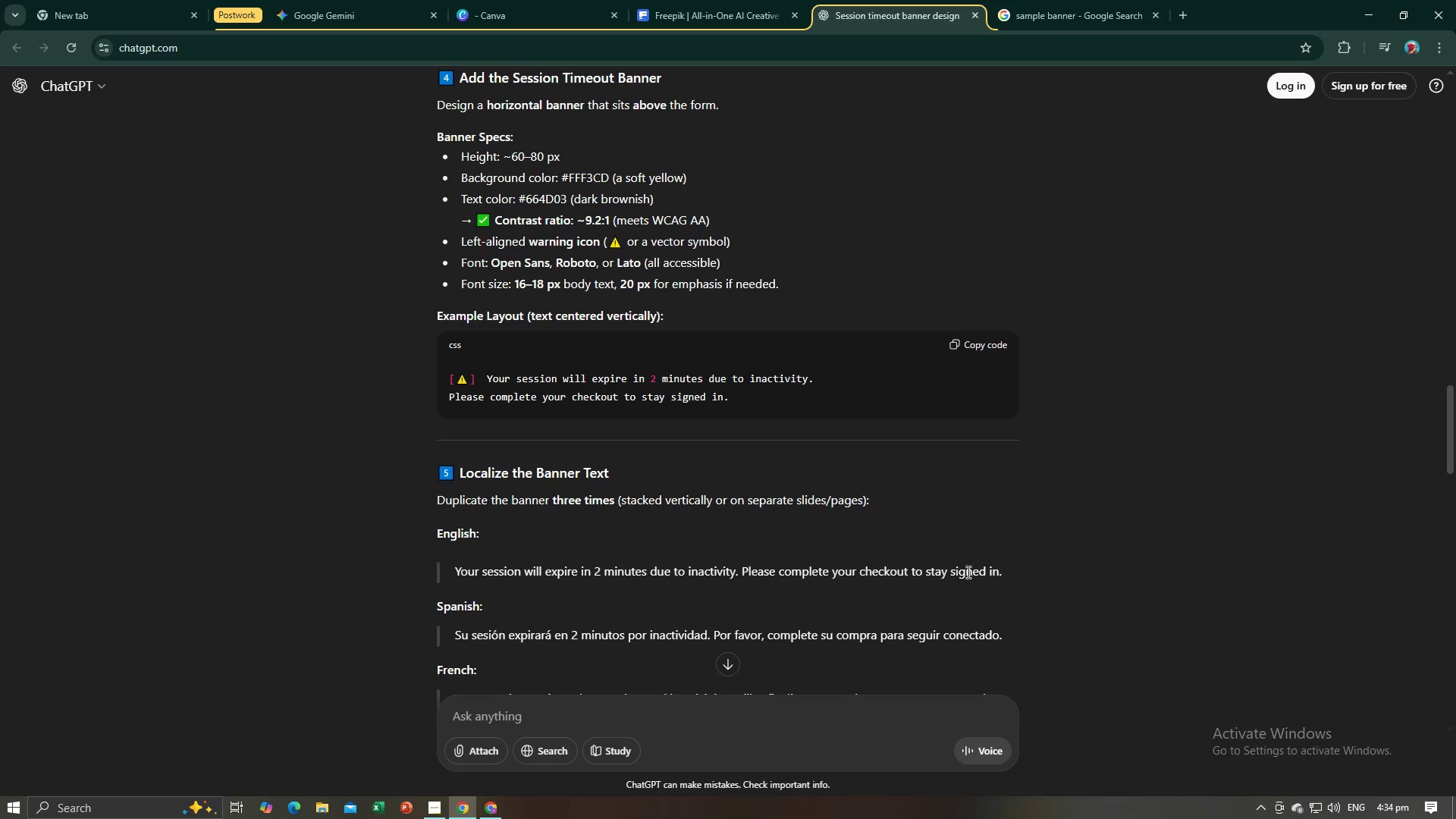 
left_click_drag(start_coordinate=[1006, 570], to_coordinate=[457, 573])
 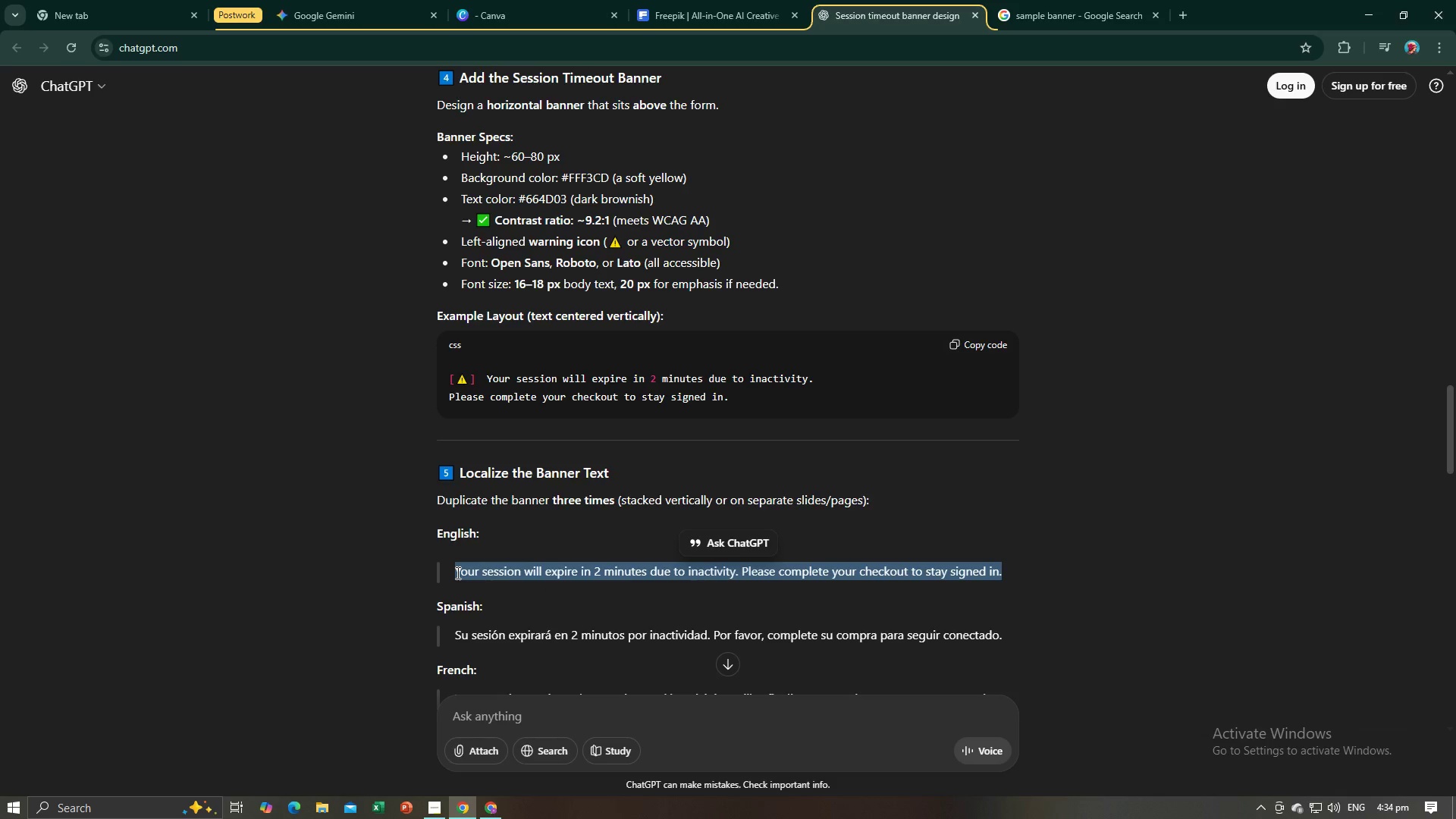 
key(Control+C)
 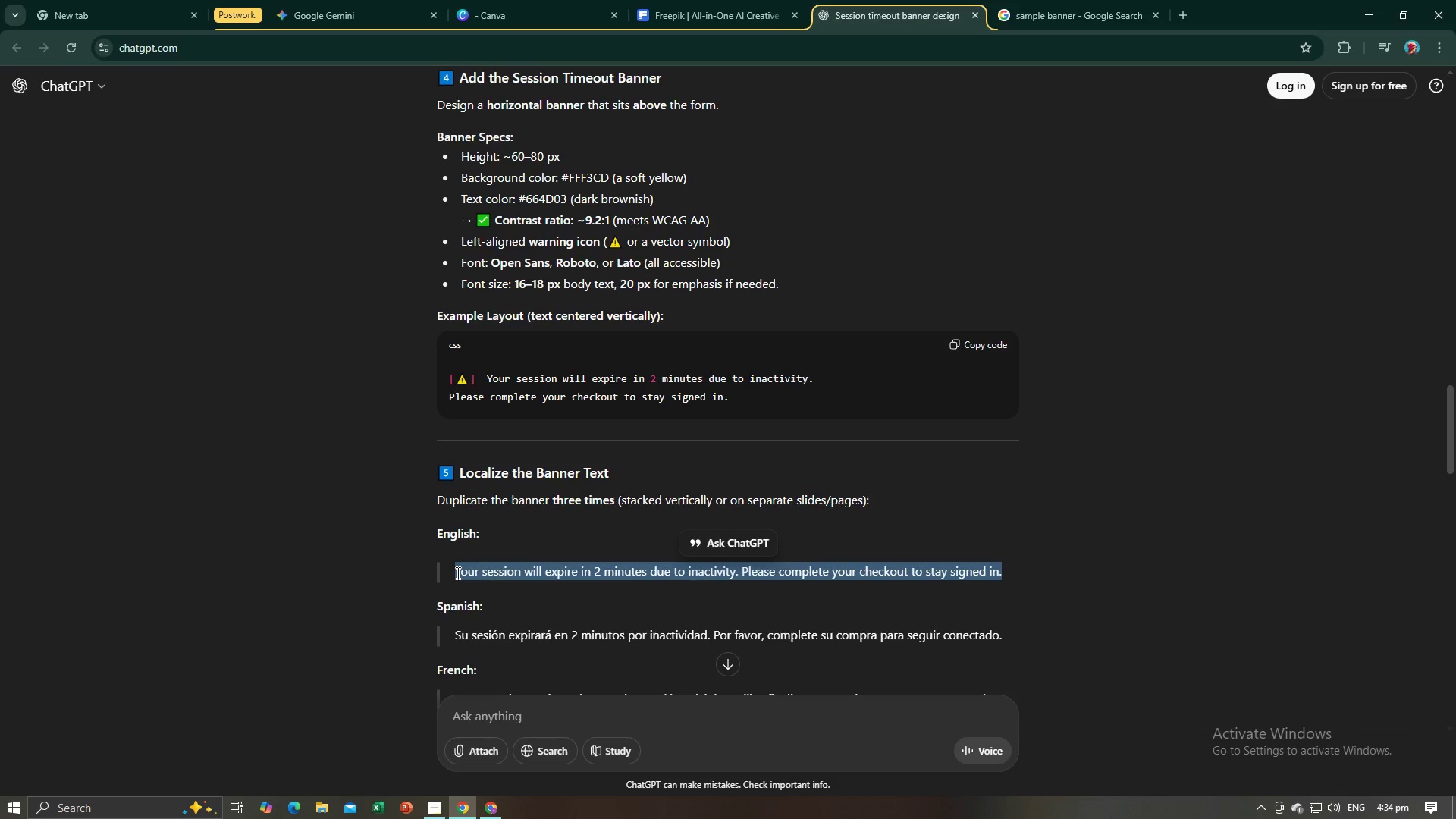 
key(Control+C)
 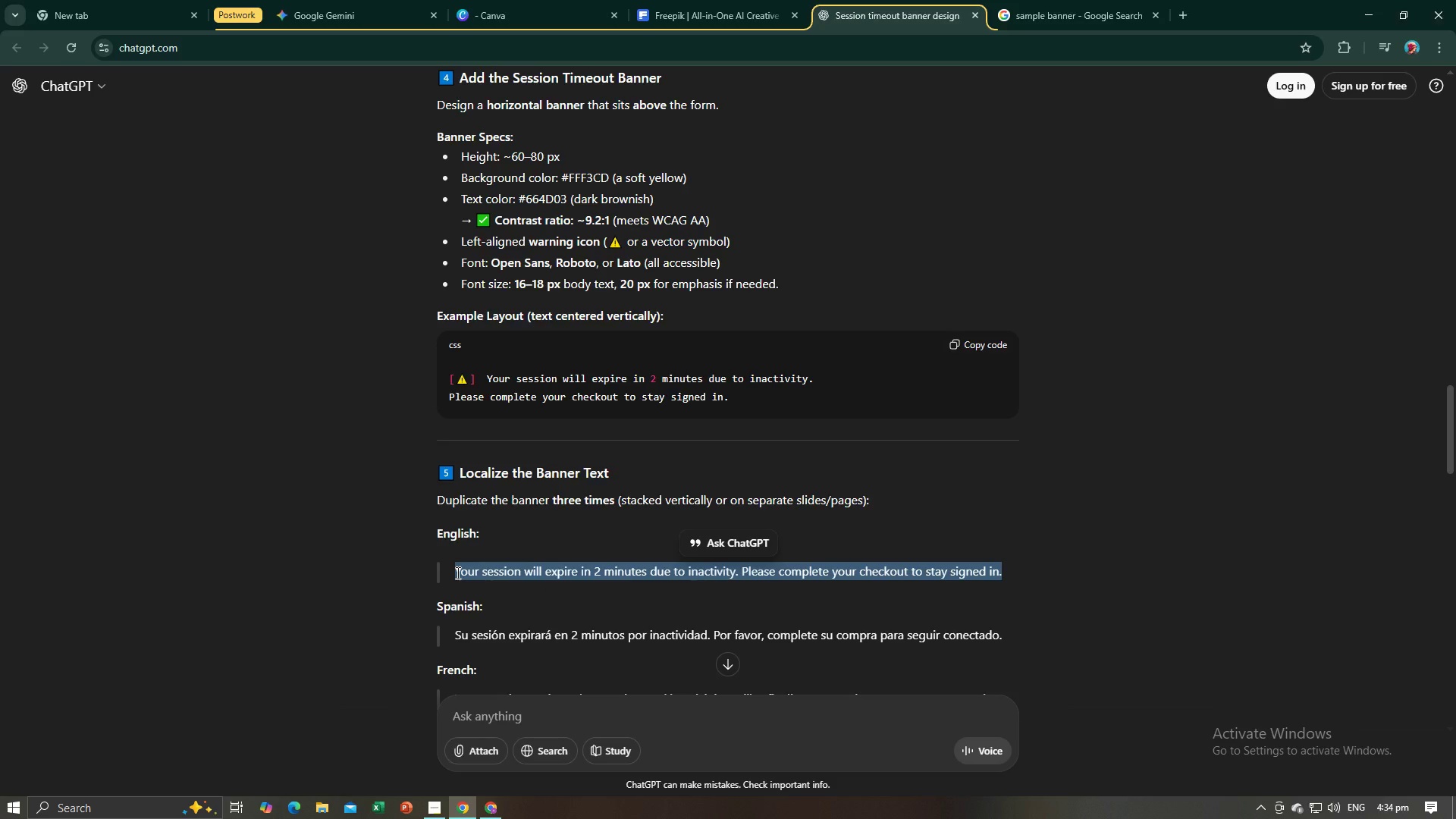 
key(Alt+AltLeft)
 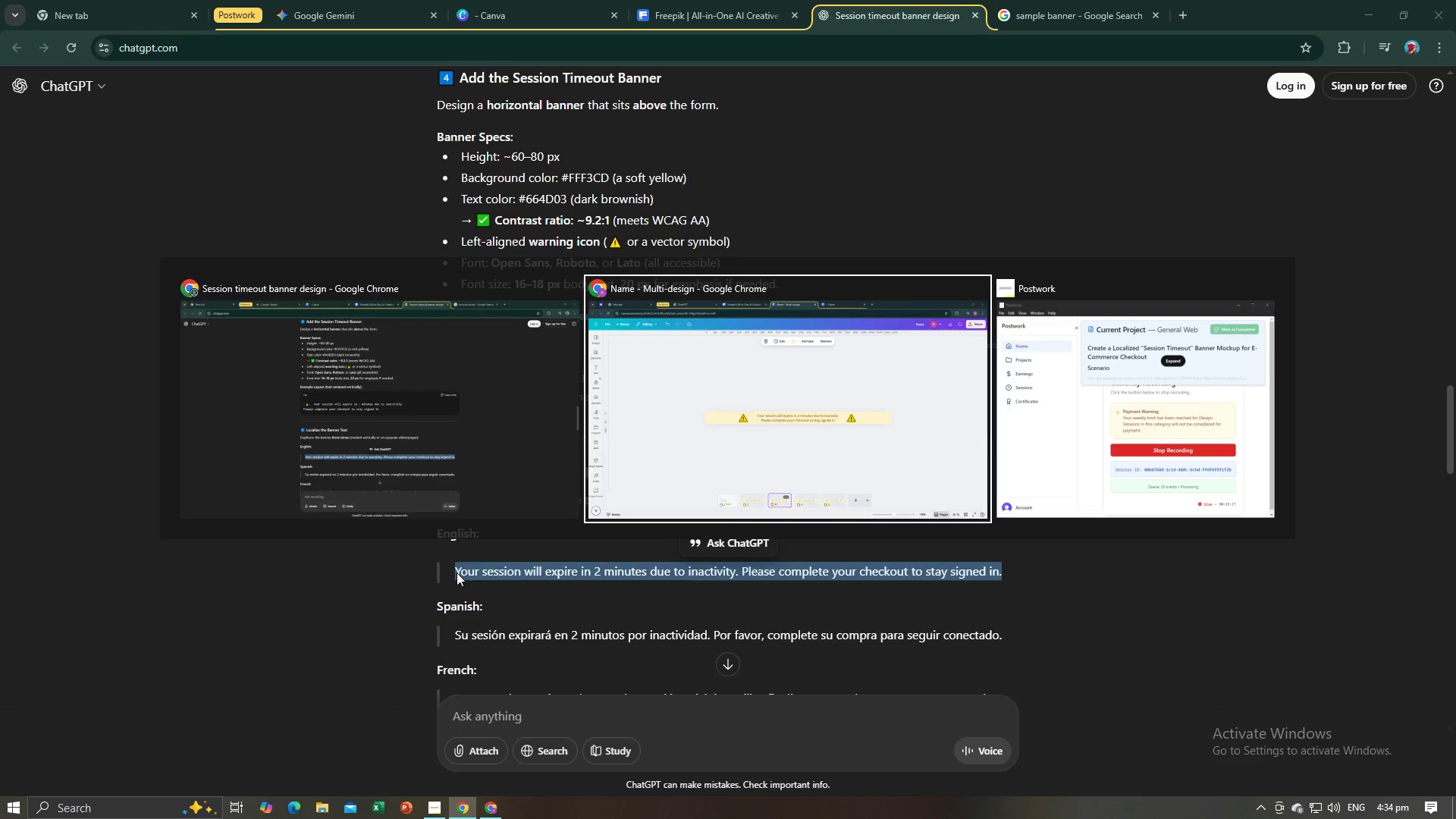 
key(Alt+Tab)
 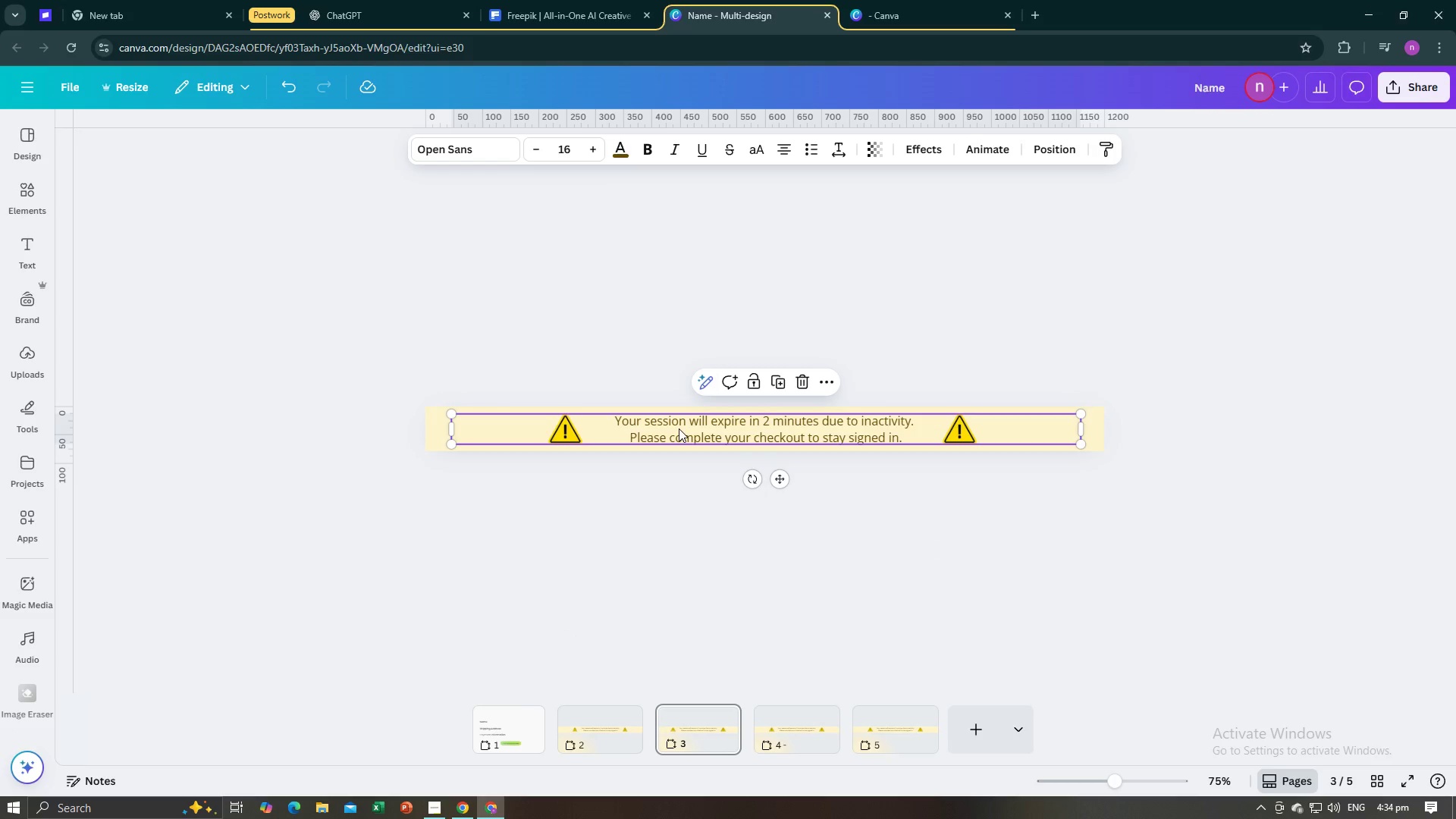 
double_click([679, 428])
 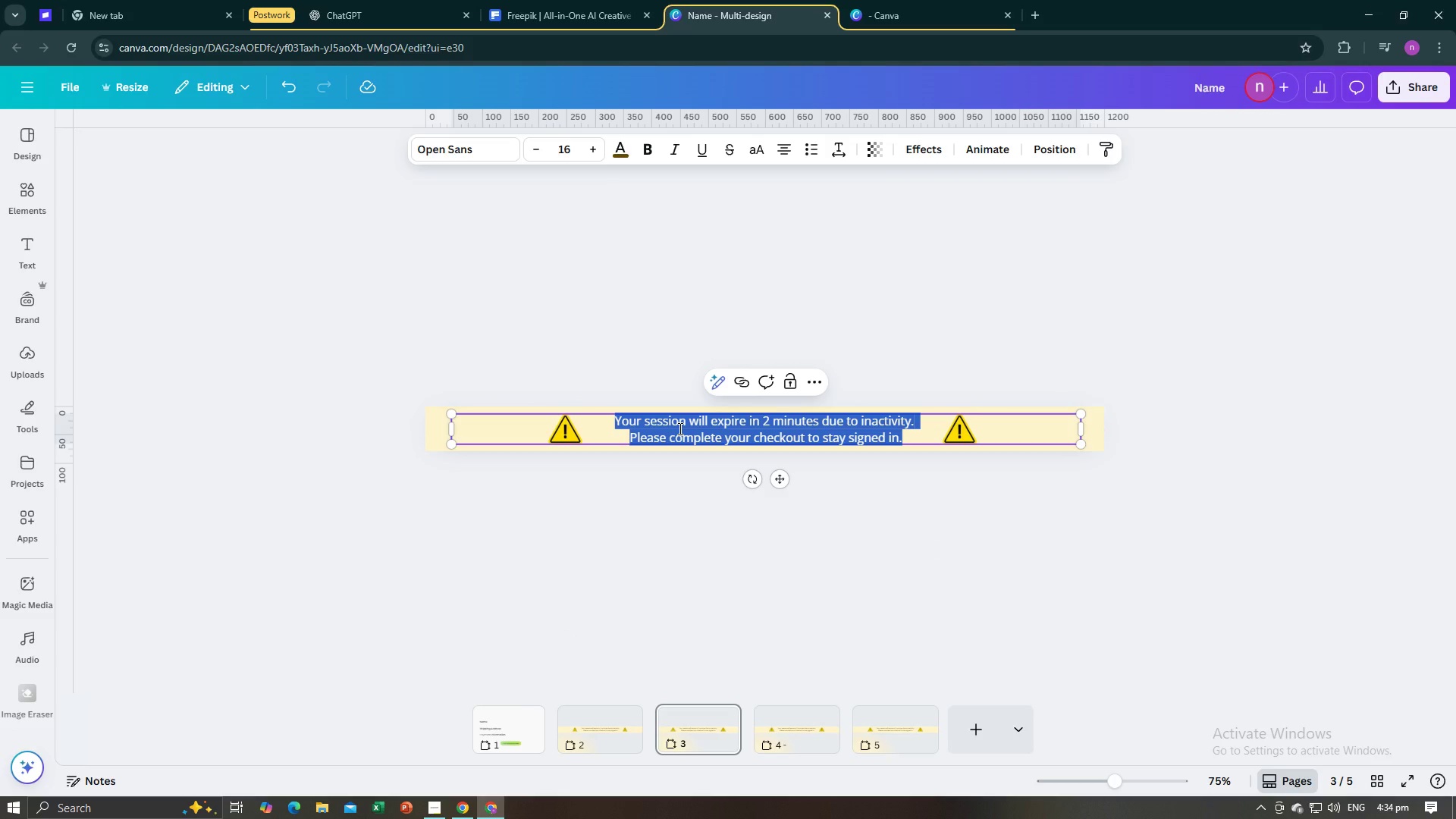 
key(Control+V)
 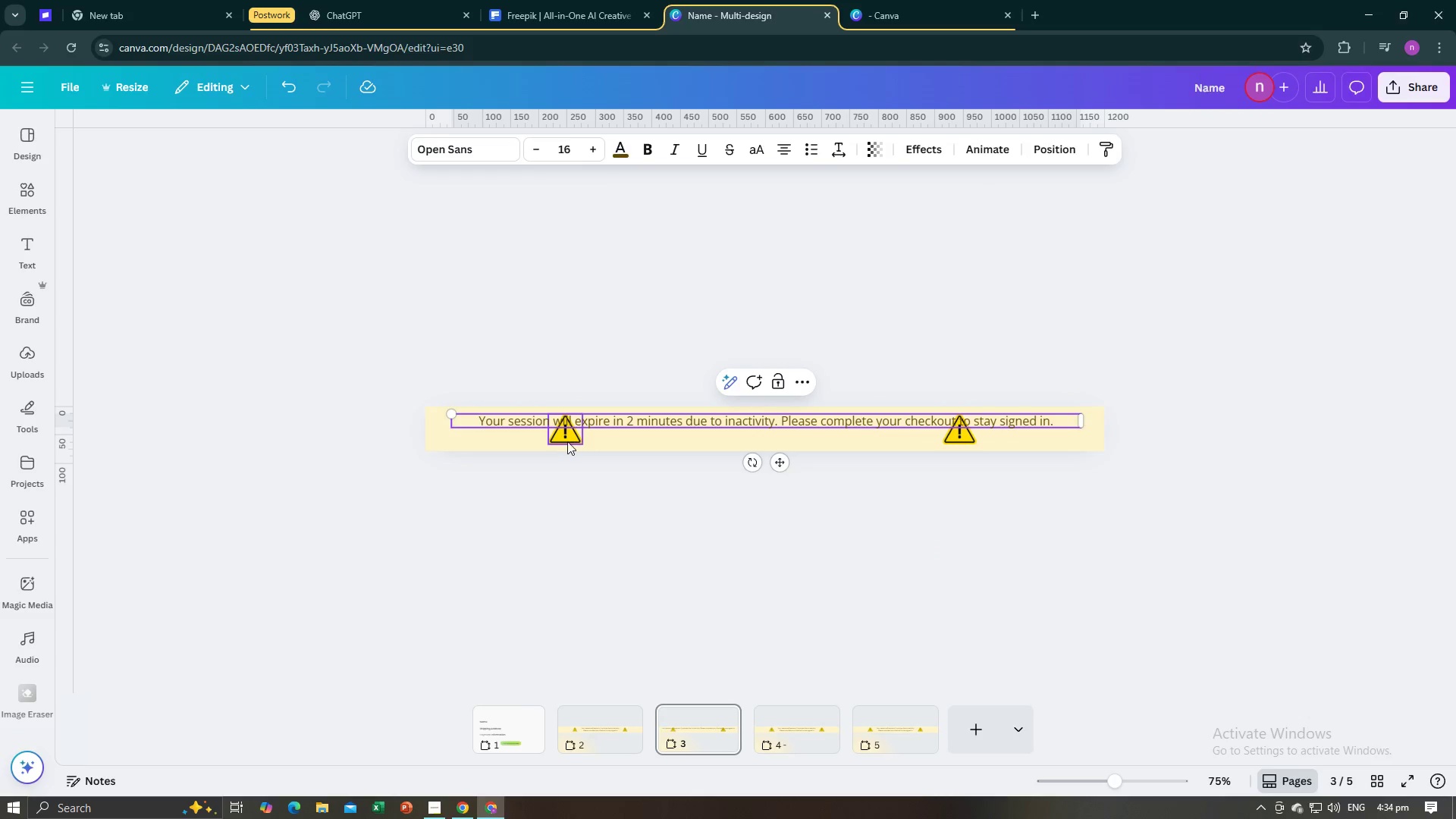 
left_click([567, 441])
 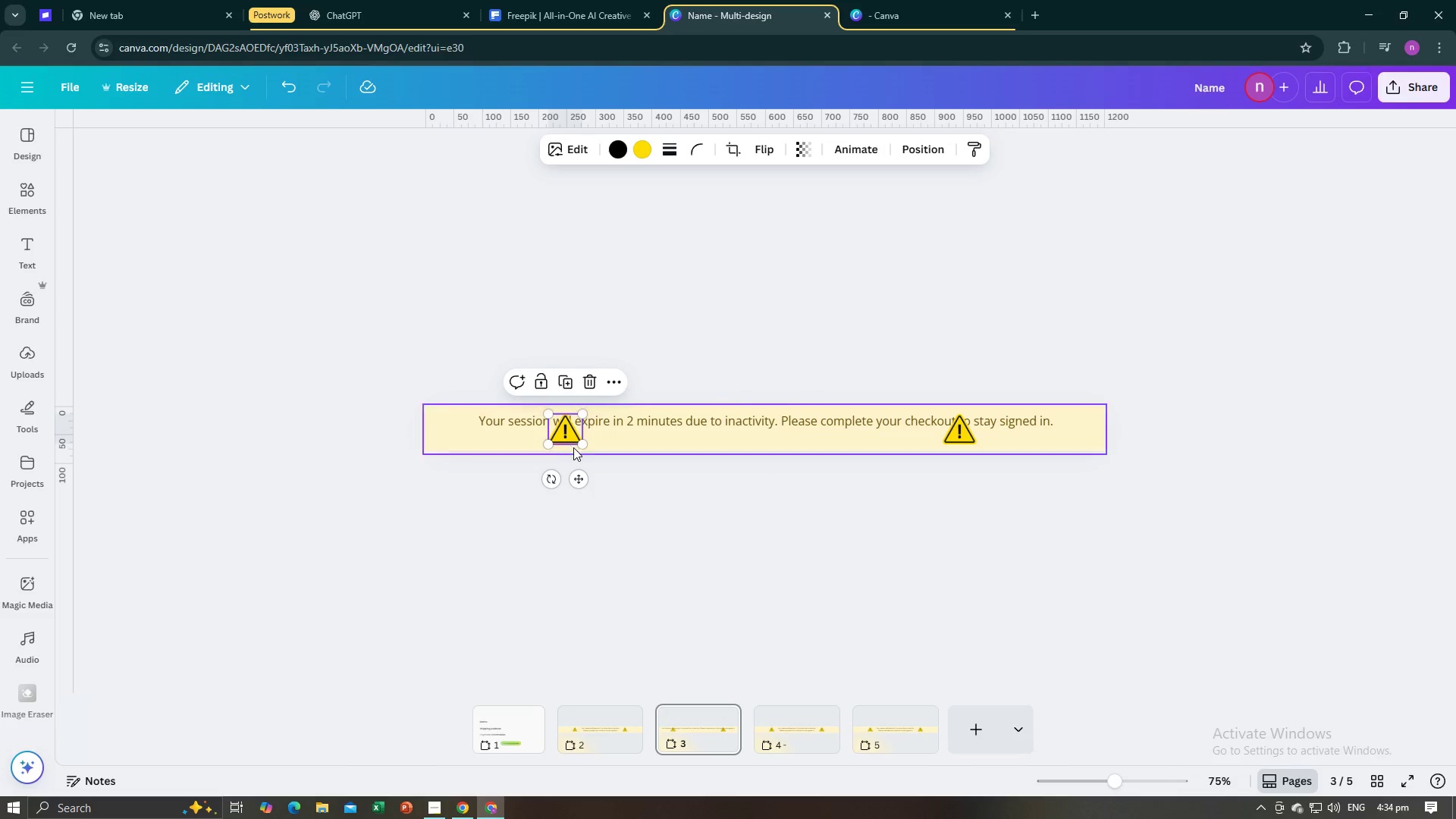 
key(Backspace)
 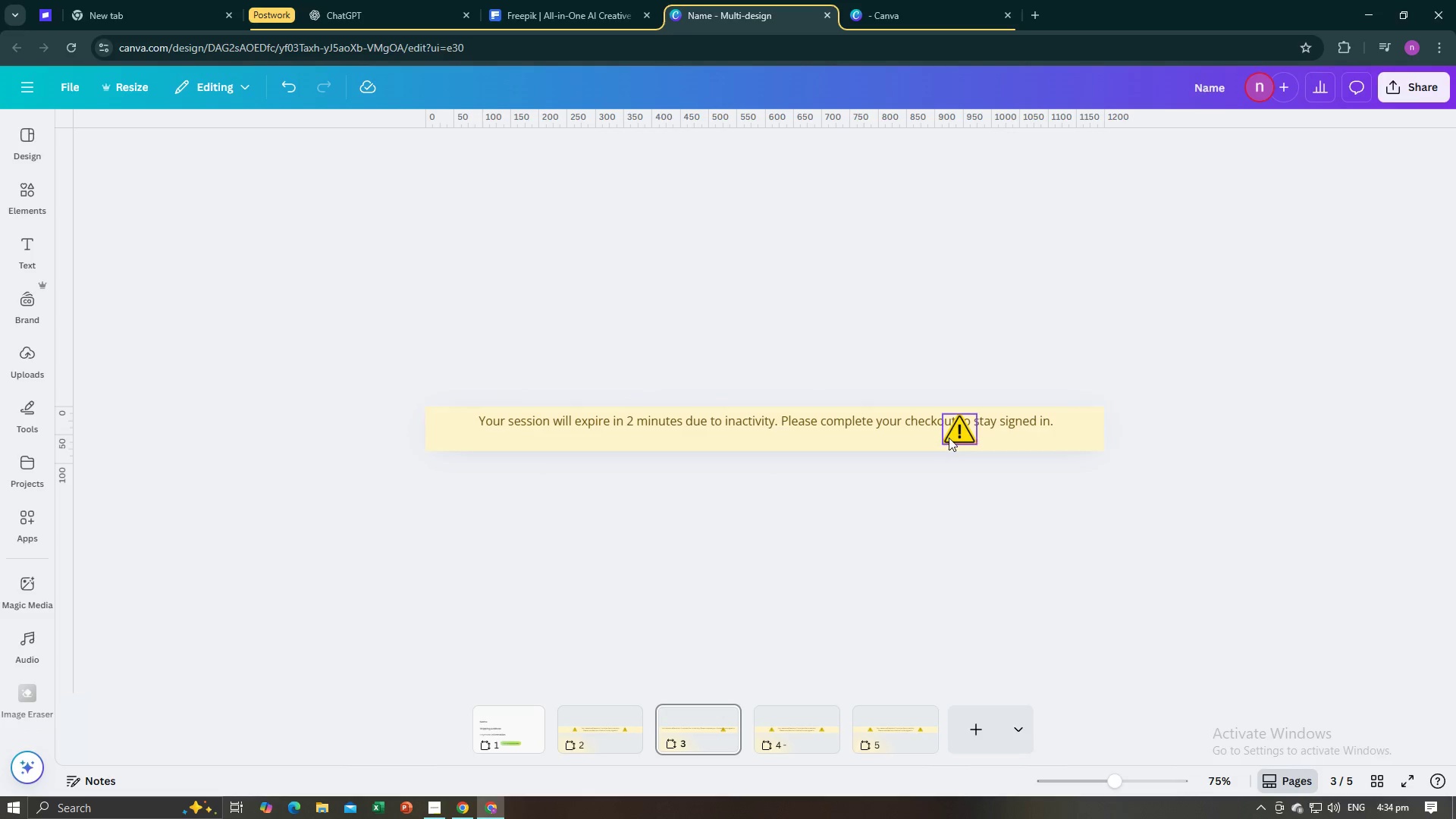 
left_click([949, 438])
 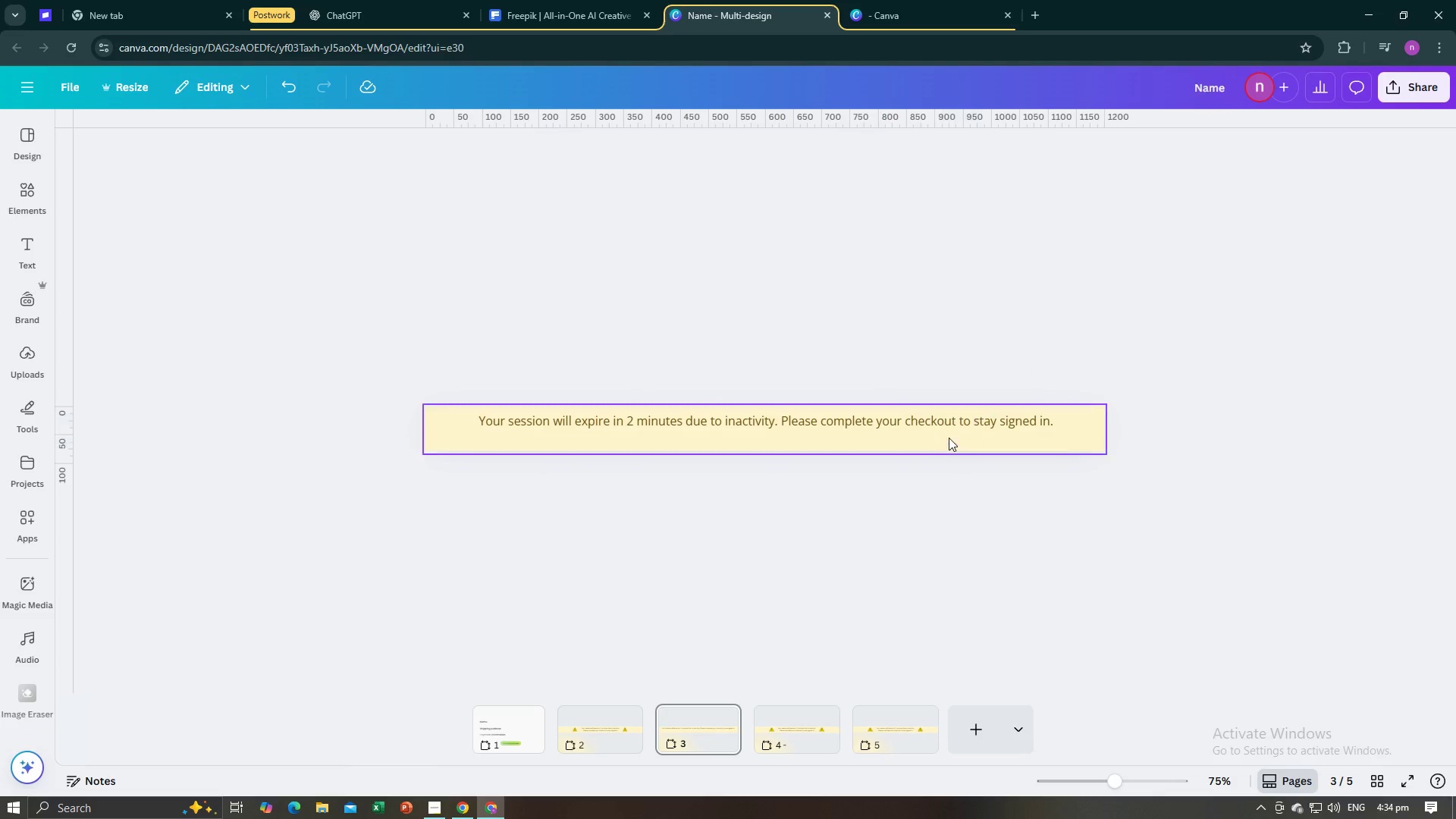 
key(Backspace)
 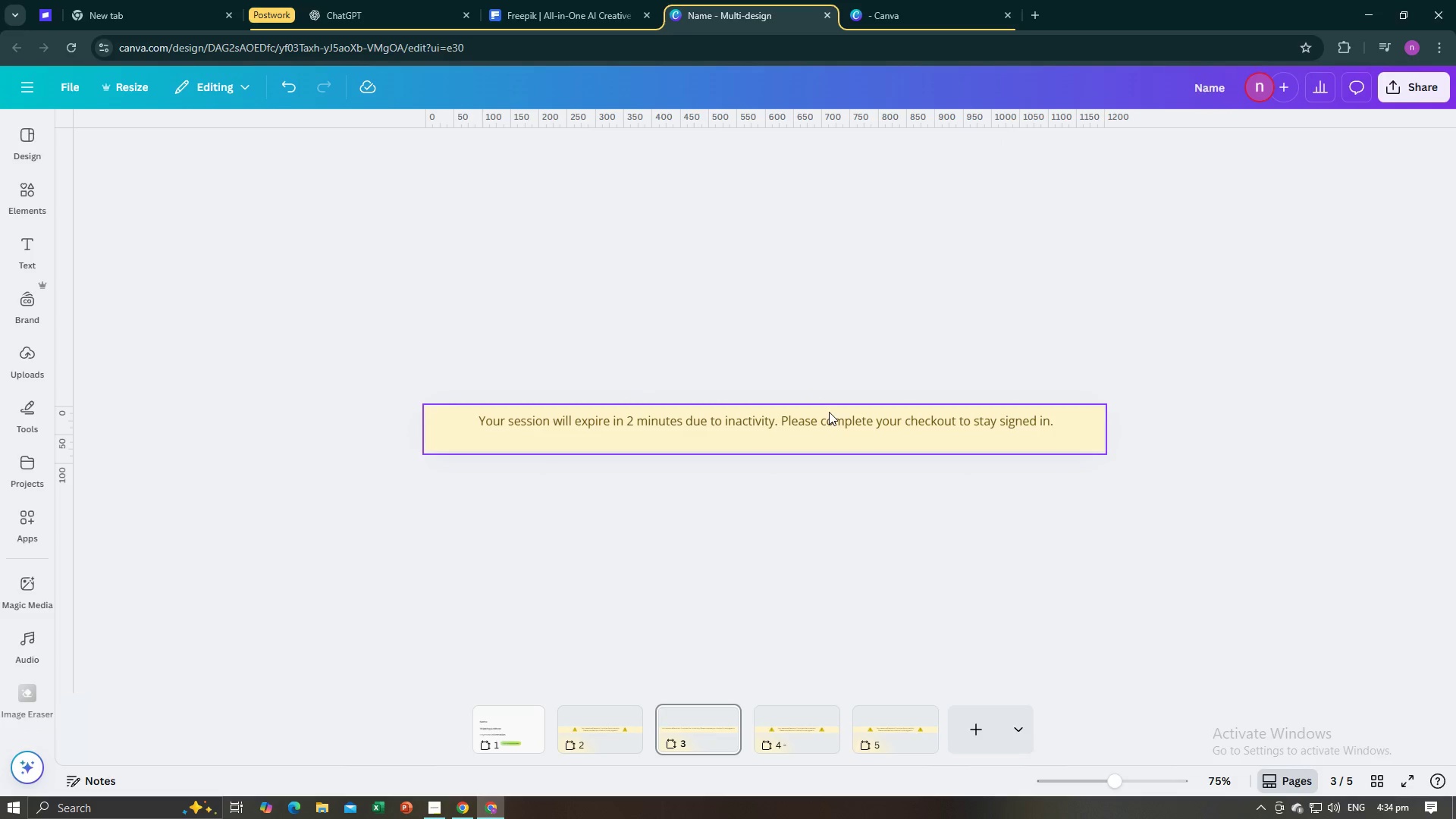 
left_click([829, 412])
 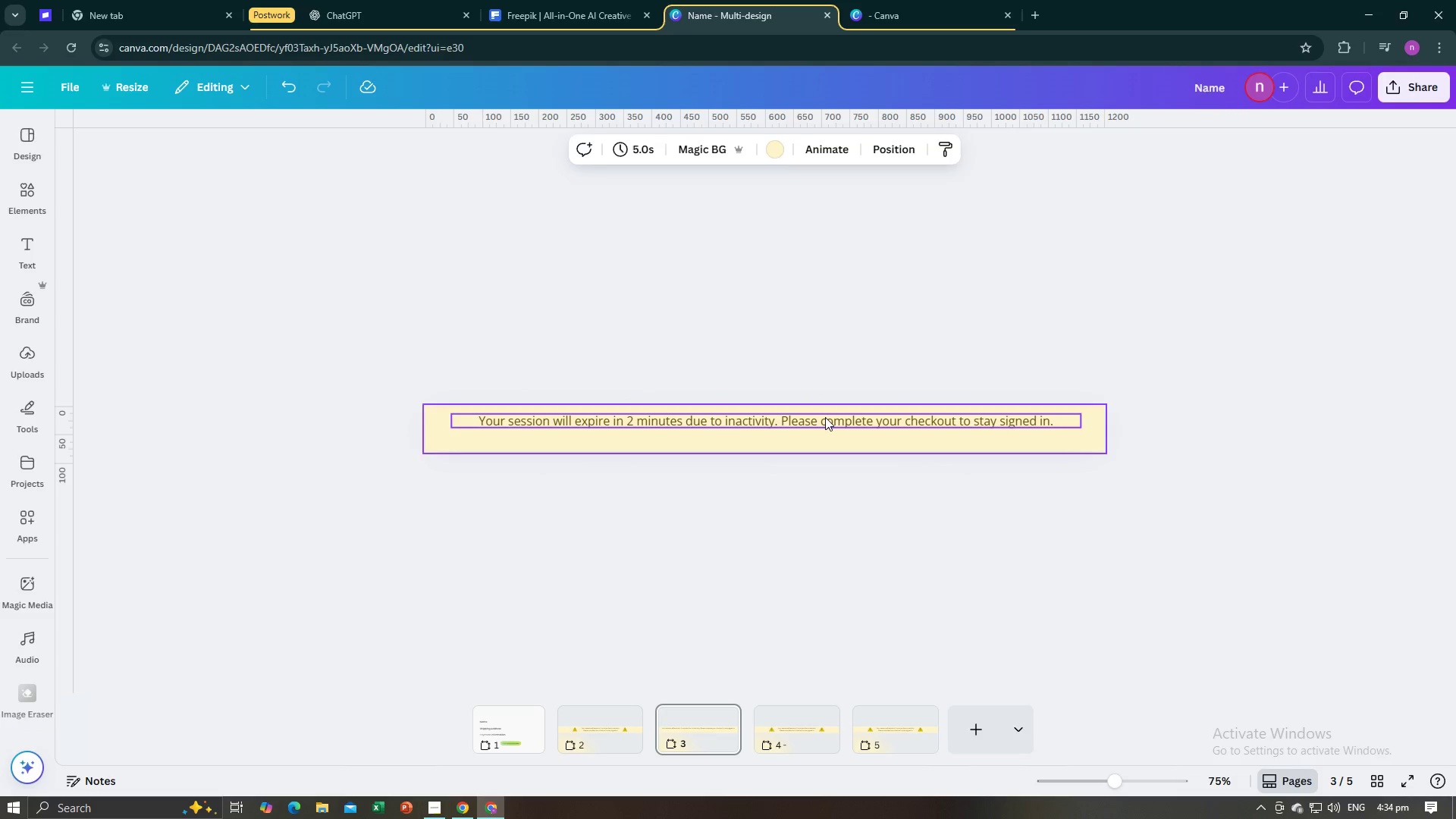 
left_click([825, 417])
 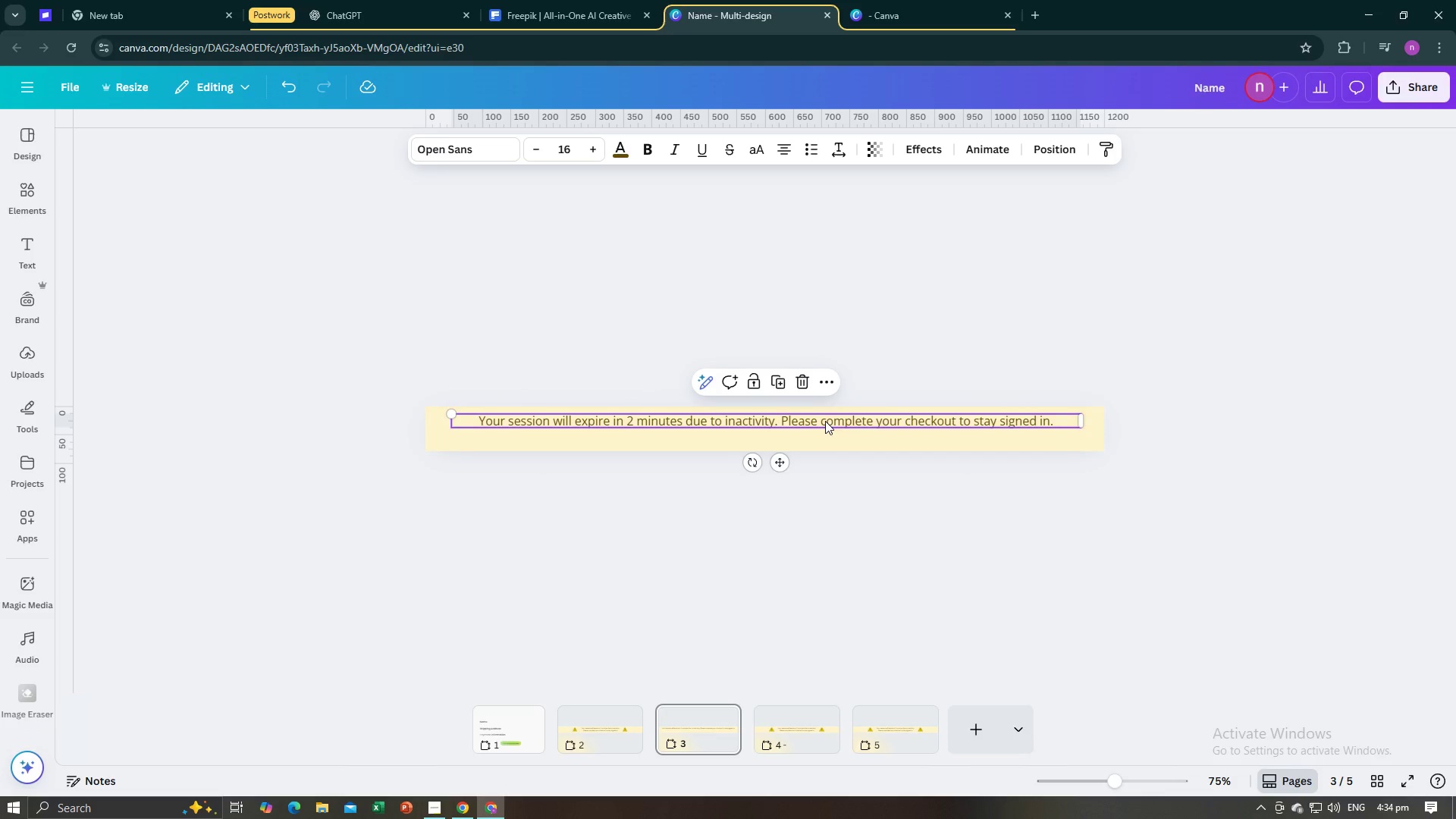 
left_click_drag(start_coordinate=[825, 420], to_coordinate=[826, 425])
 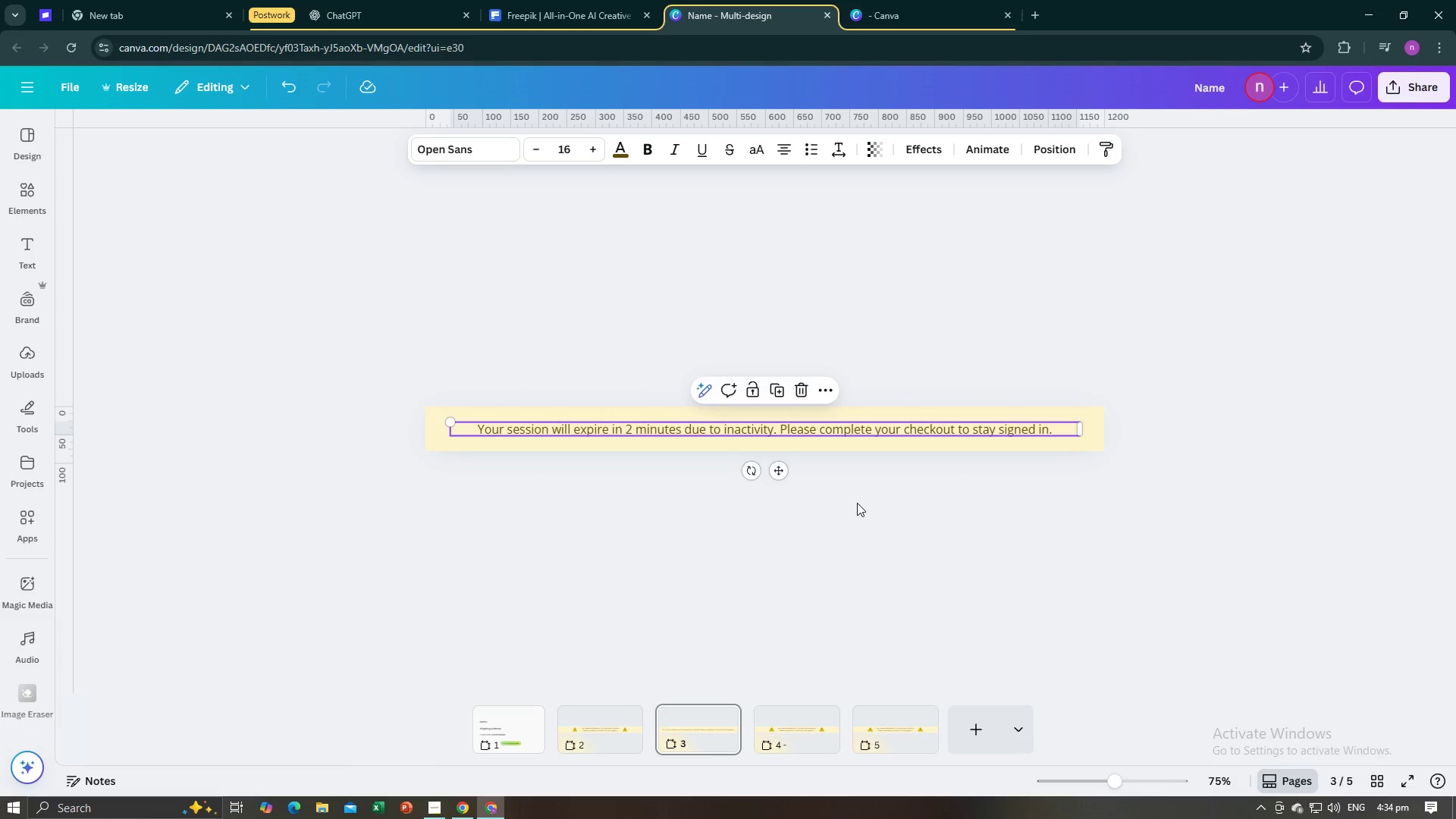 
left_click([857, 504])
 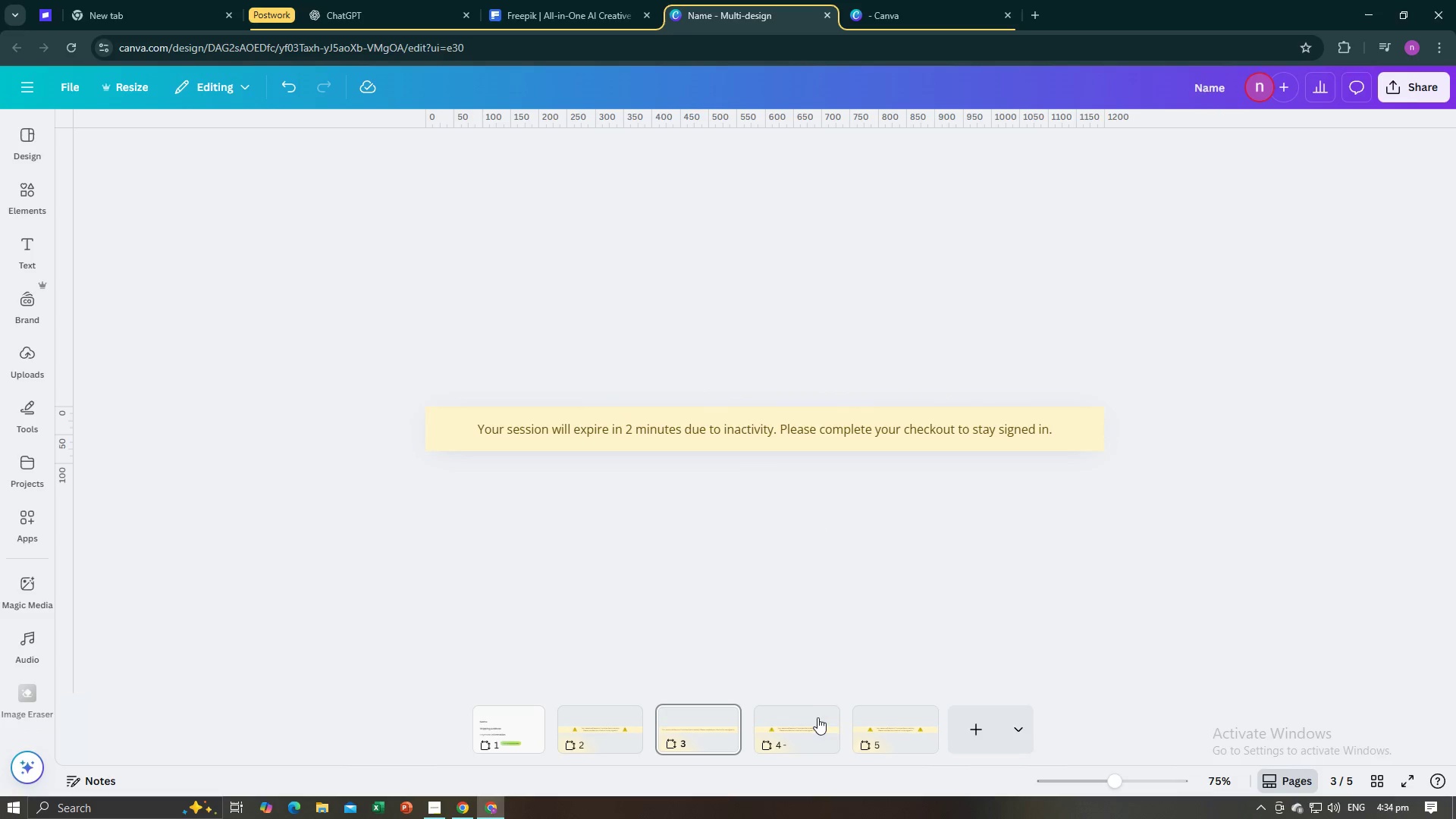 
left_click([817, 720])
 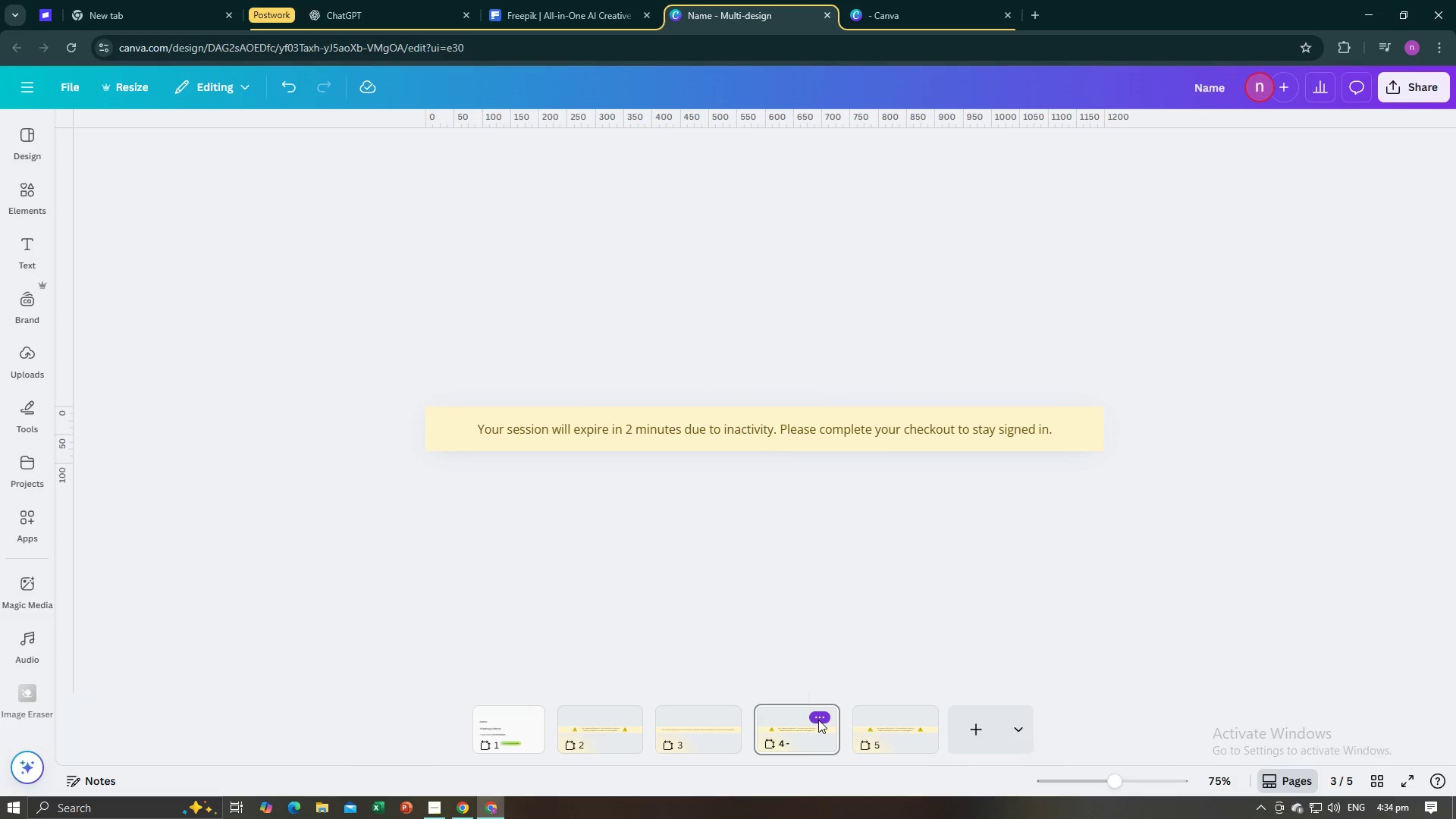 
key(Alt+AltLeft)
 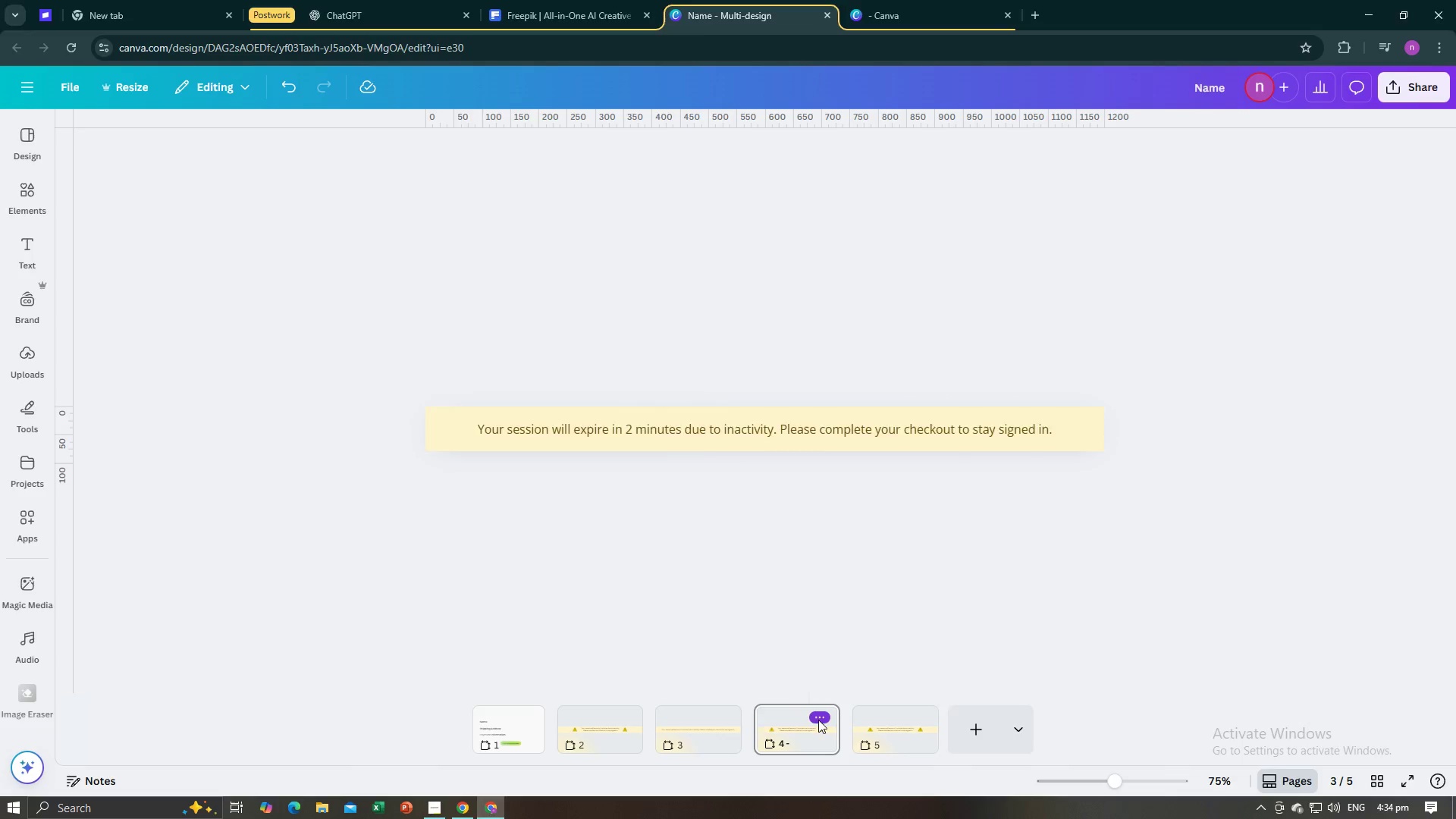 
key(Alt+Tab)
 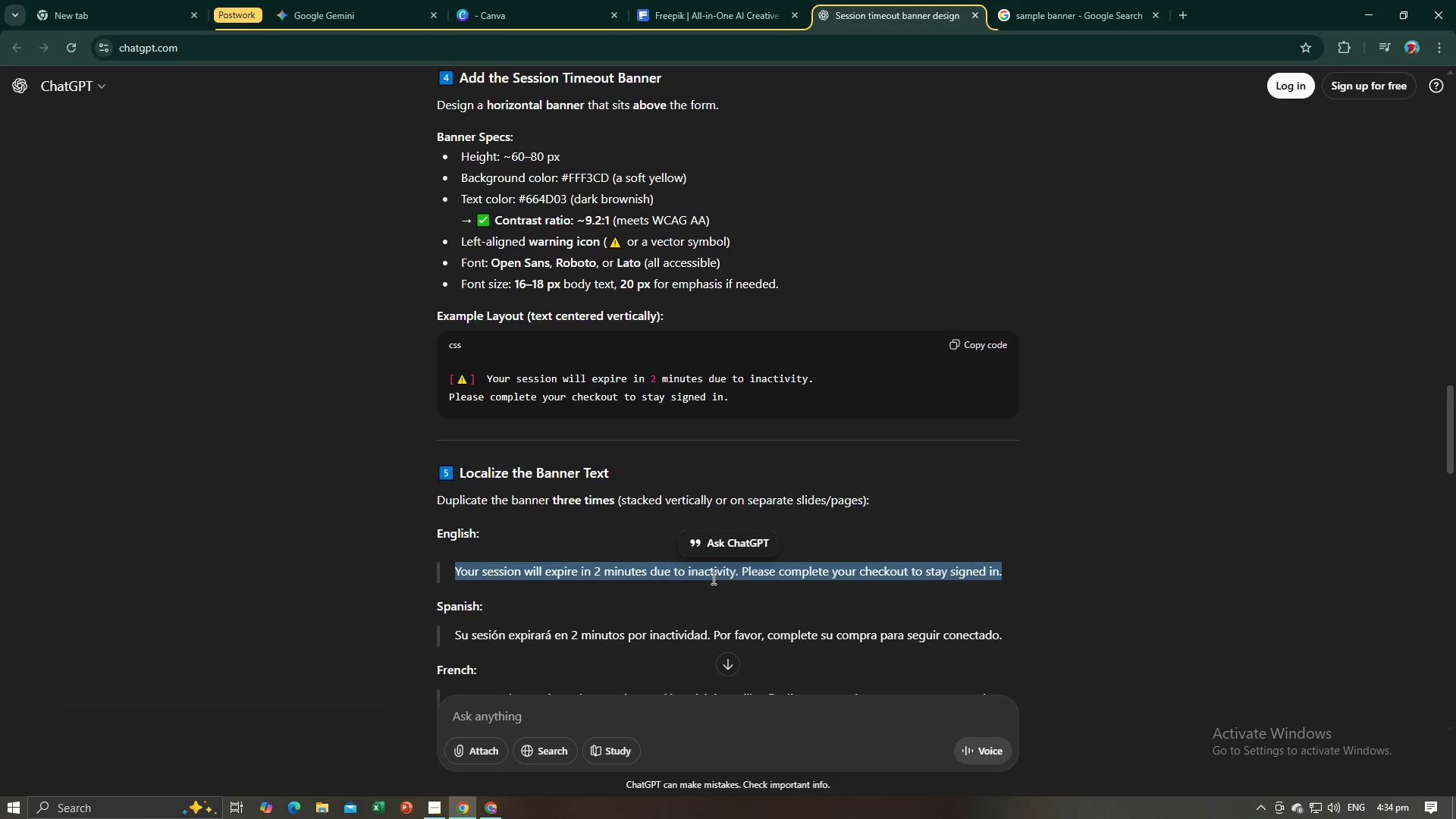 
scroll: coordinate [654, 580], scroll_direction: down, amount: 1.0
 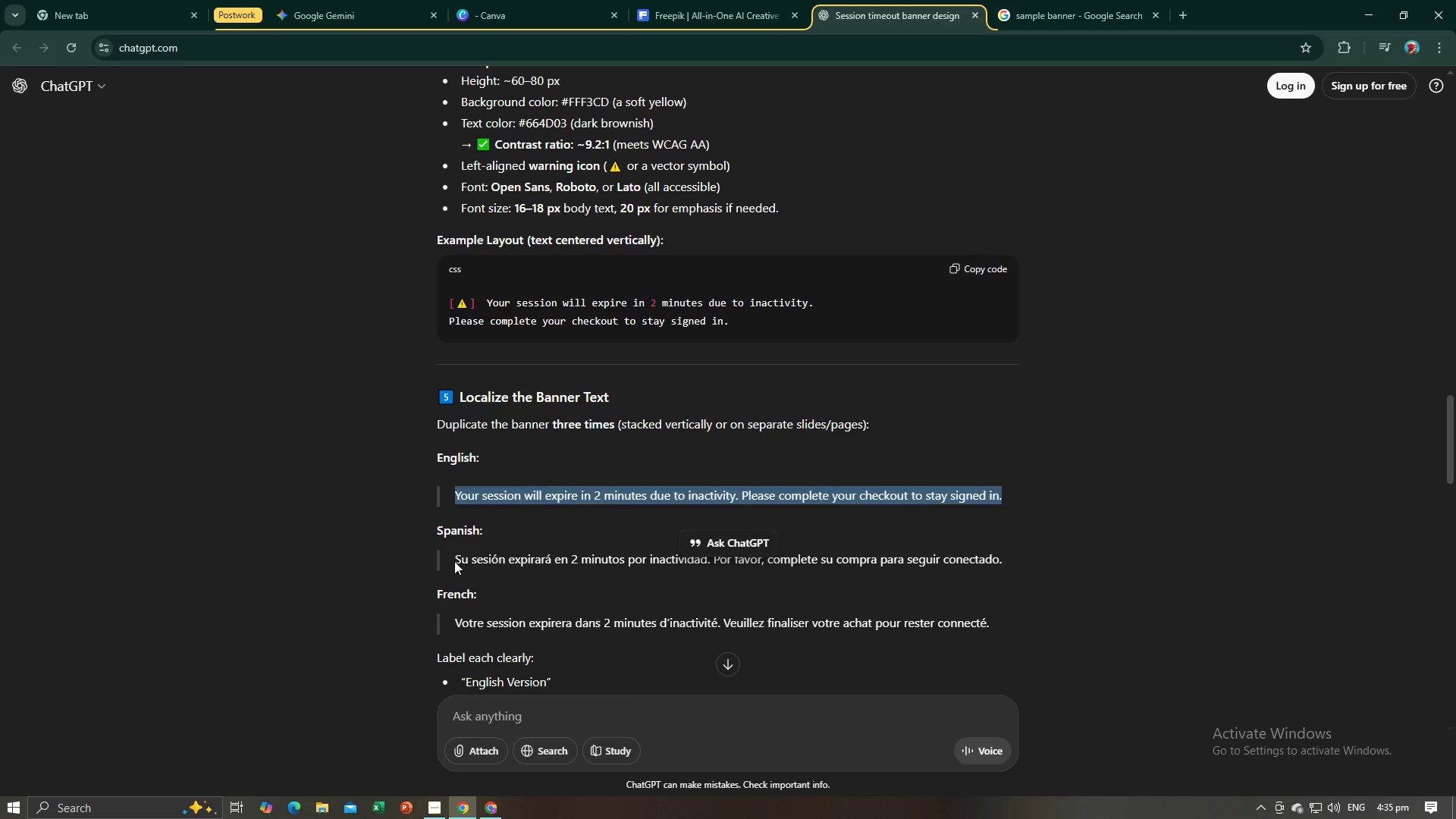 
left_click_drag(start_coordinate=[453, 561], to_coordinate=[1006, 570])
 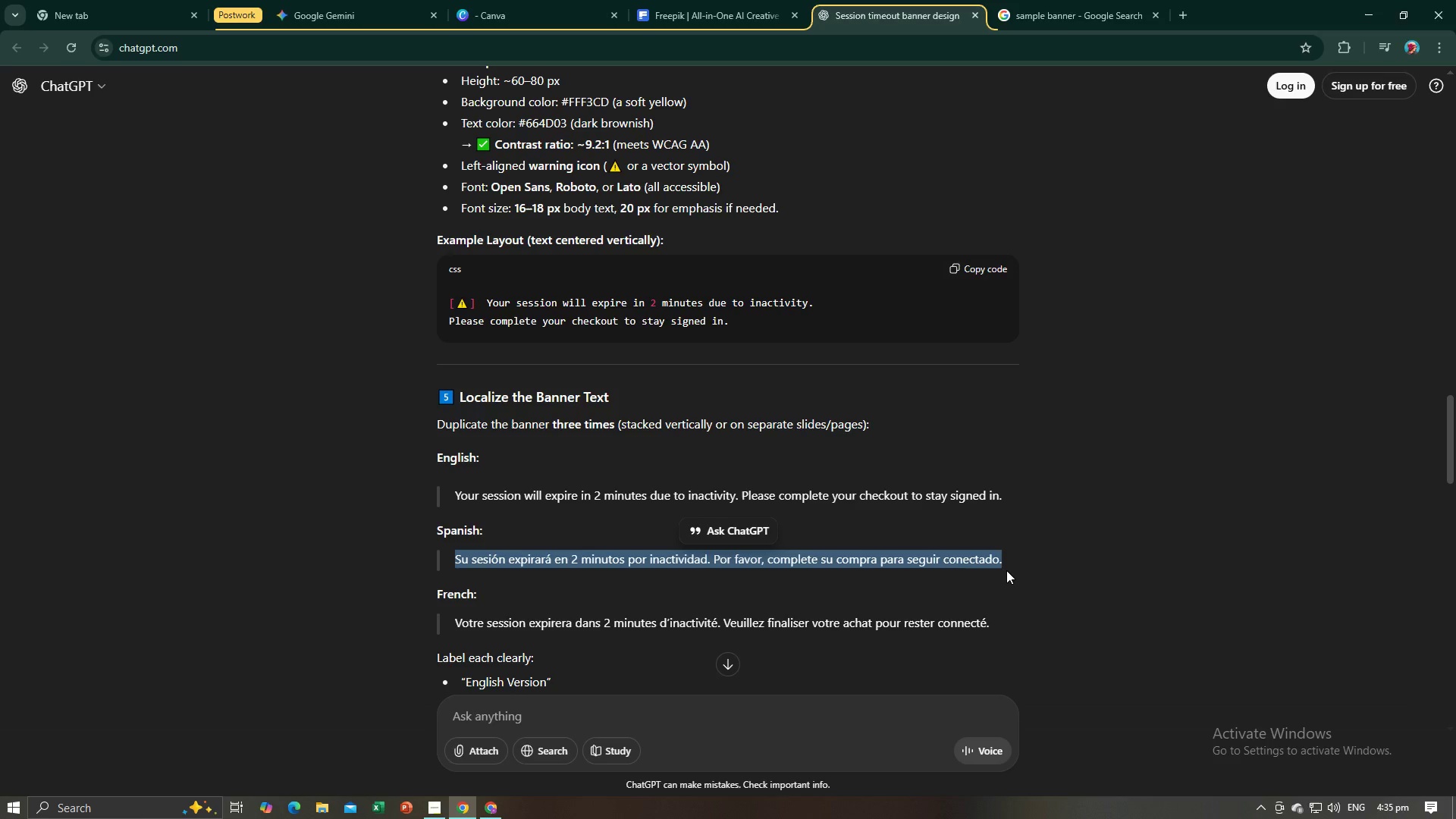 
key(Control+C)
 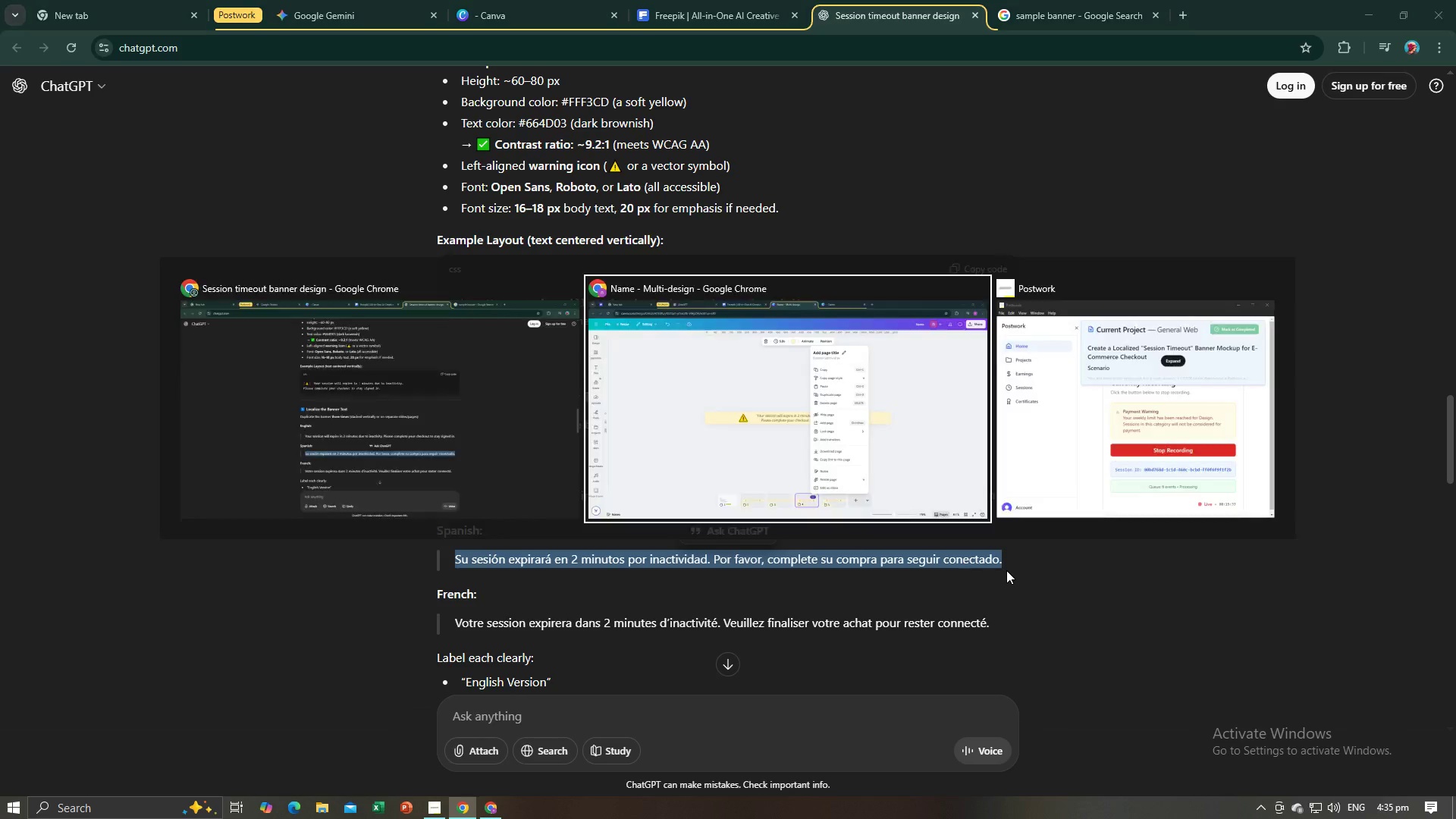 
key(Alt+AltLeft)
 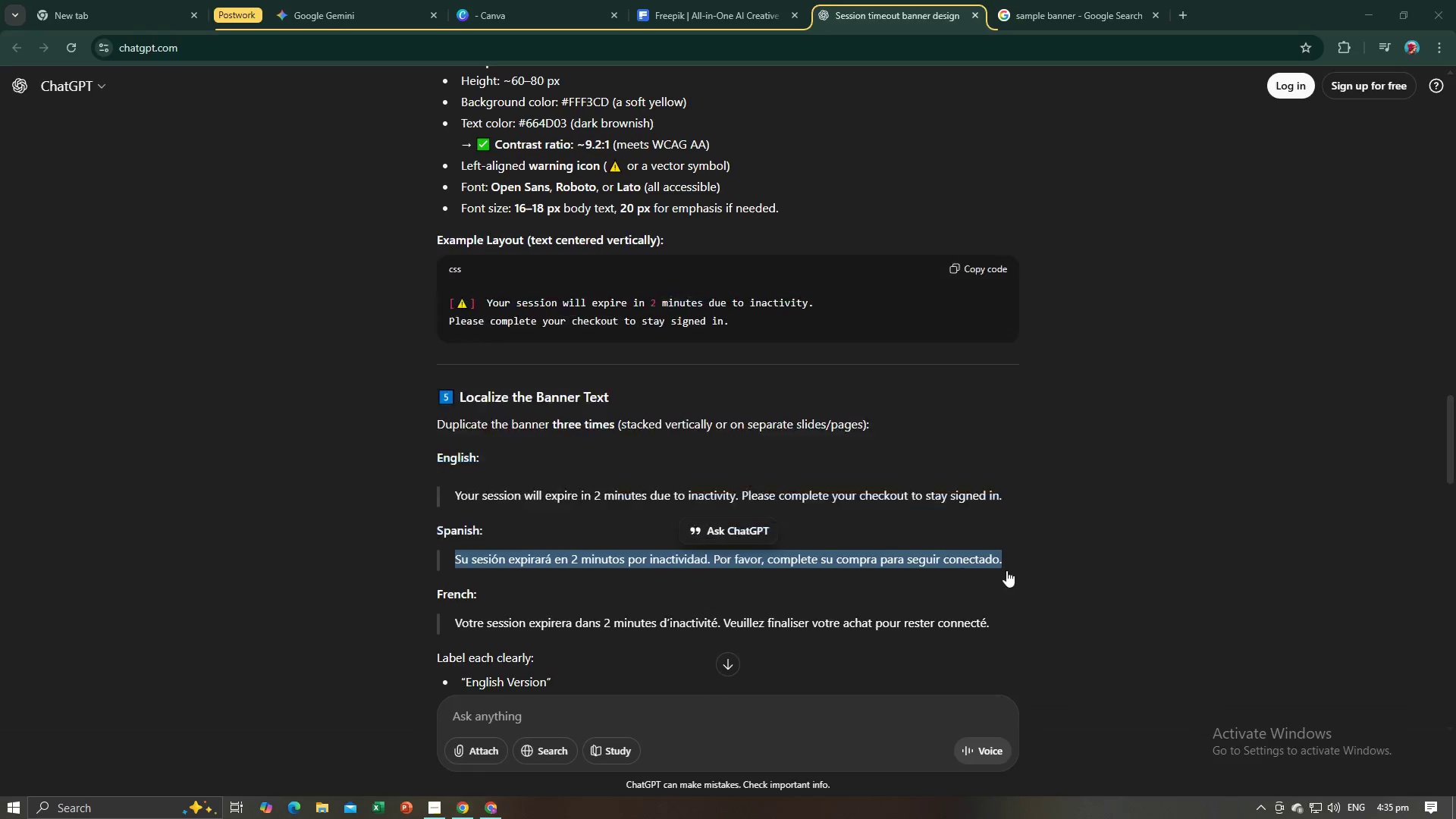 
key(Alt+Tab)
 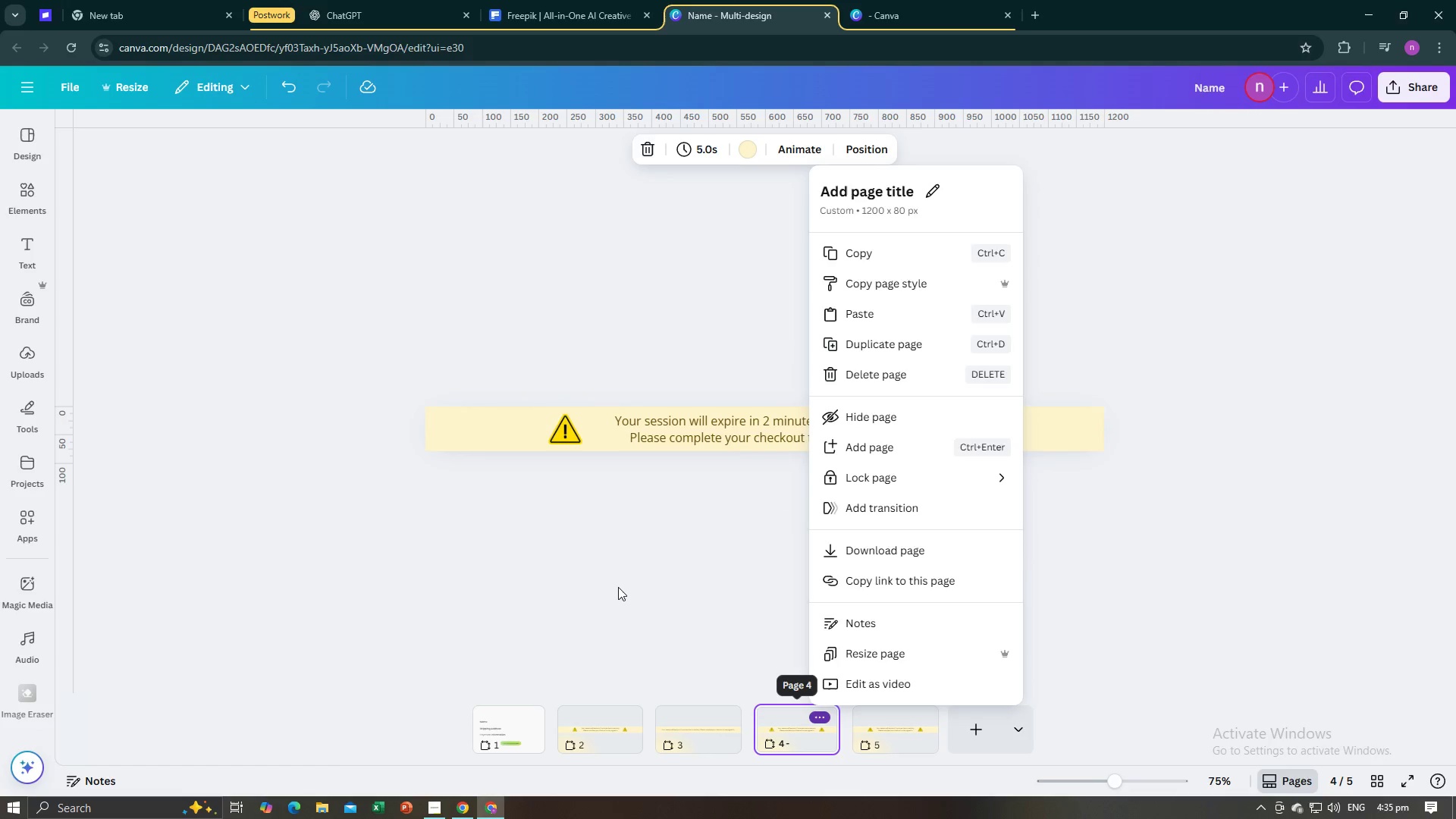 
left_click([618, 588])
 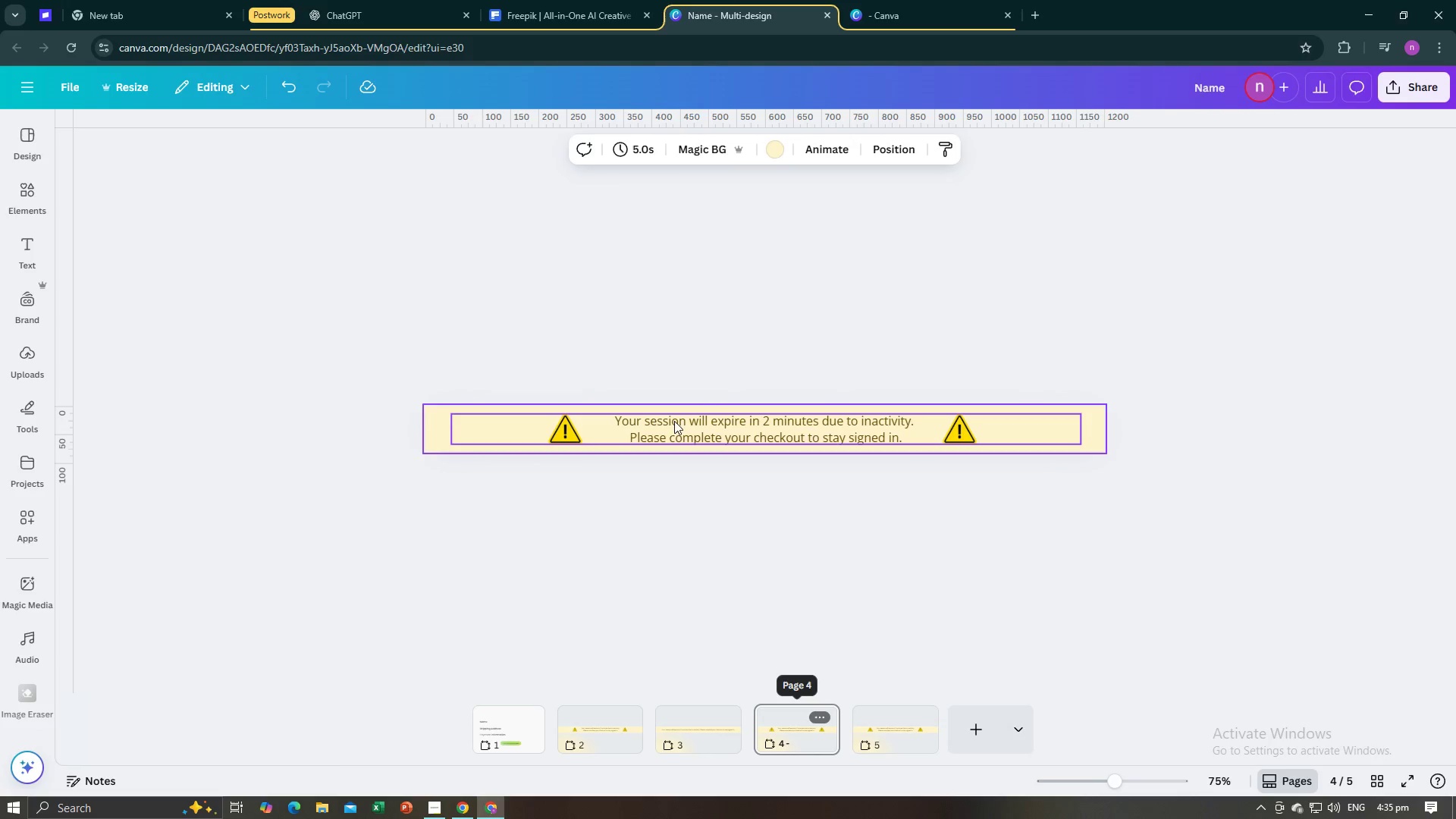 
double_click([673, 423])
 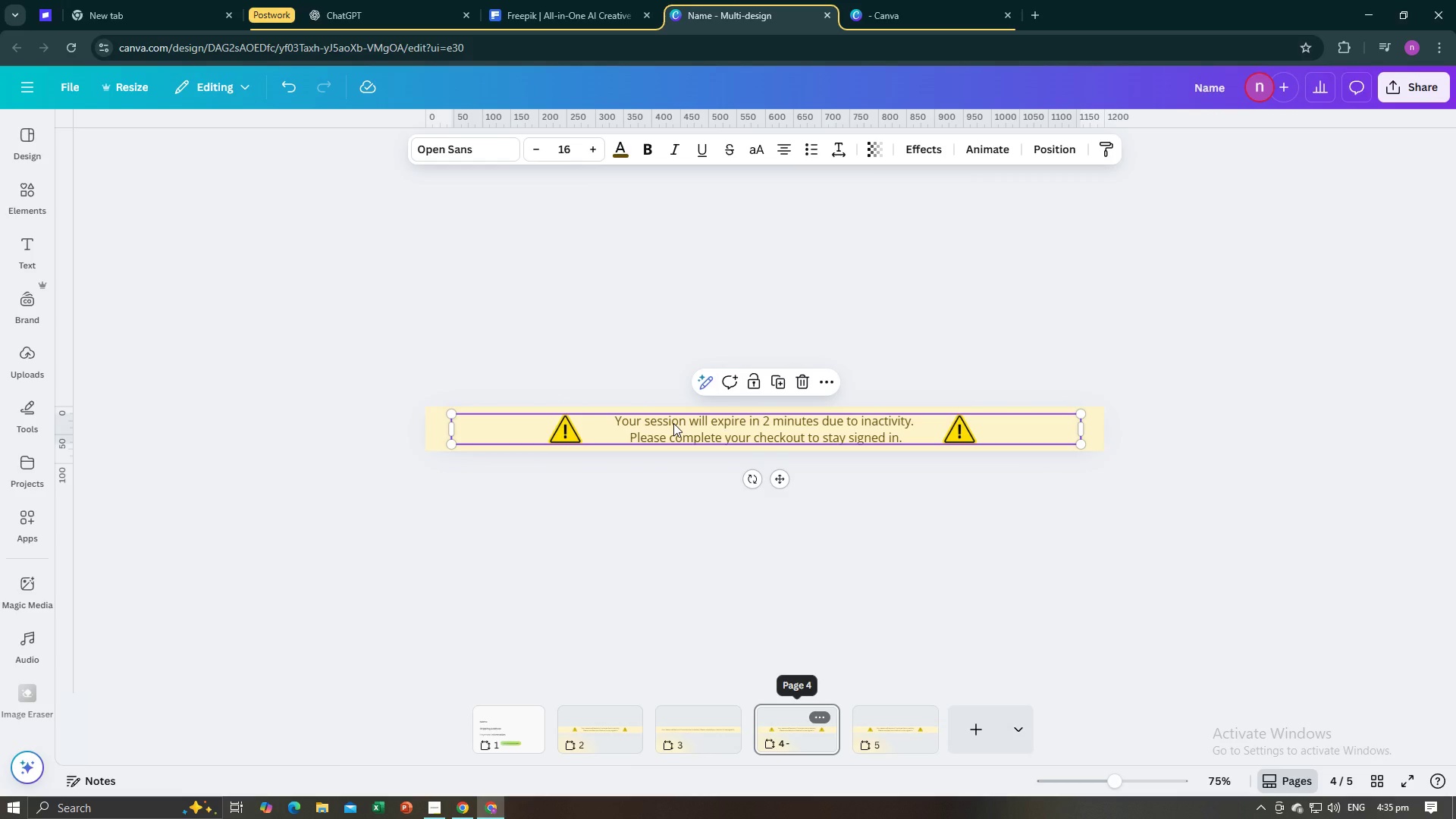 
key(Control+V)
 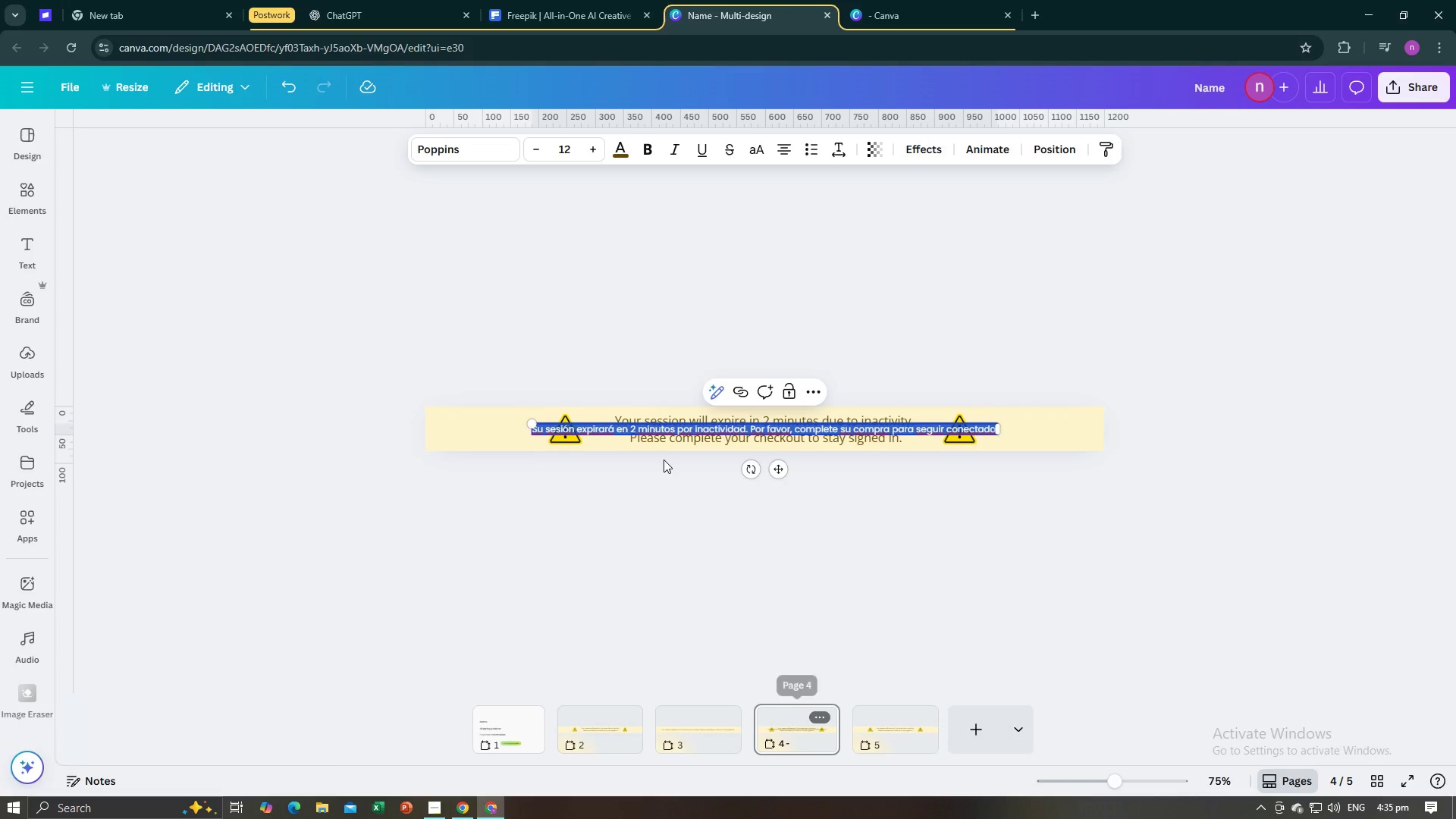 
left_click([664, 460])
 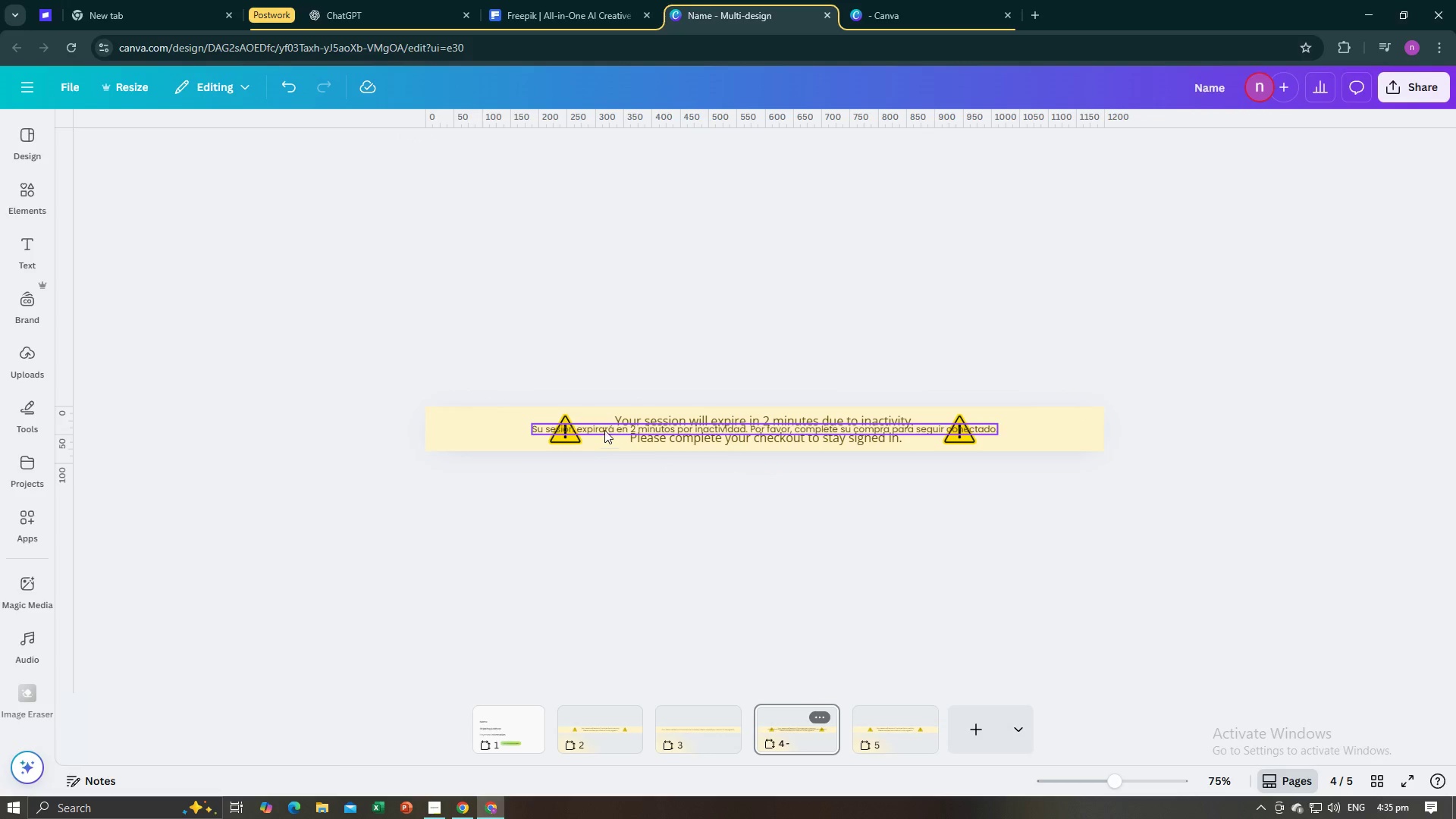 
left_click([604, 430])
 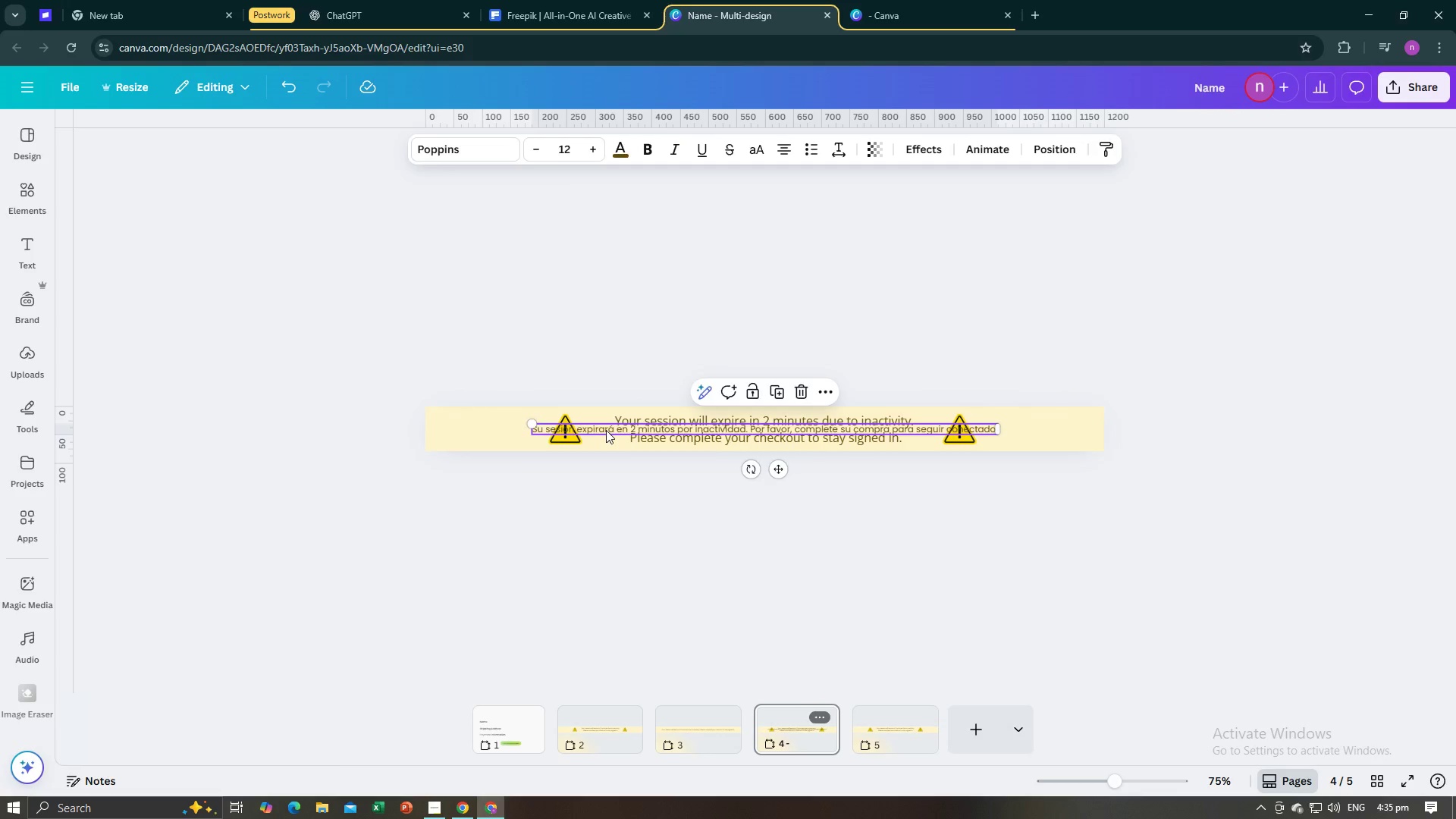 
key(Backspace)
 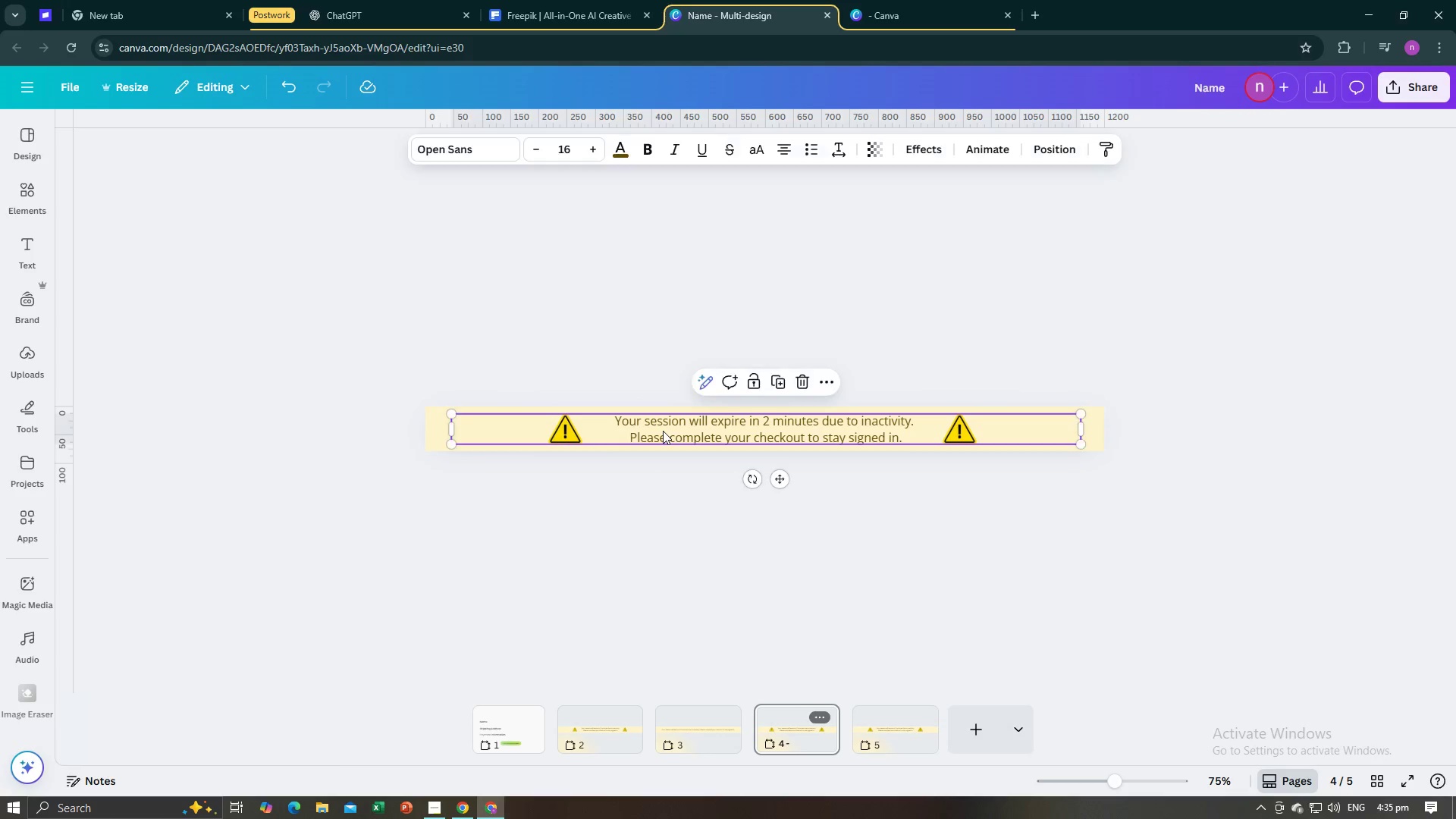 
left_click([663, 431])
 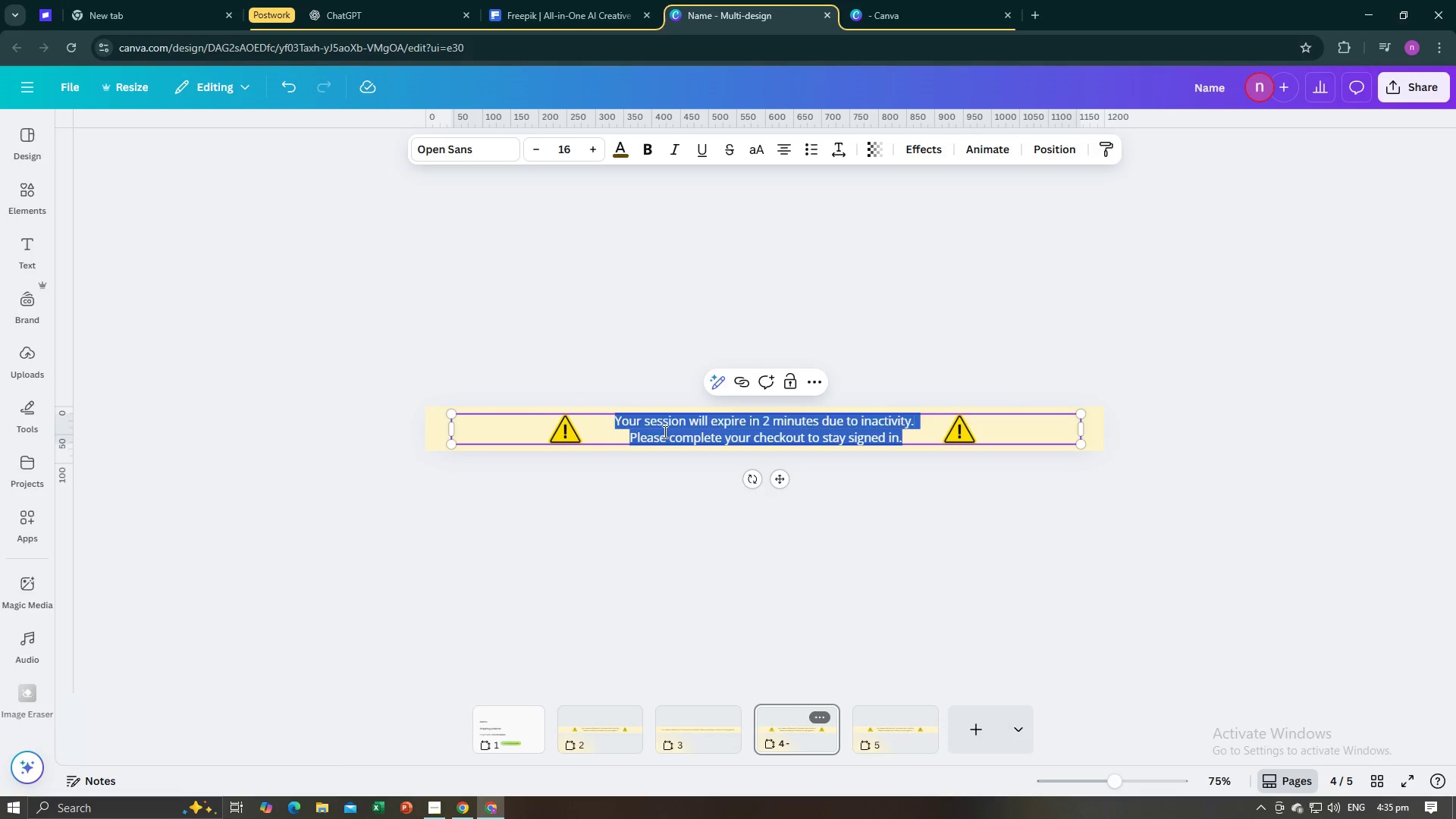 
triple_click([664, 431])
 